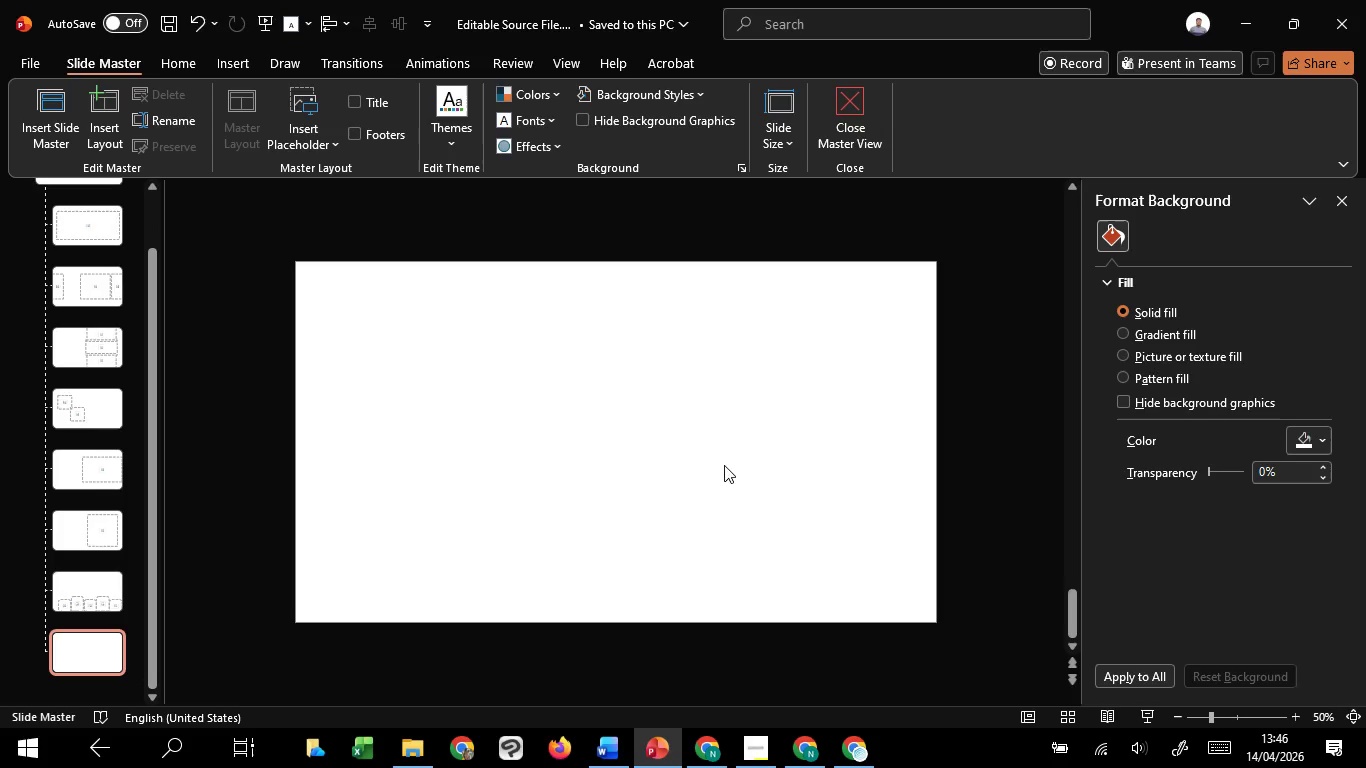 
key(Control+V)
 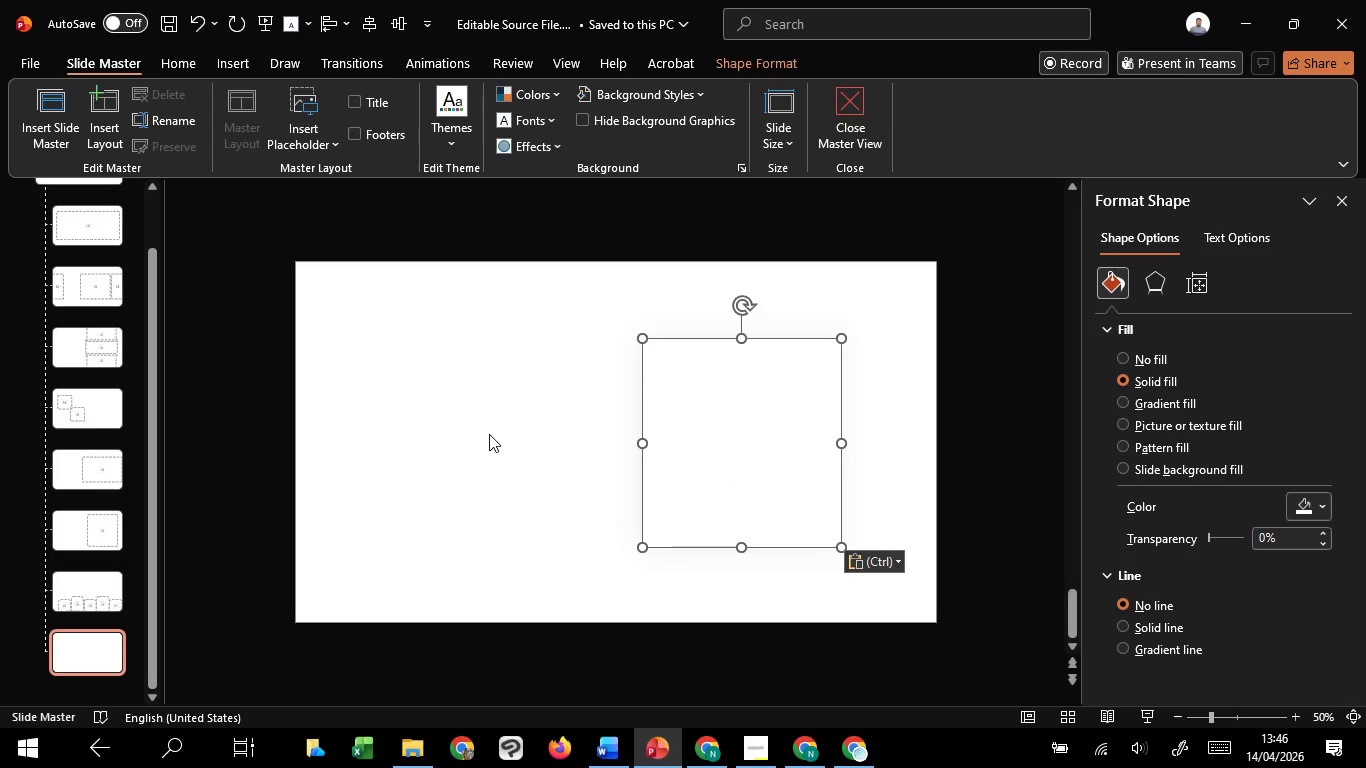 
left_click_drag(start_coordinate=[488, 434], to_coordinate=[478, 436])
 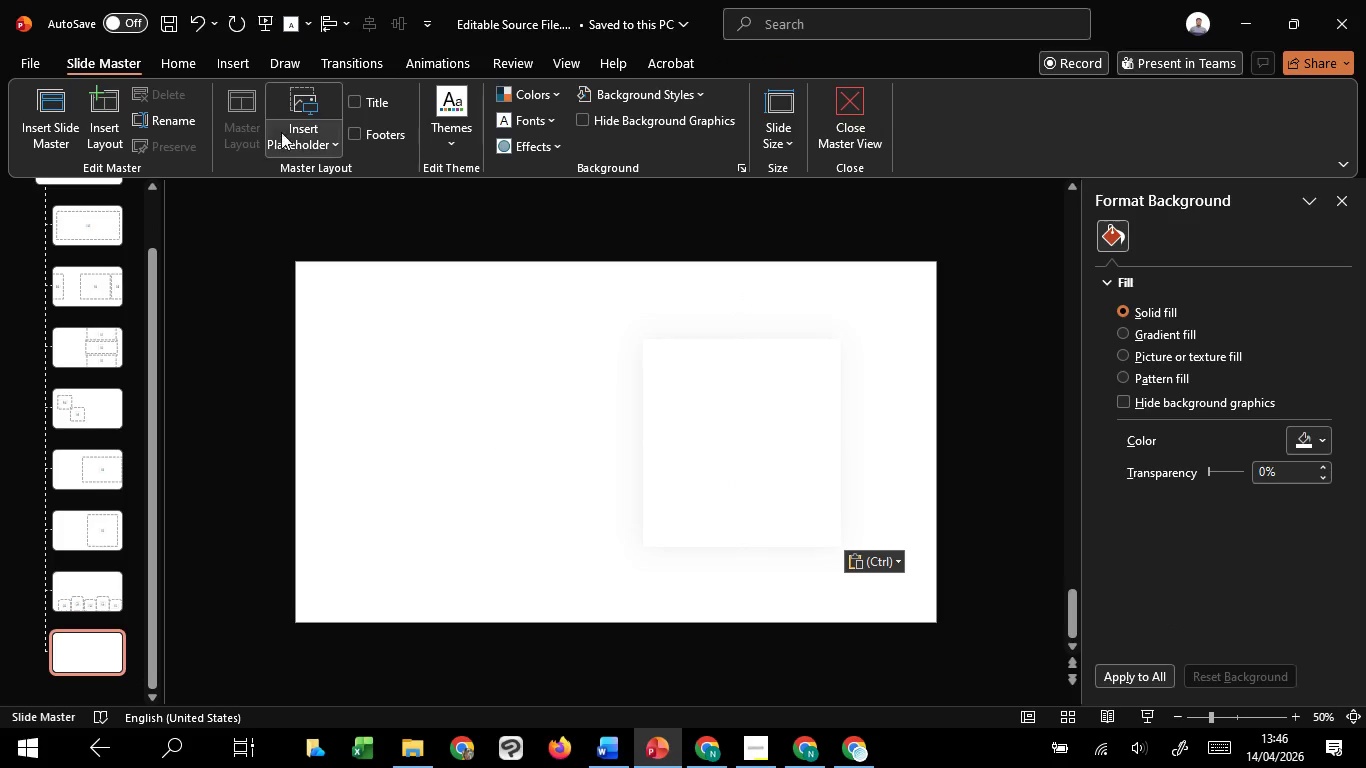 
left_click([285, 132])
 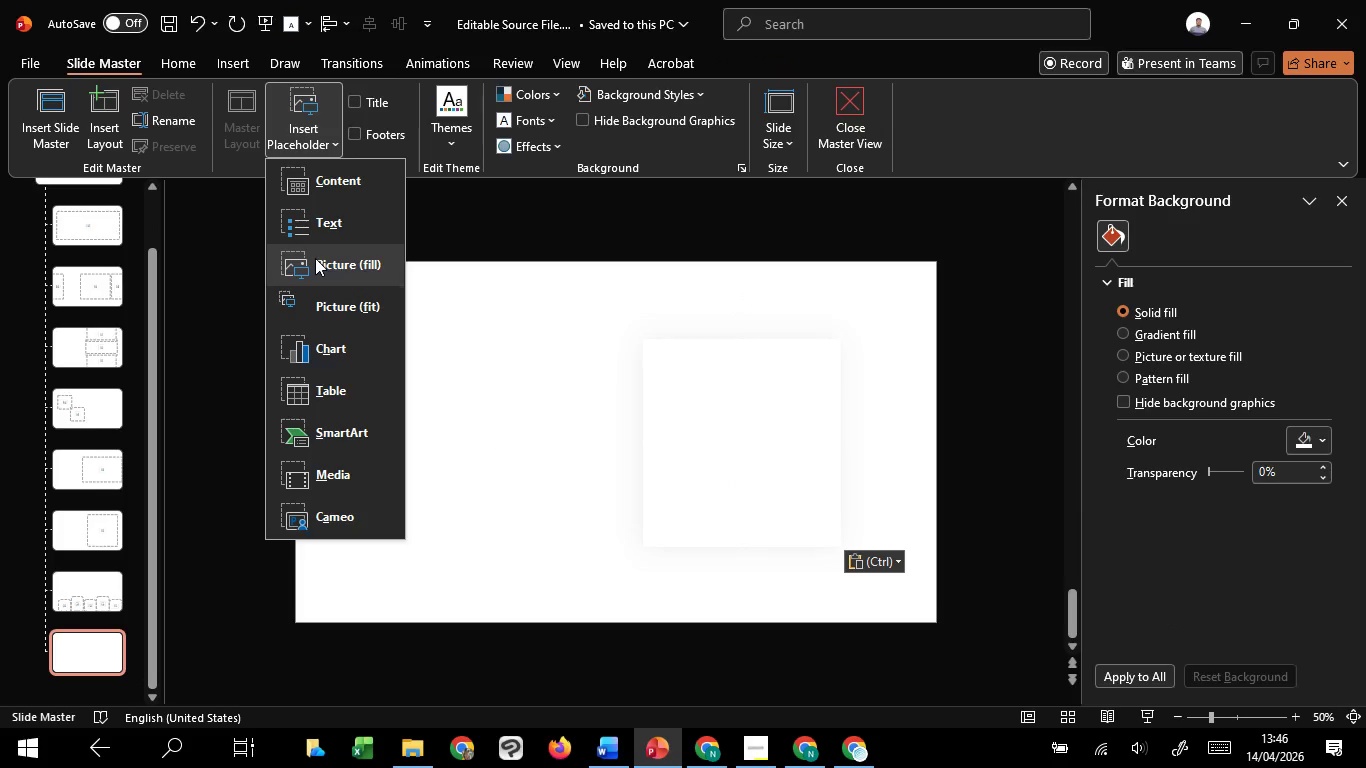 
left_click([315, 258])
 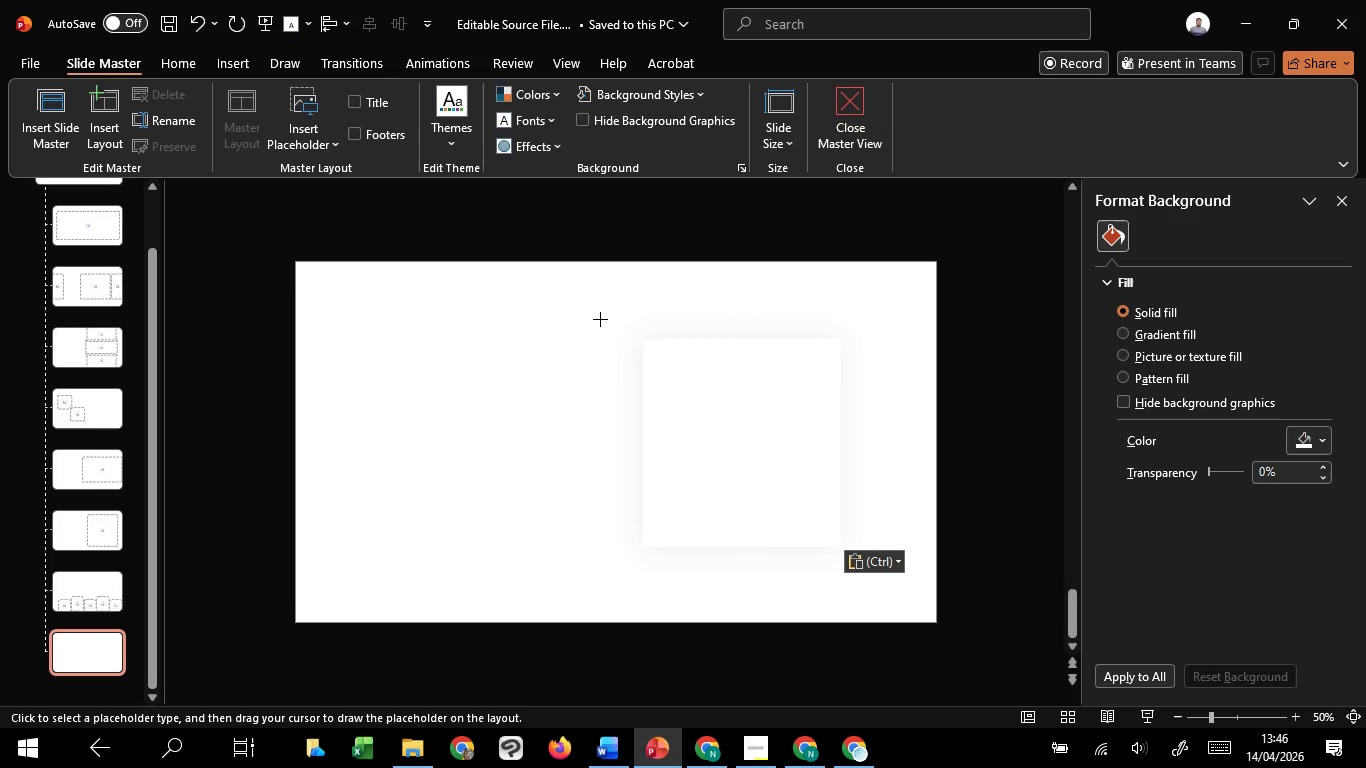 
left_click_drag(start_coordinate=[600, 319], to_coordinate=[942, 593])
 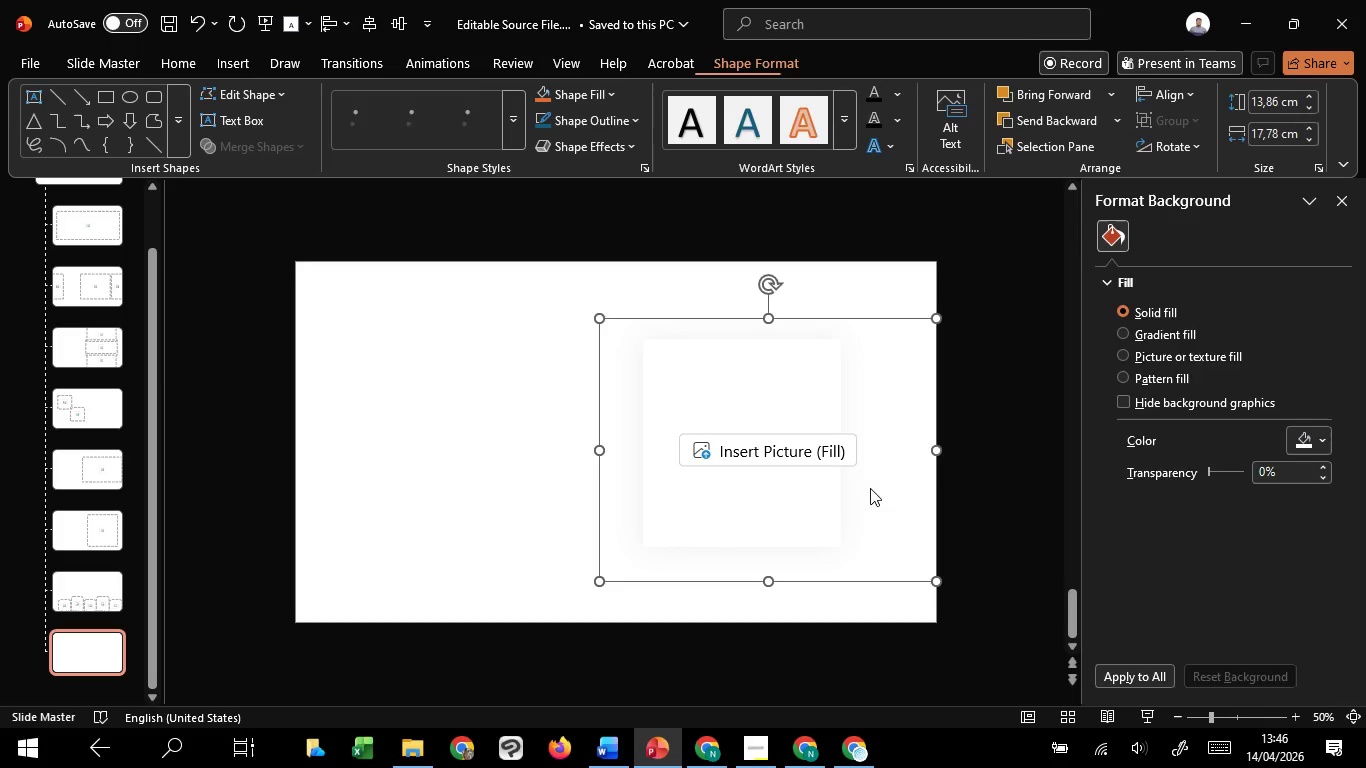 
right_click([870, 488])
 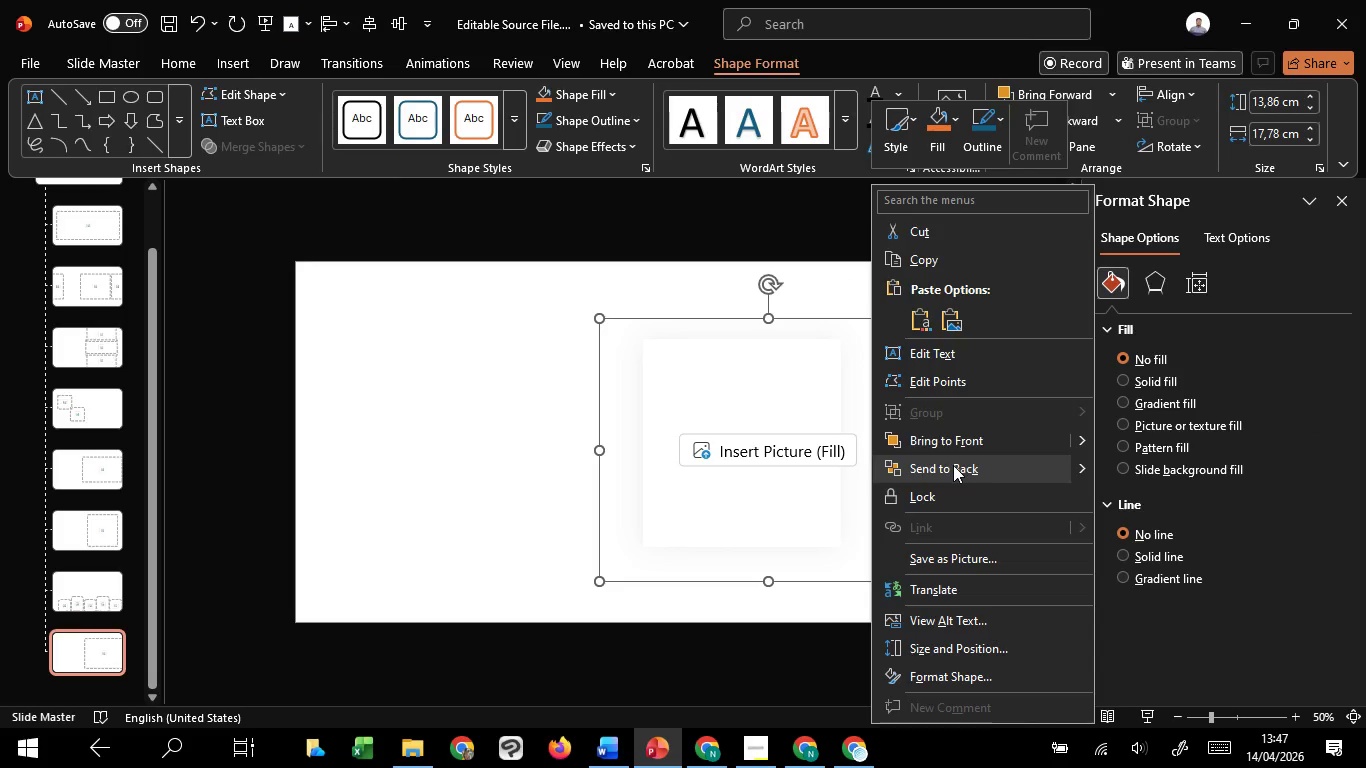 
left_click([953, 465])
 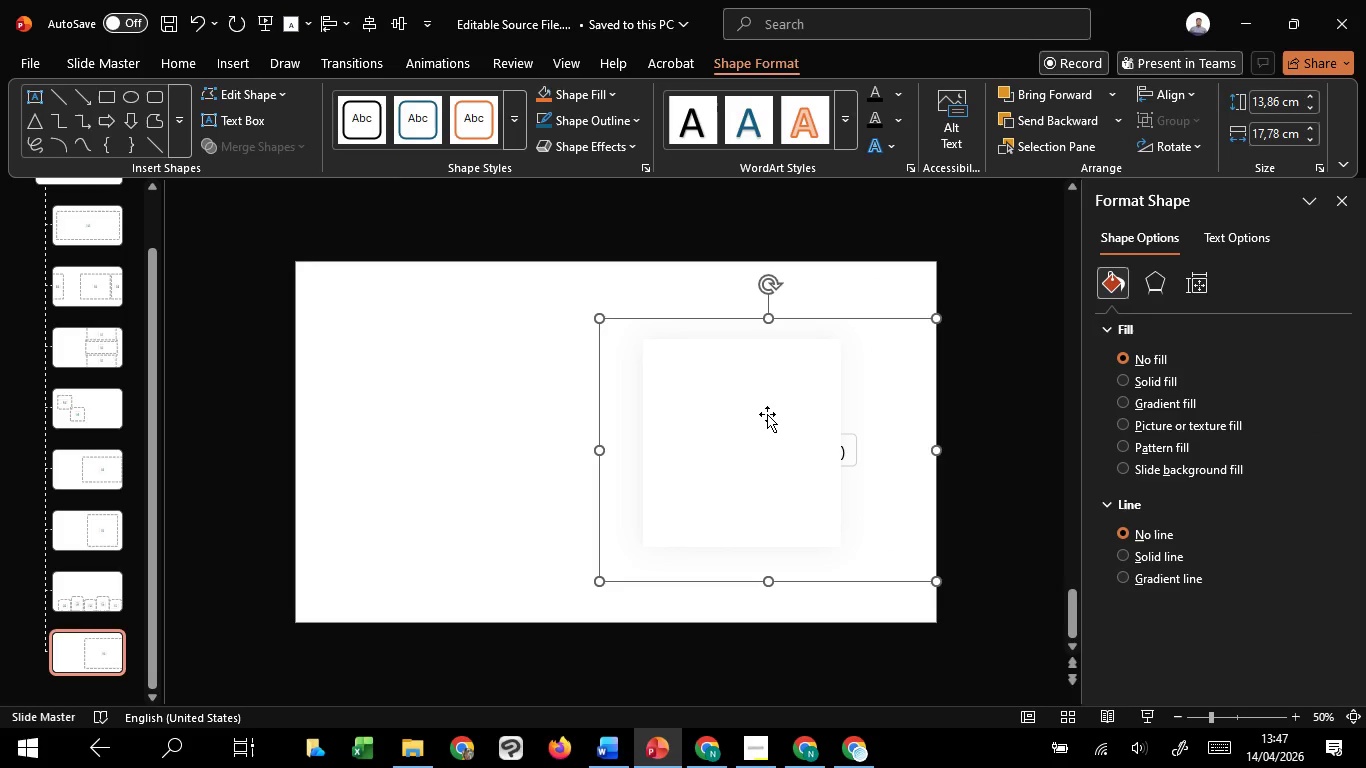 
hold_key(key=ShiftLeft, duration=0.83)
left_click([767, 414])
 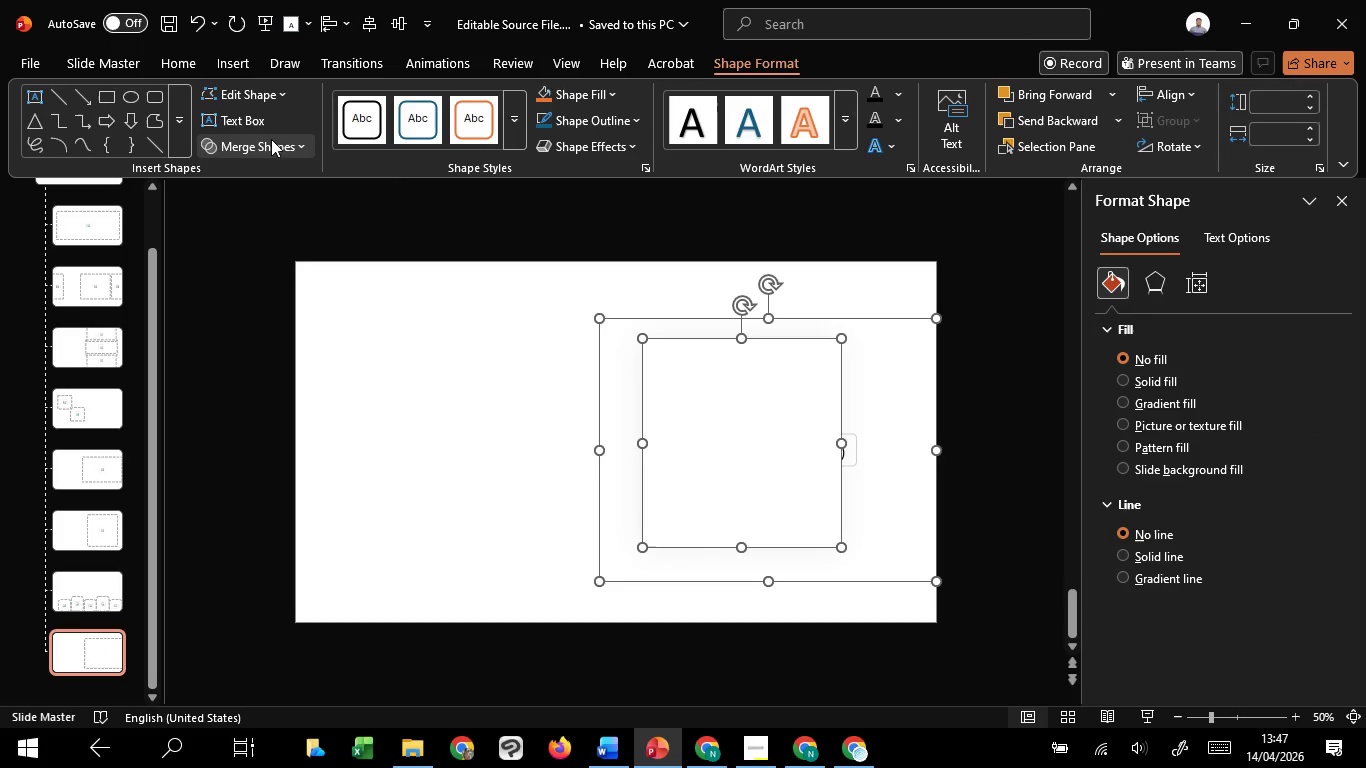 
left_click([264, 134])
 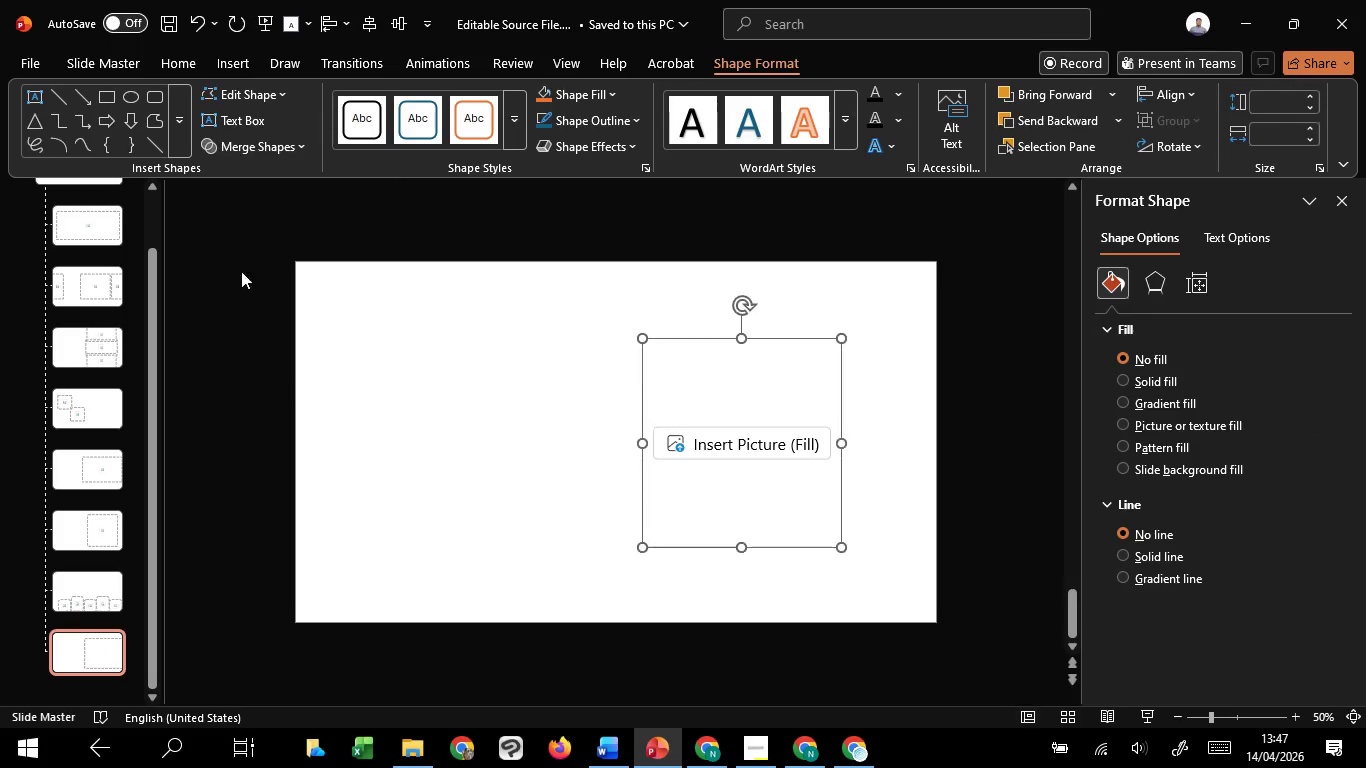 
double_click([462, 419])
 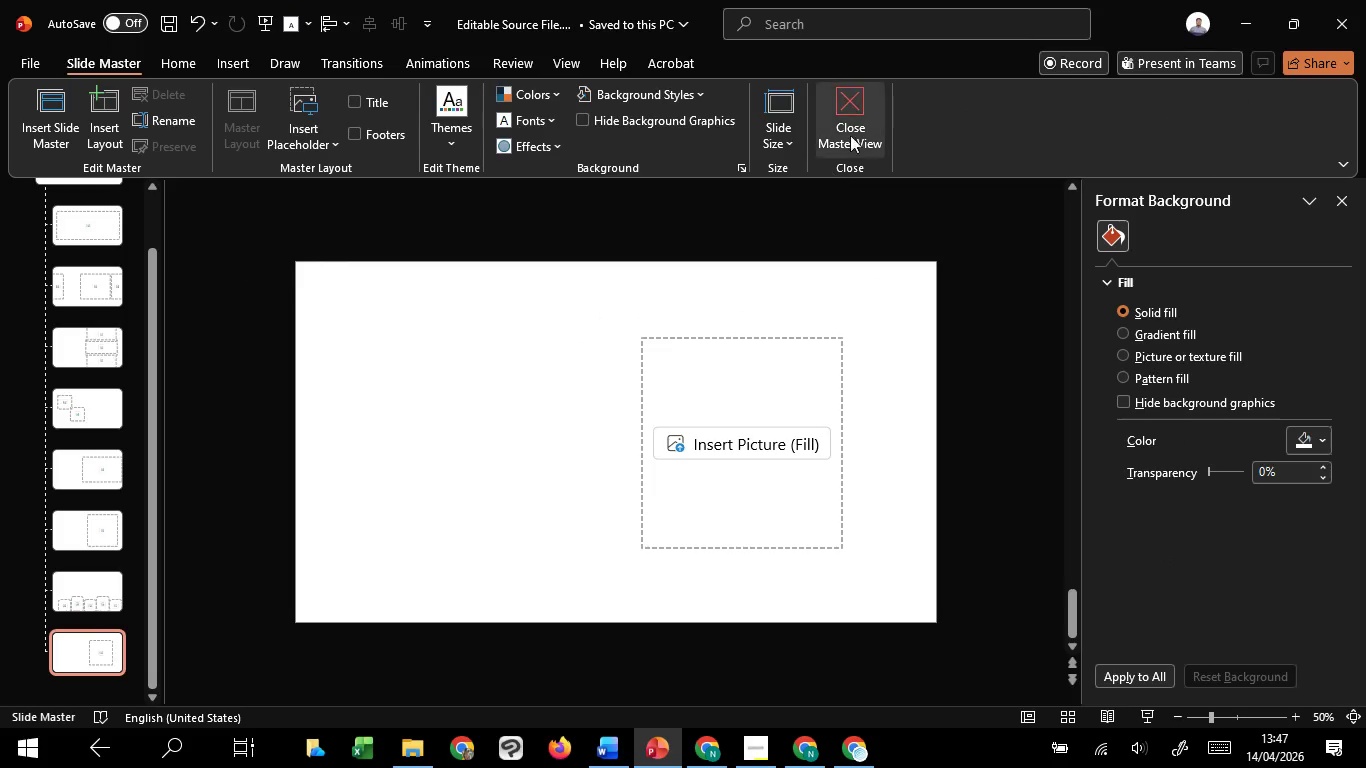 
left_click([850, 124])
 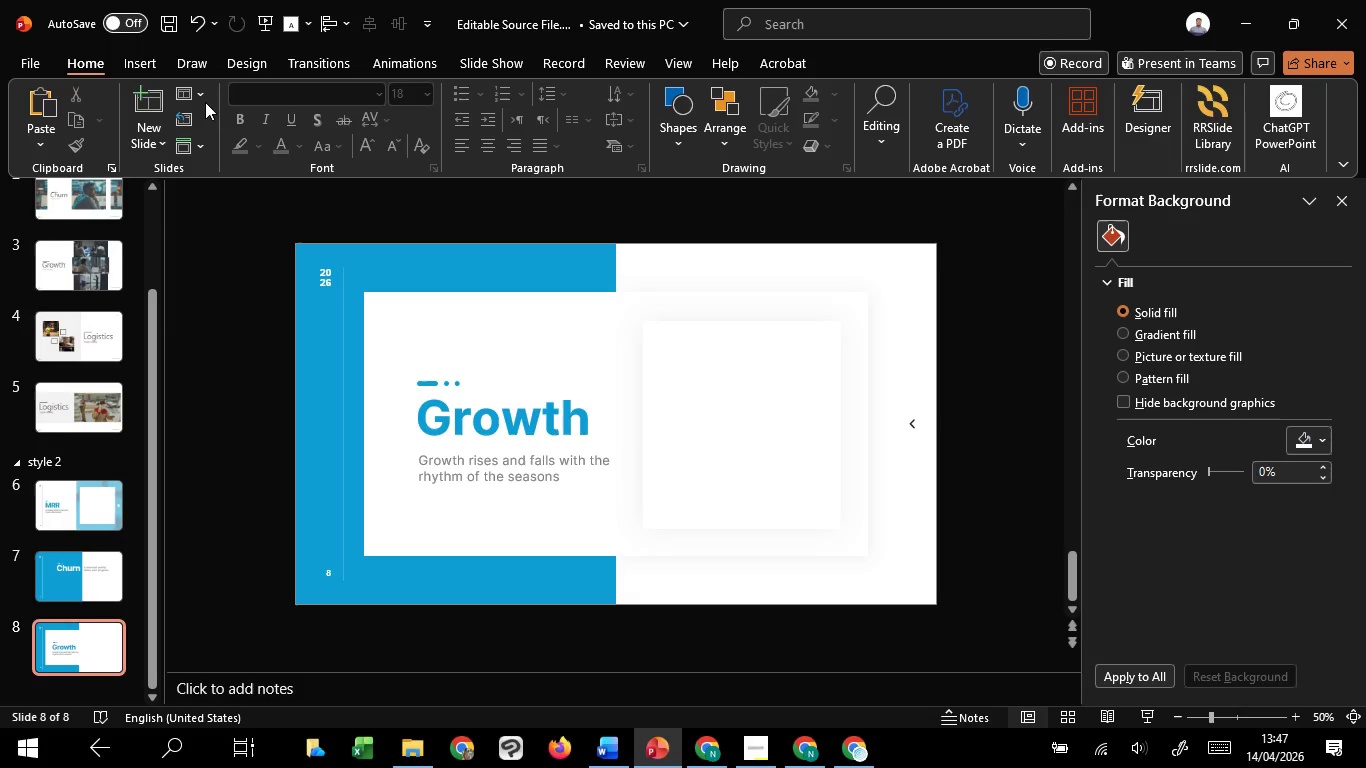 
left_click([198, 98])
 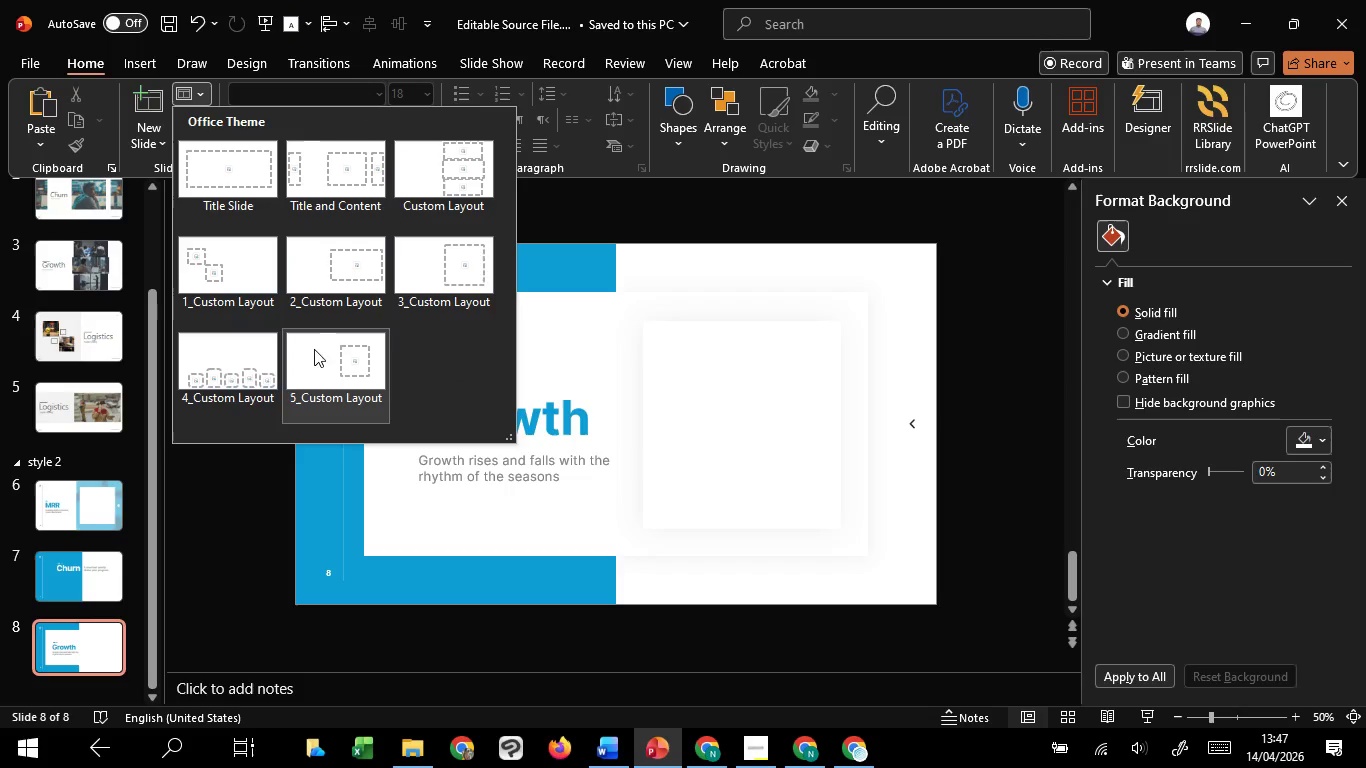 
left_click([321, 365])
 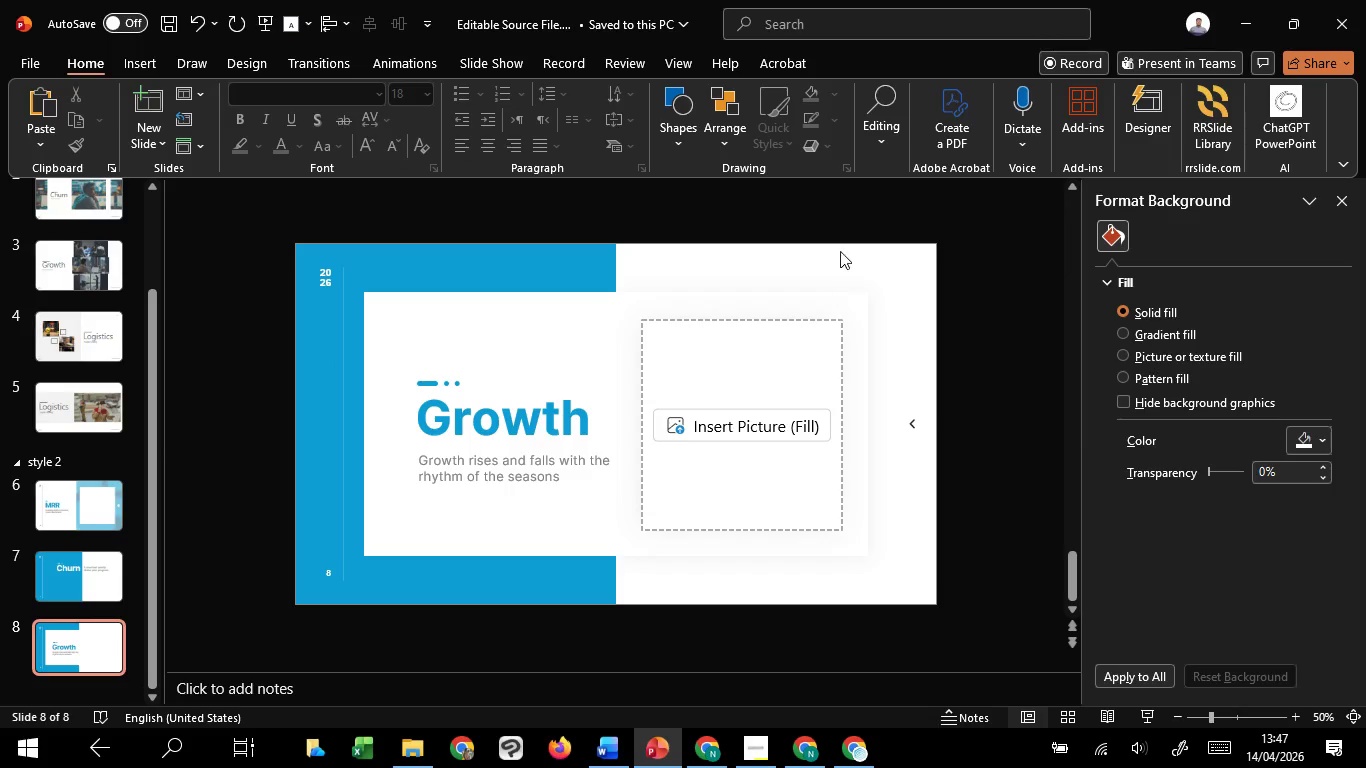 
left_click([836, 248])
 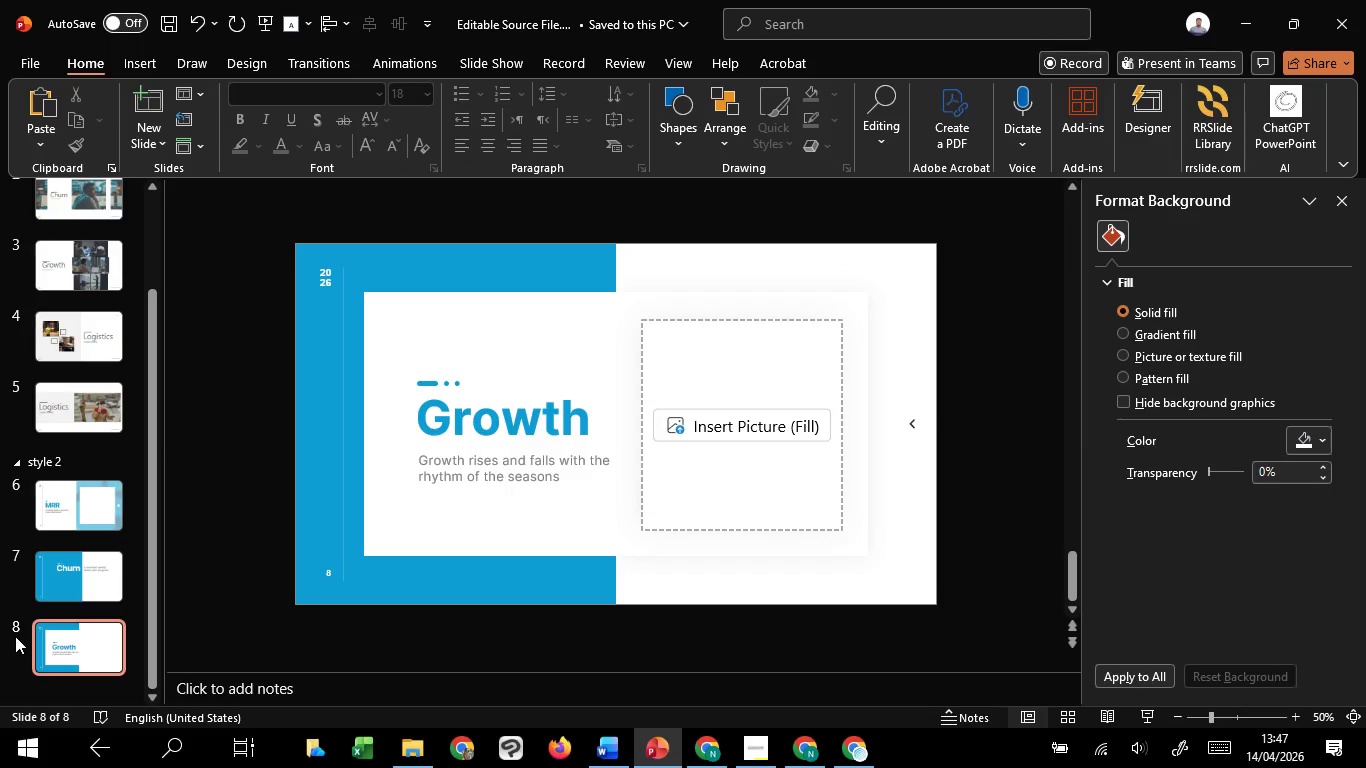 
left_click([106, 588])
 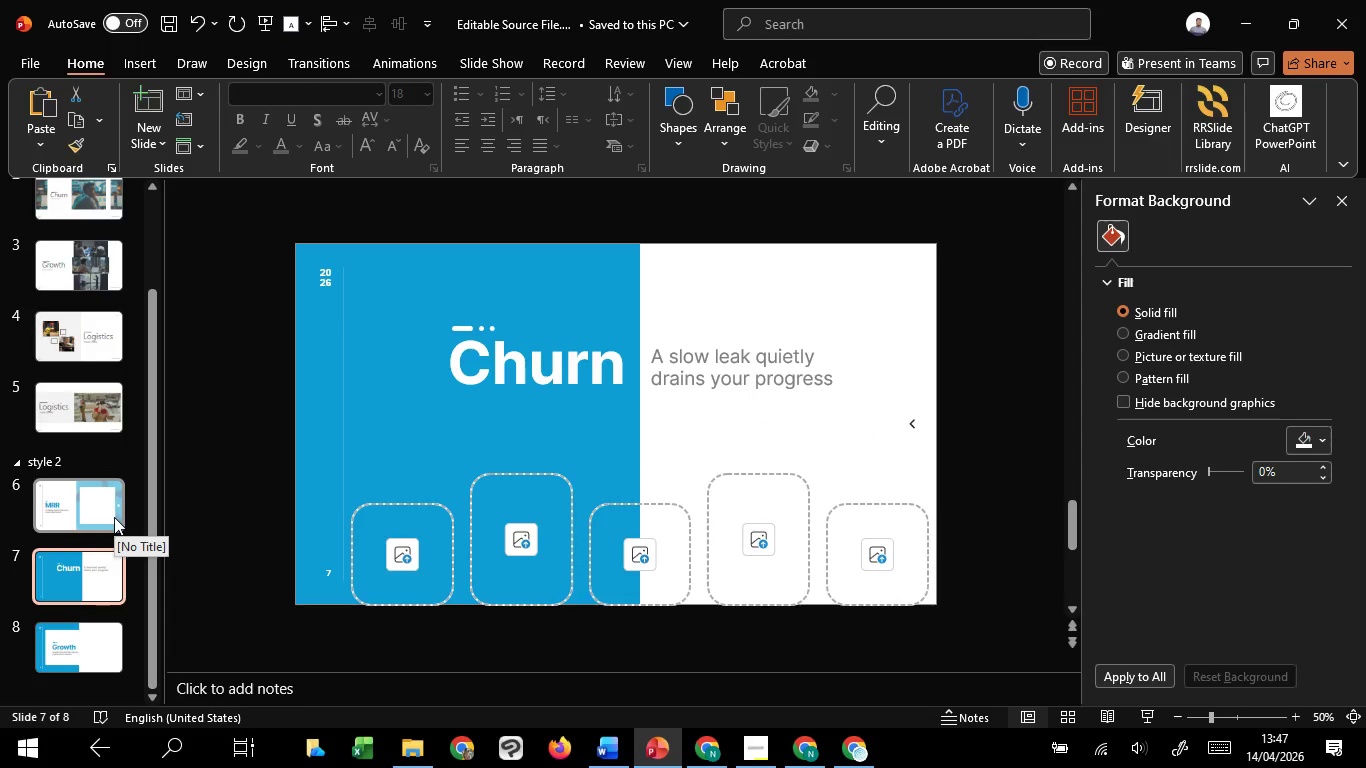 
left_click([114, 517])
 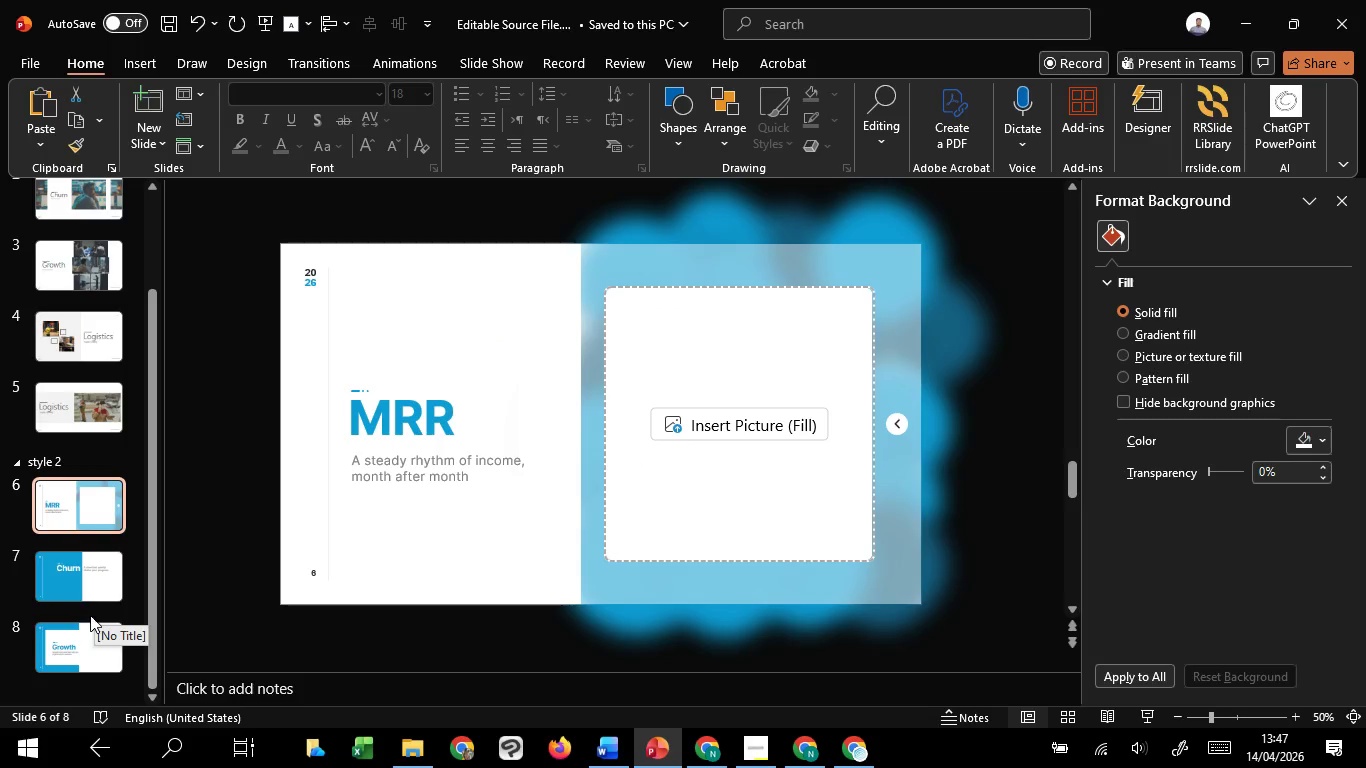 
left_click([85, 573])
 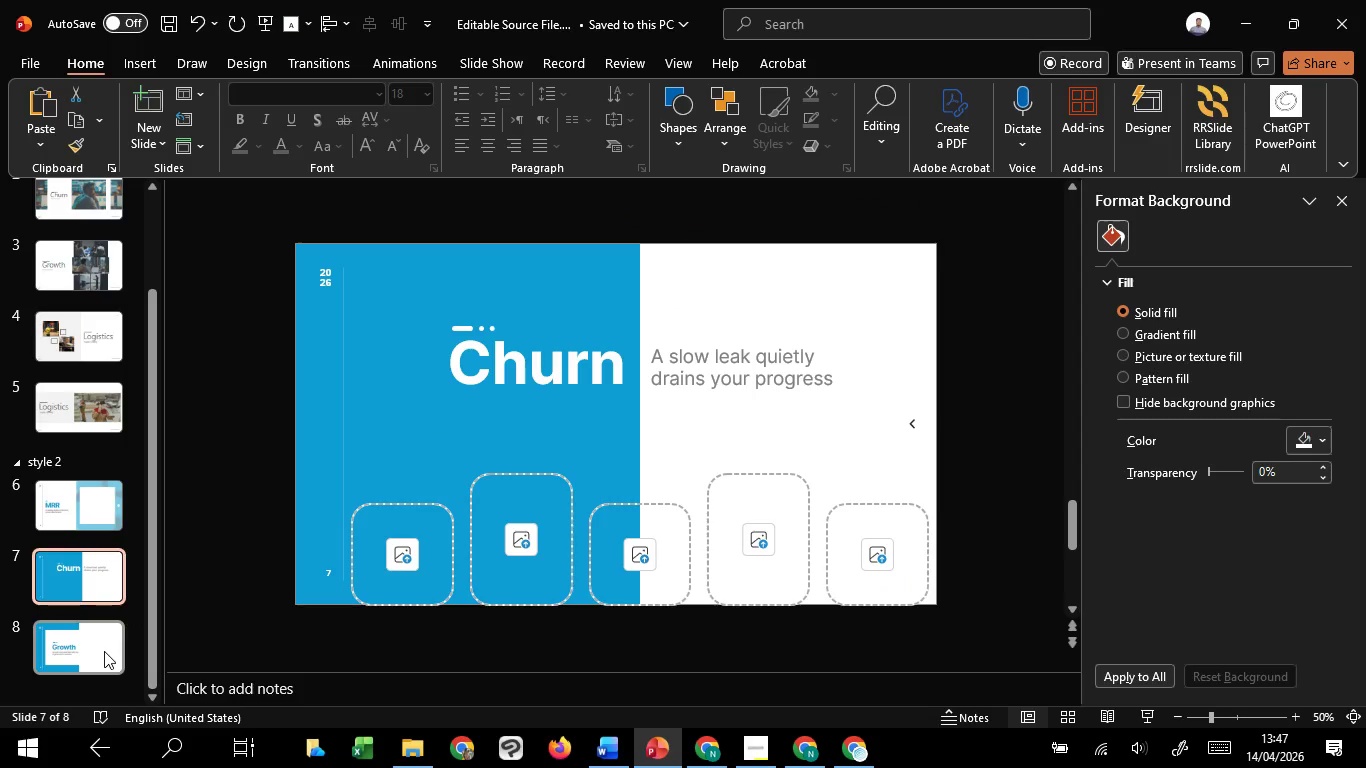 
left_click([104, 651])
 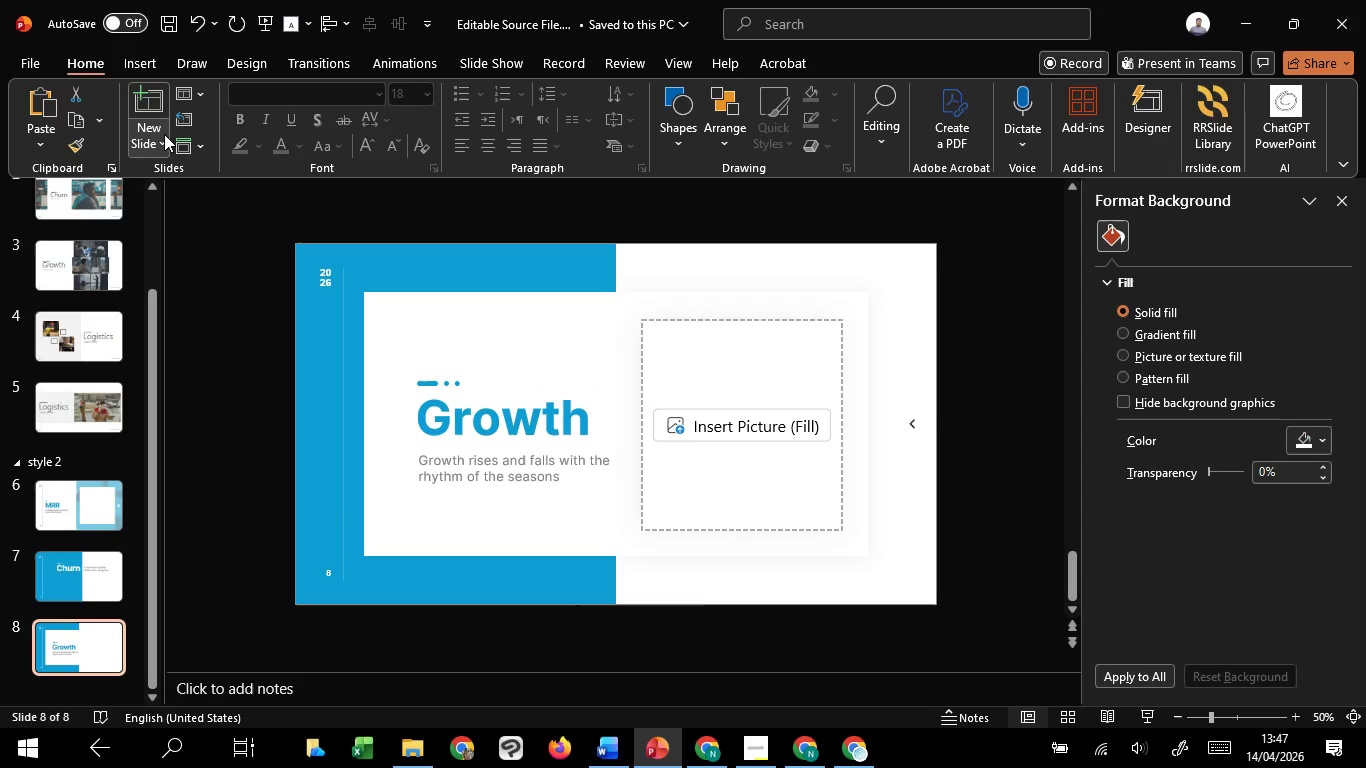 
left_click([163, 130])
 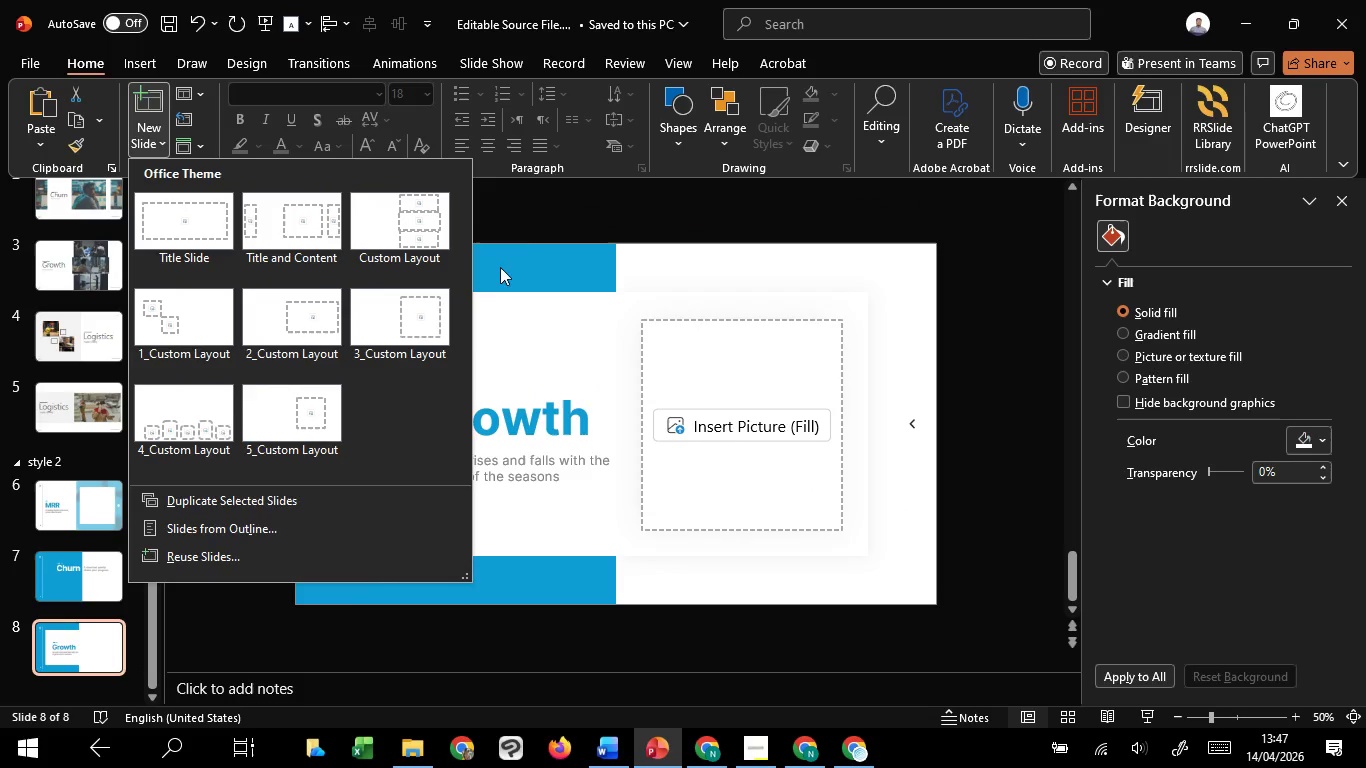 
left_click([506, 218])
 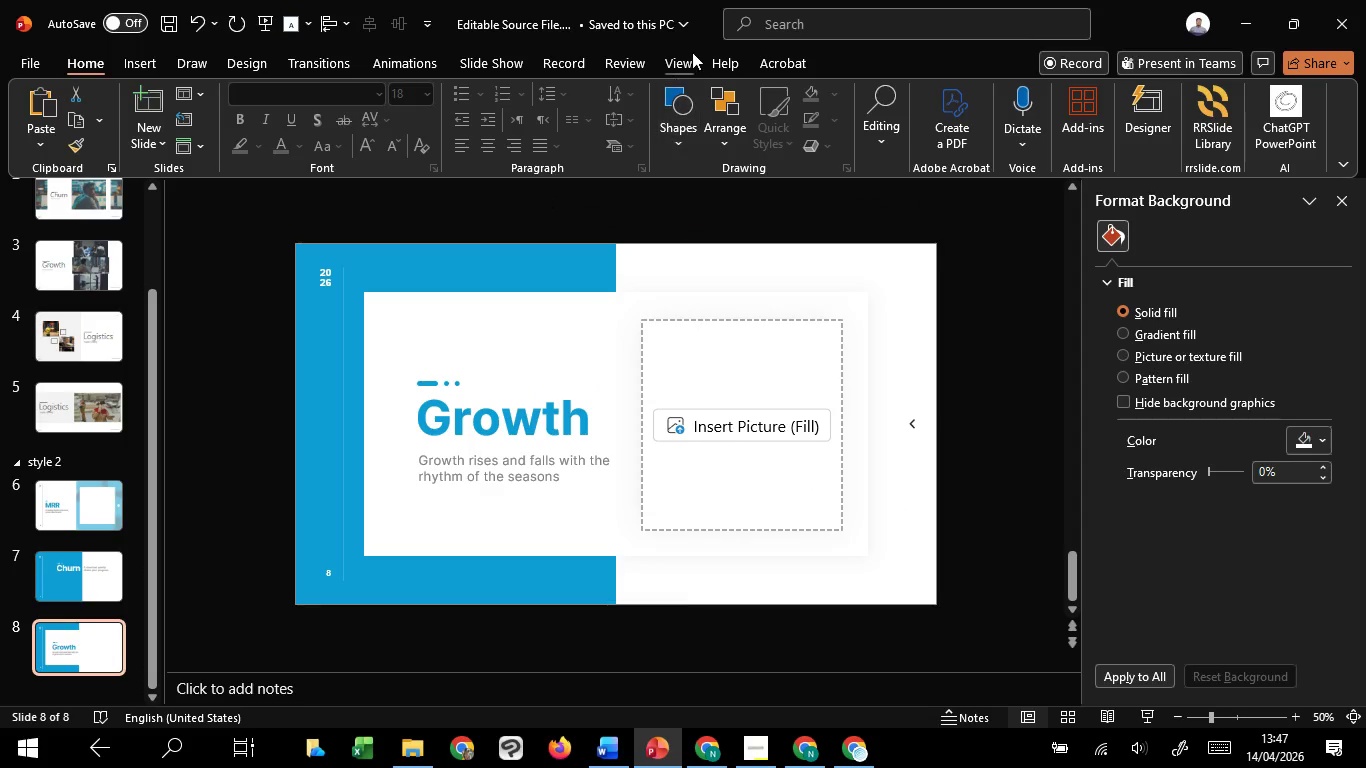 
left_click([692, 52])
 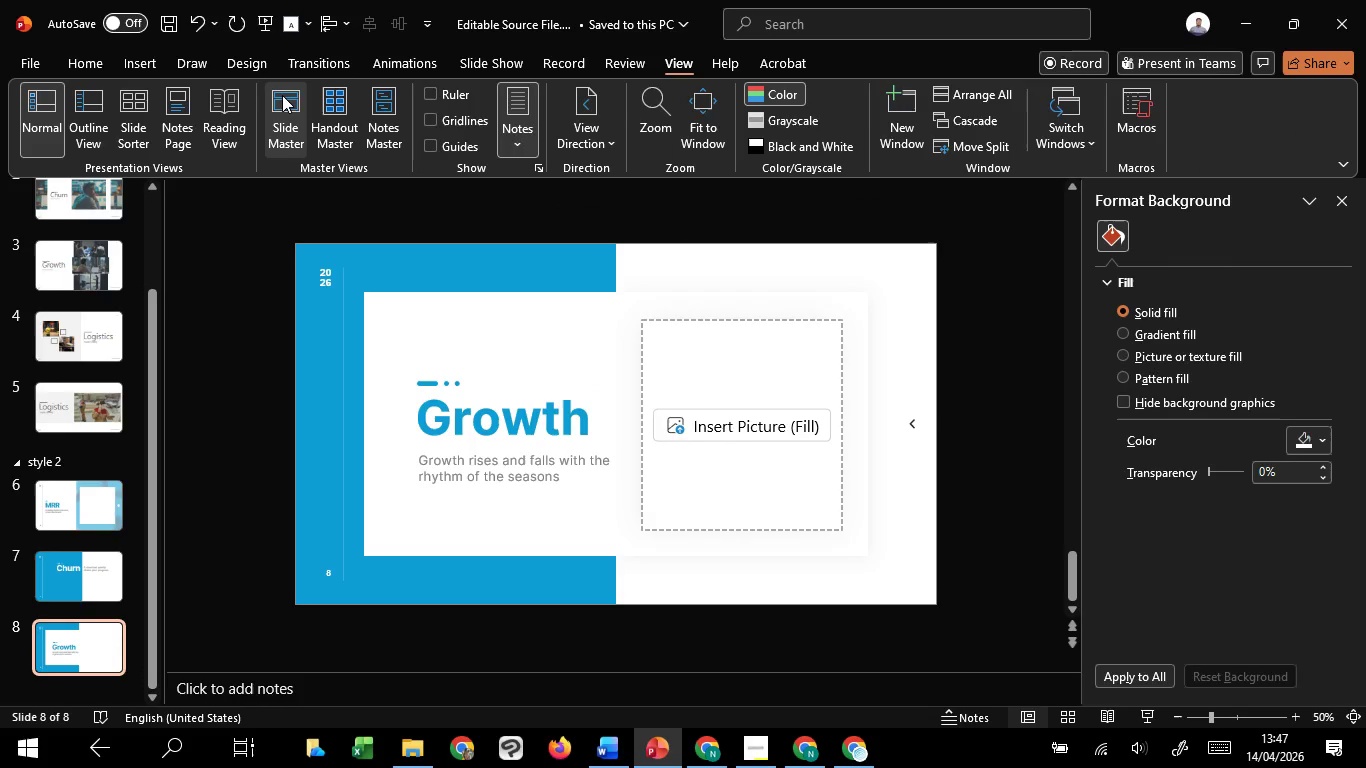 
left_click([282, 95])
 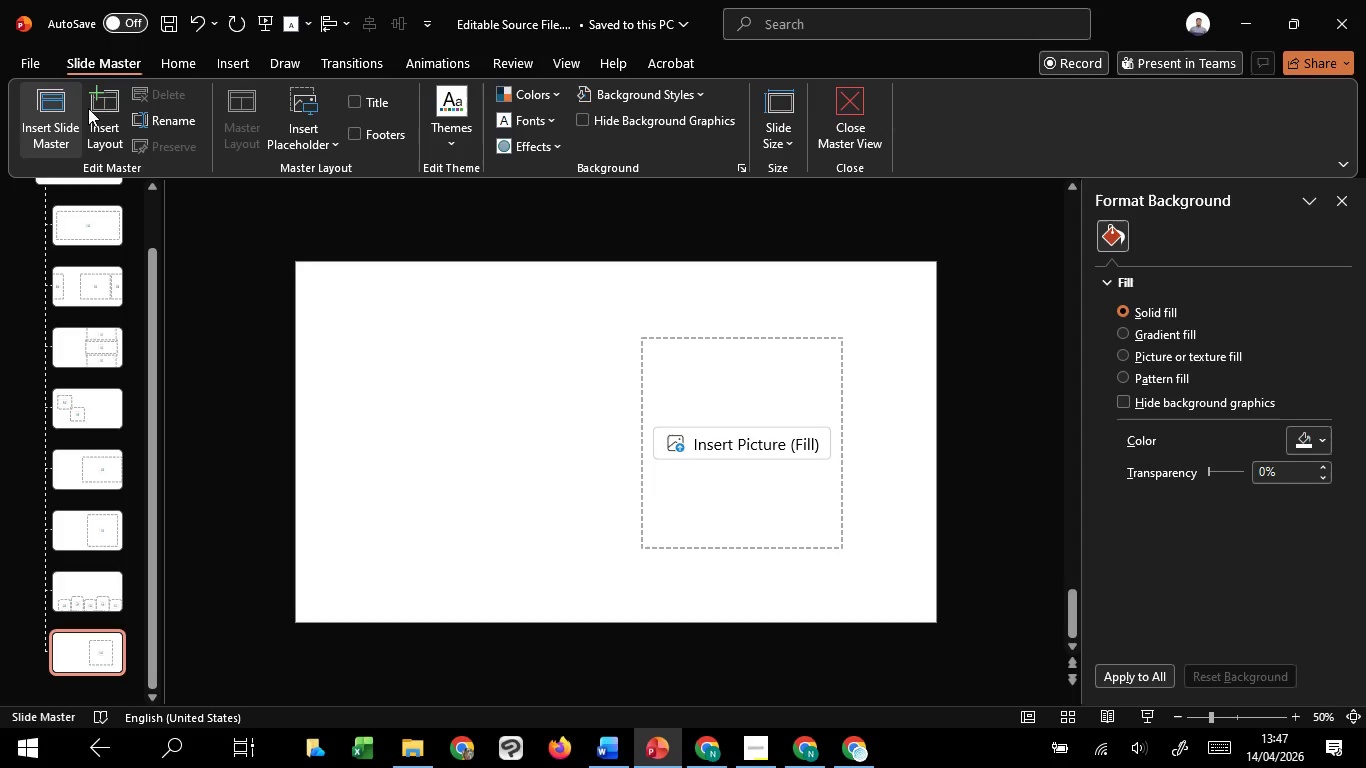 
left_click([98, 118])
 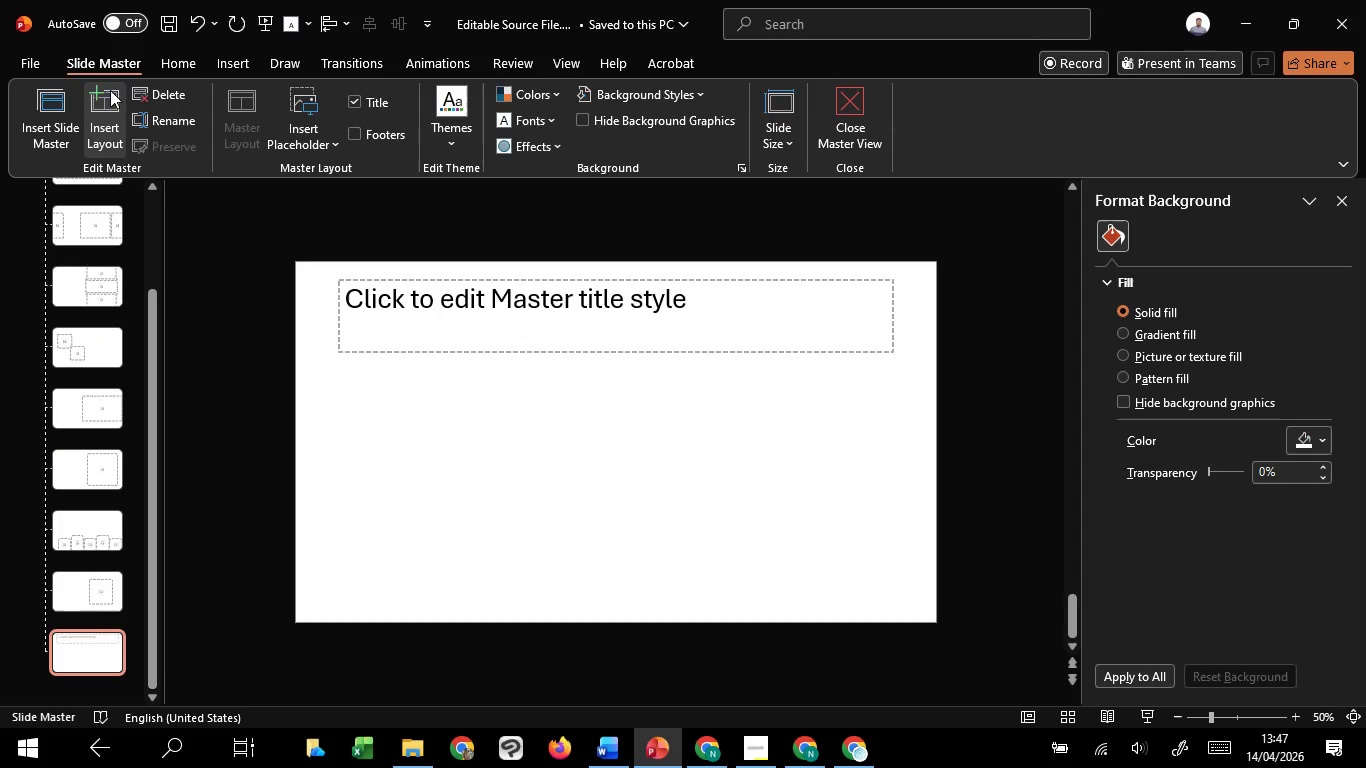 
left_click([110, 90])
 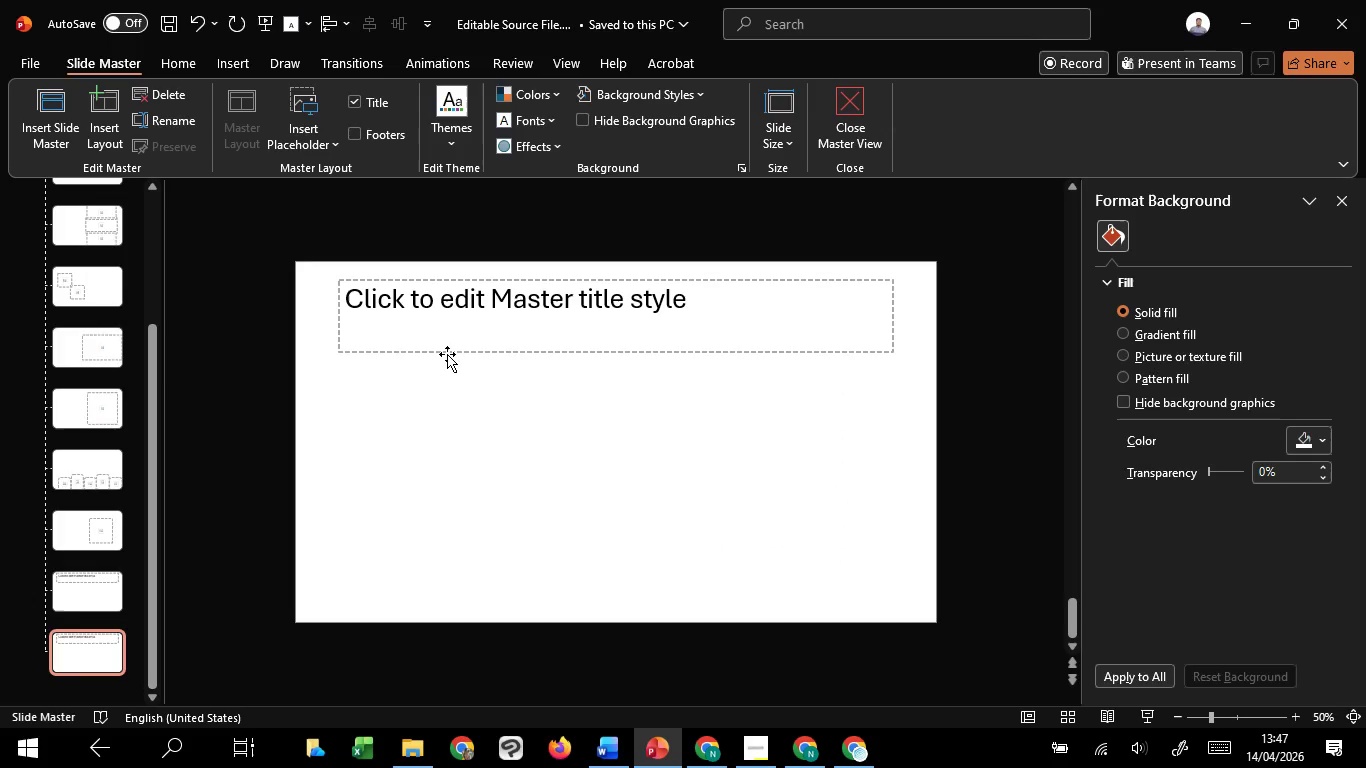 
left_click([447, 354])
 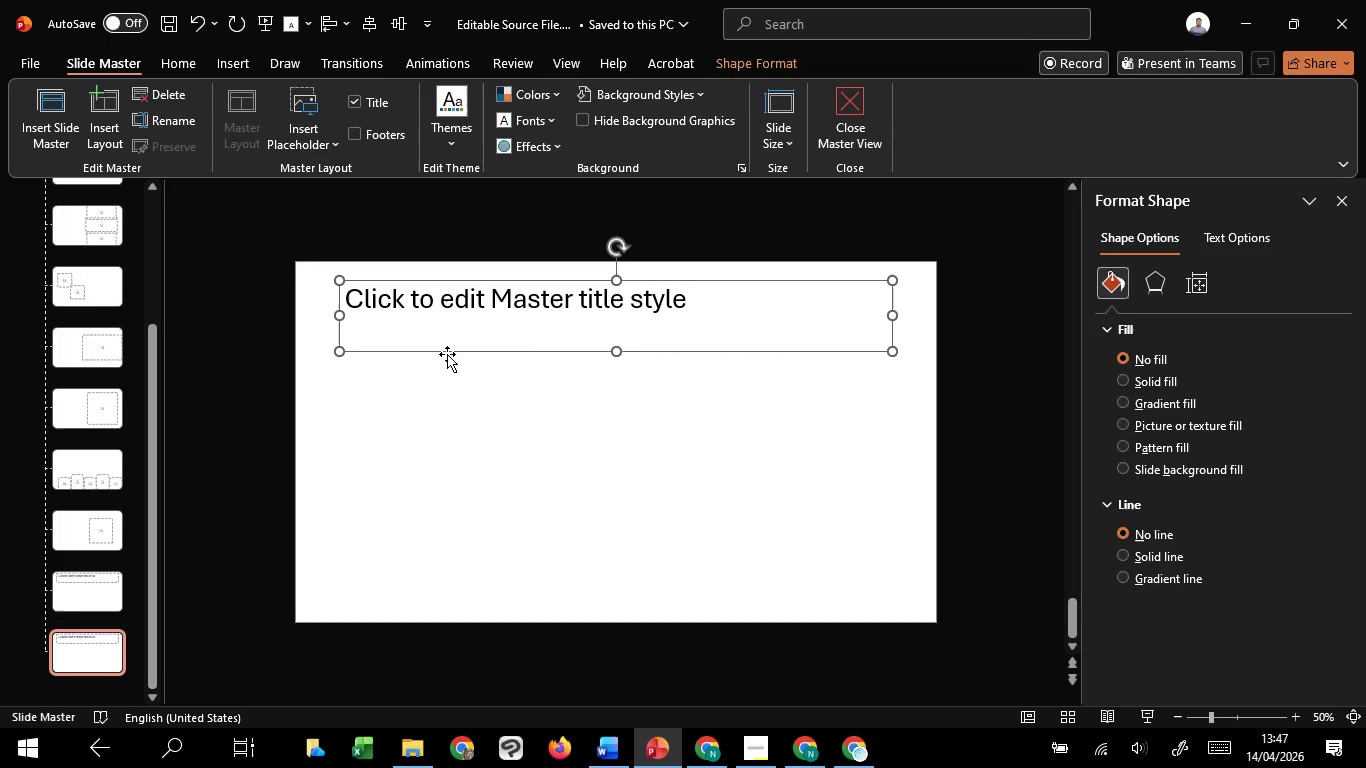 
key(Delete)
 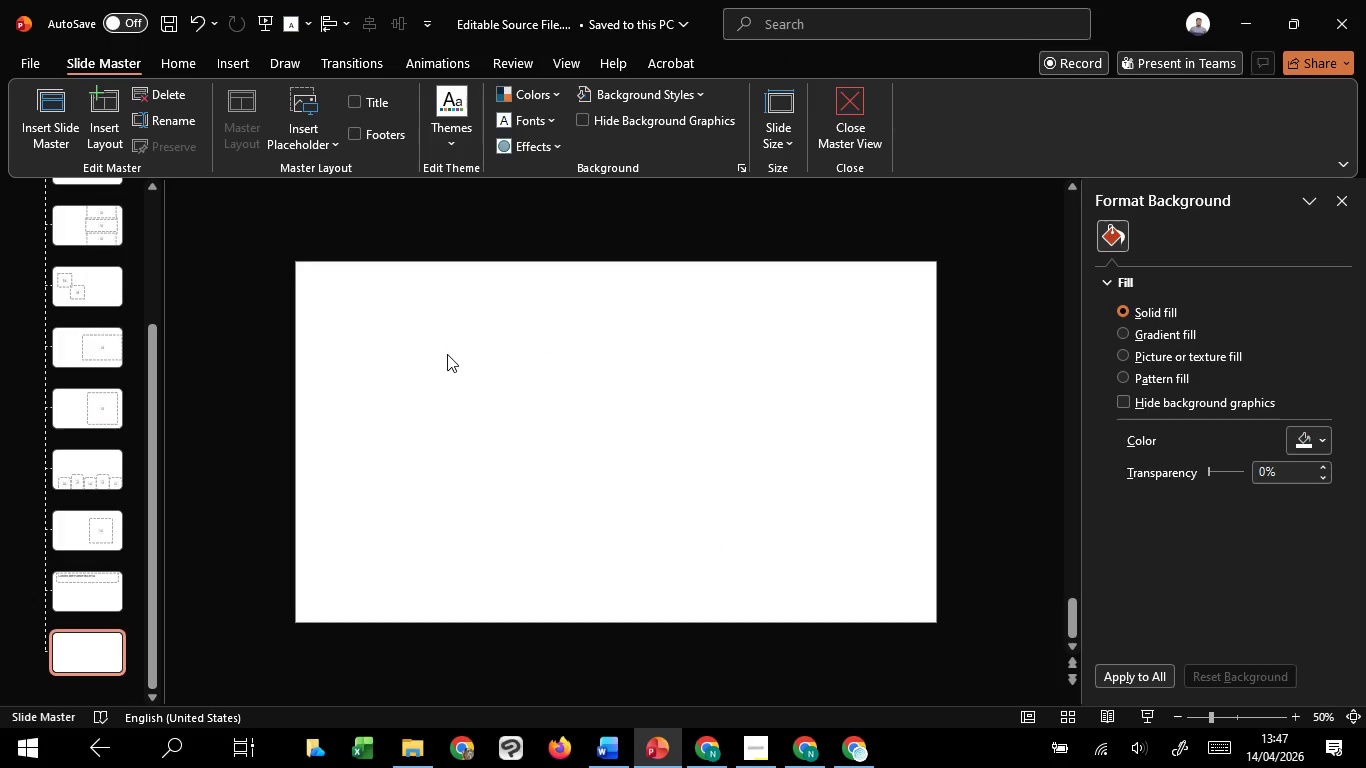 
left_click([447, 354])
 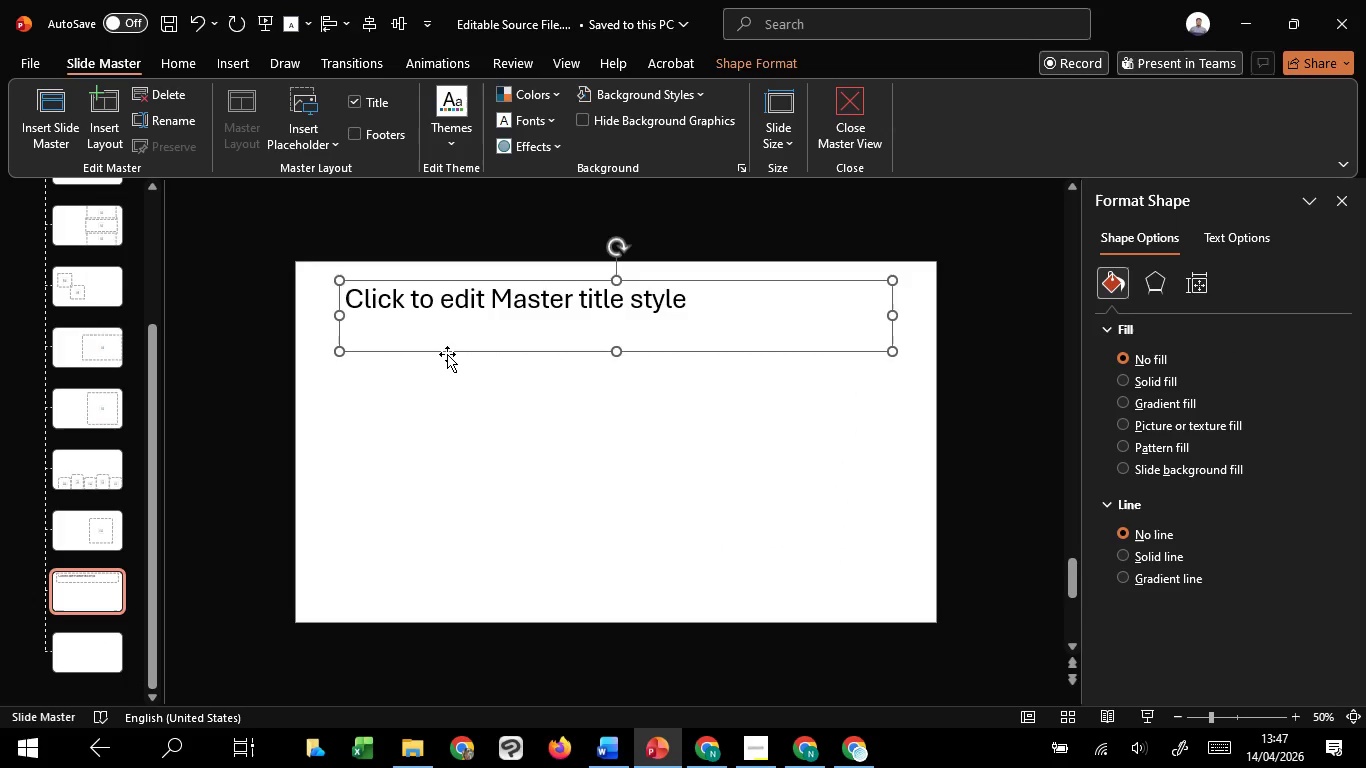 
scroll: coordinate [447, 354], scroll_direction: up, amount: 1.0
 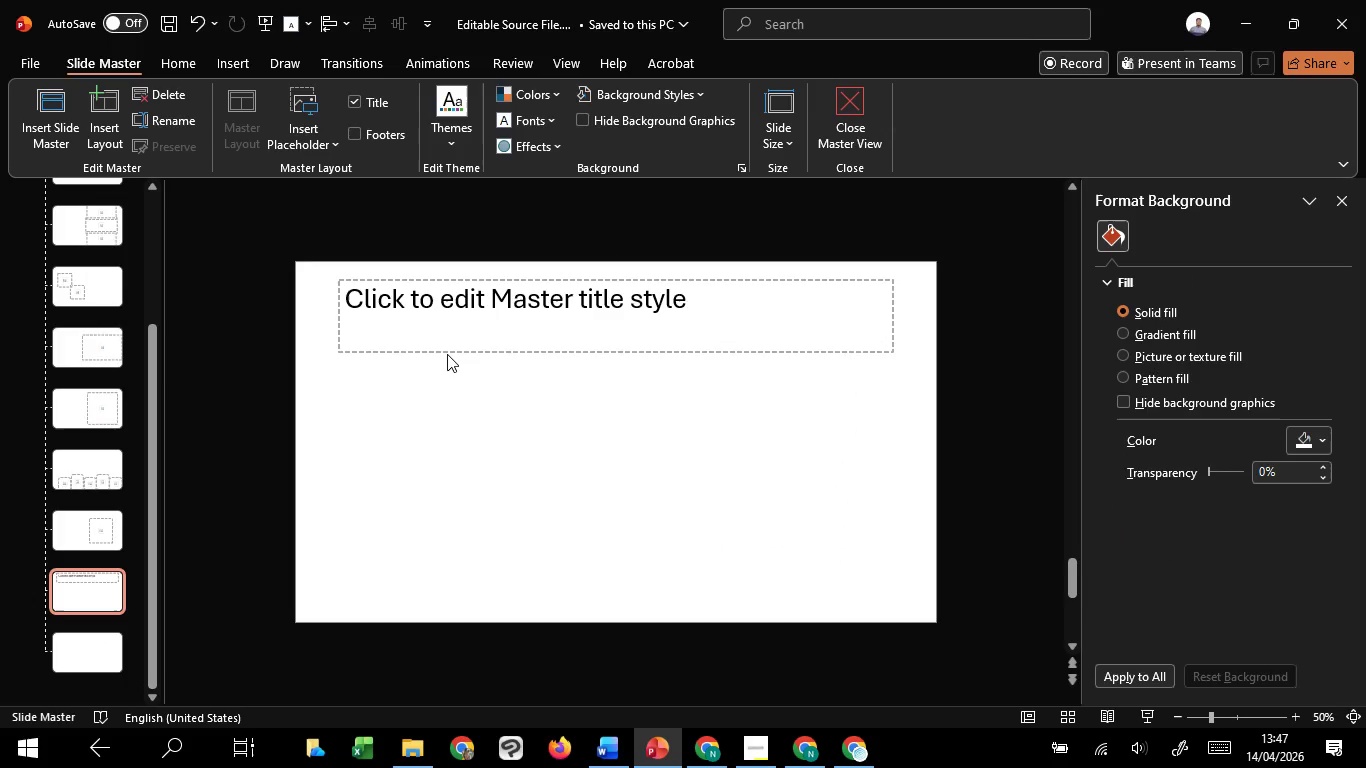 
key(Delete)
 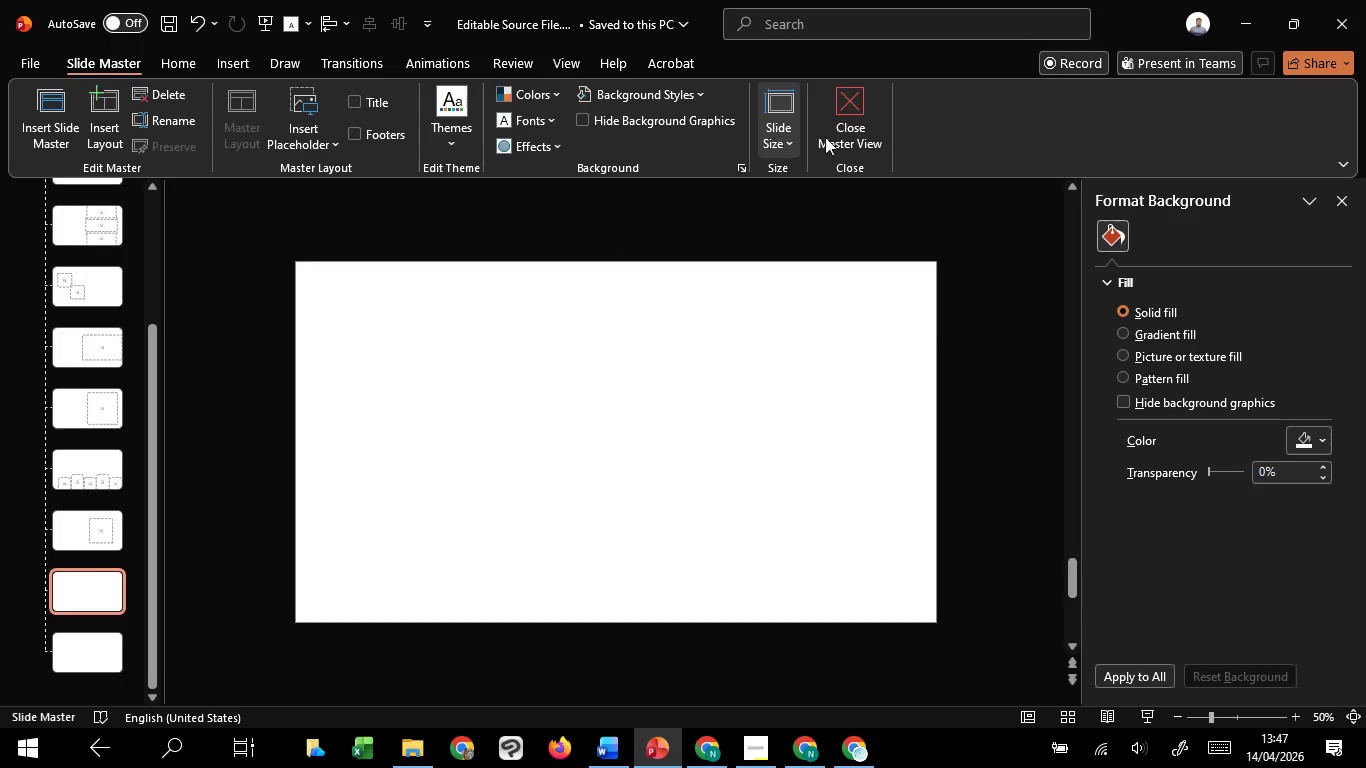 
left_click([852, 103])
 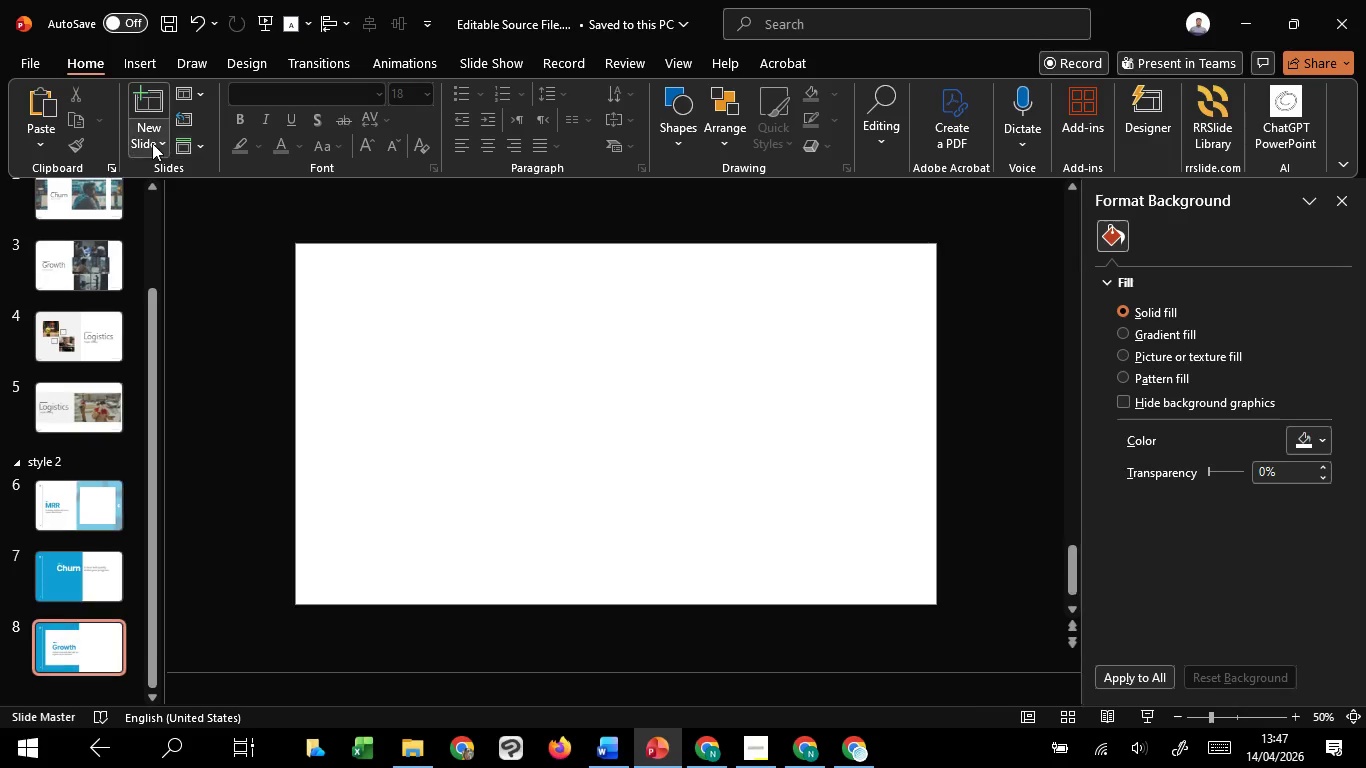 
left_click([146, 143])
 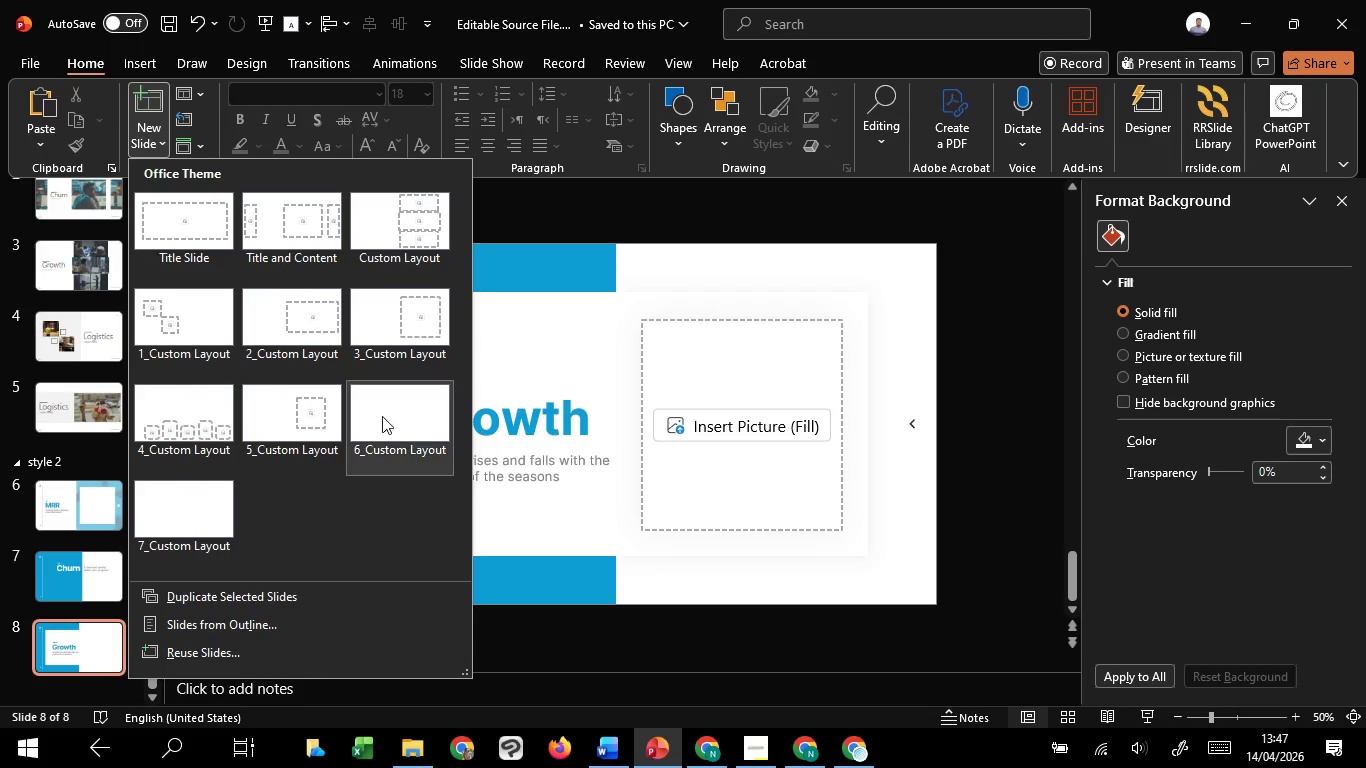 
left_click([389, 407])
 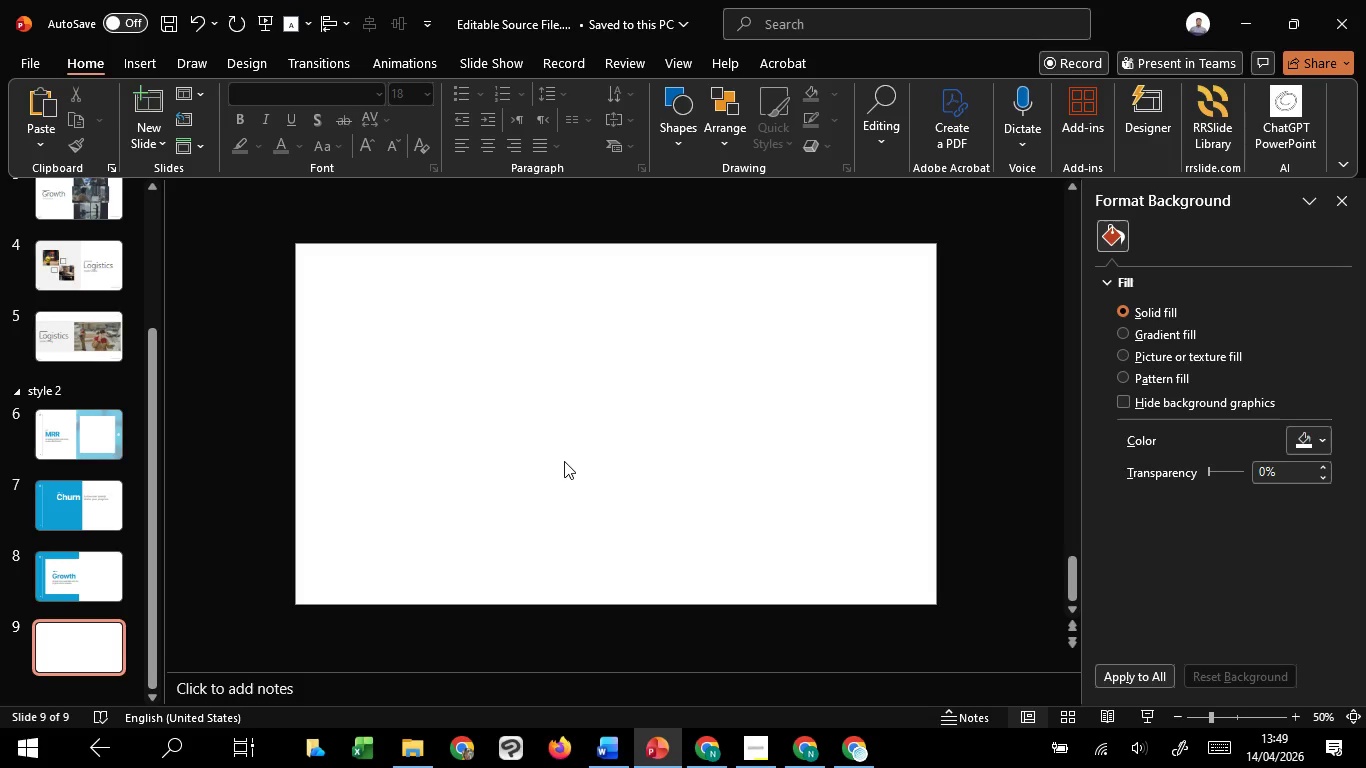 
wait(112.45)
 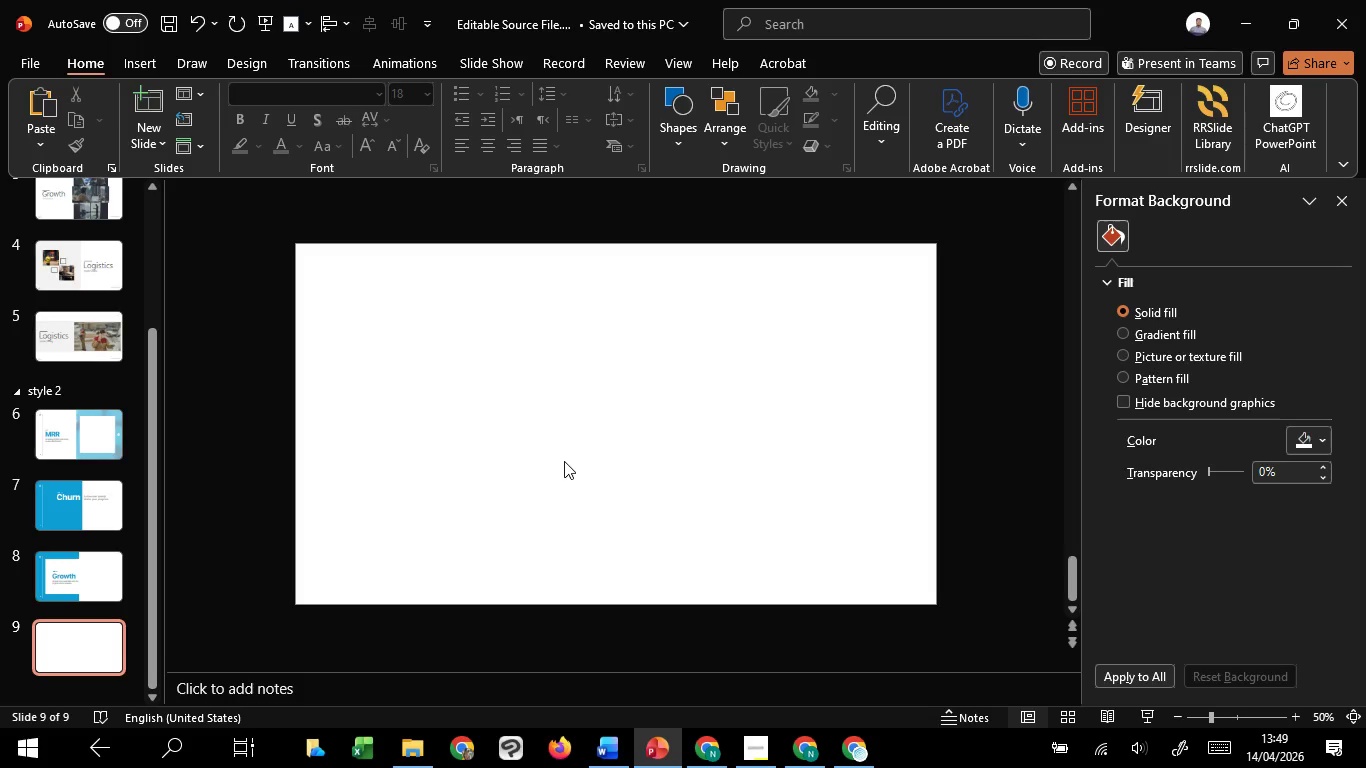 
left_click([564, 461])
 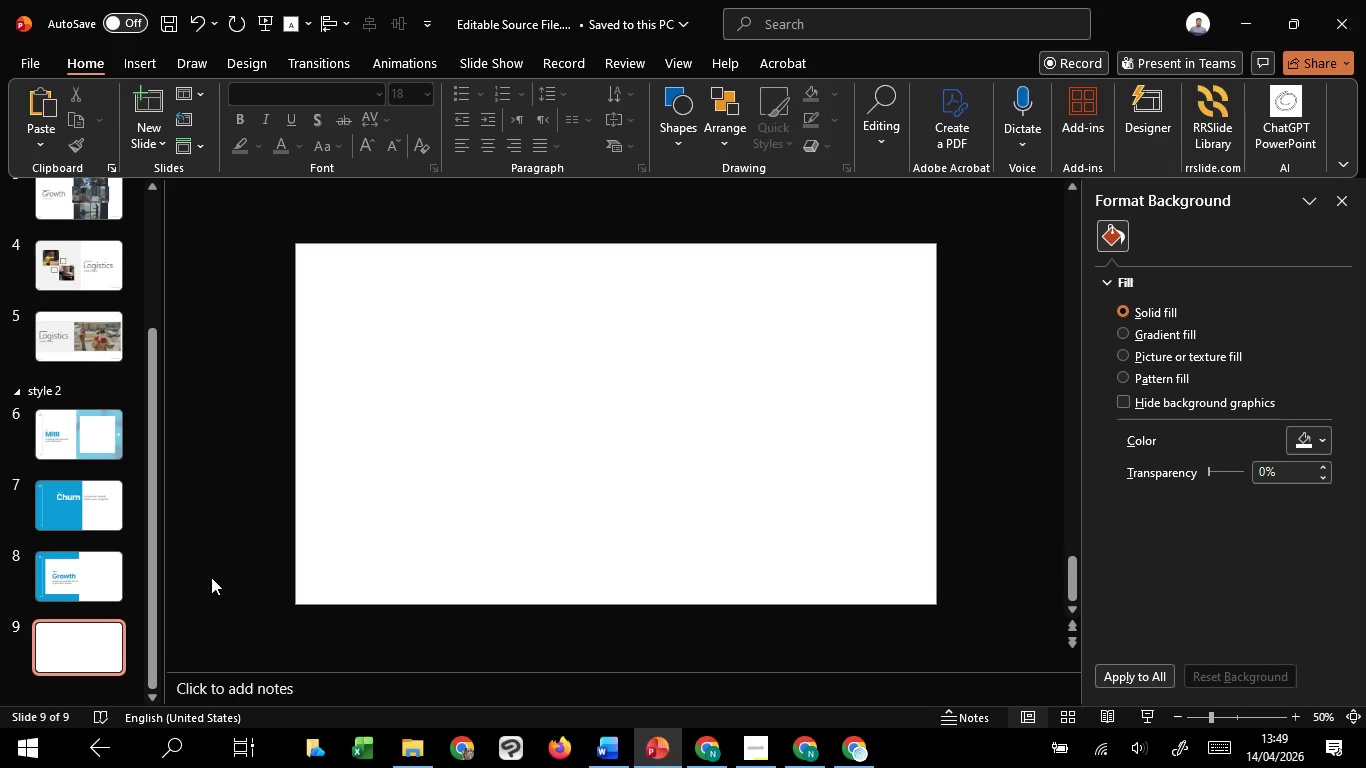 
wait(18.22)
 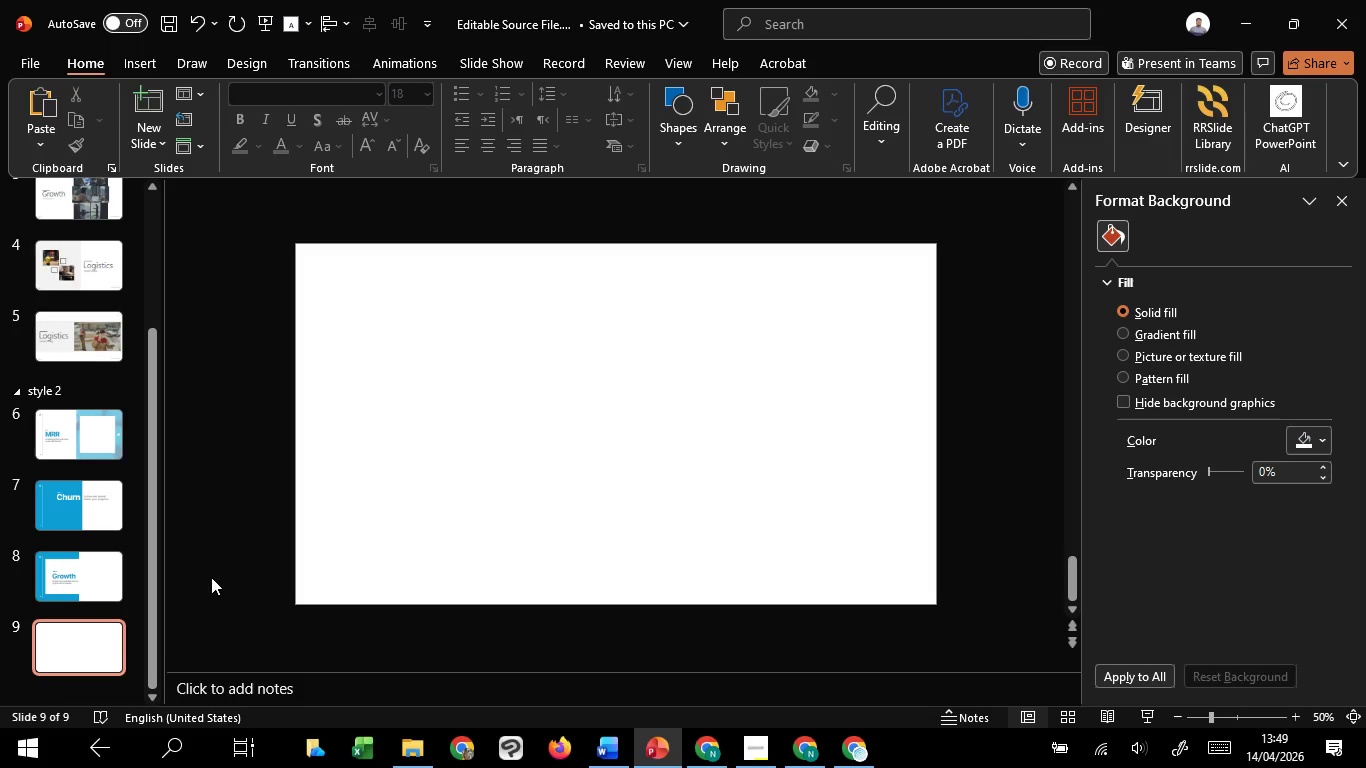 
left_click([683, 152])
 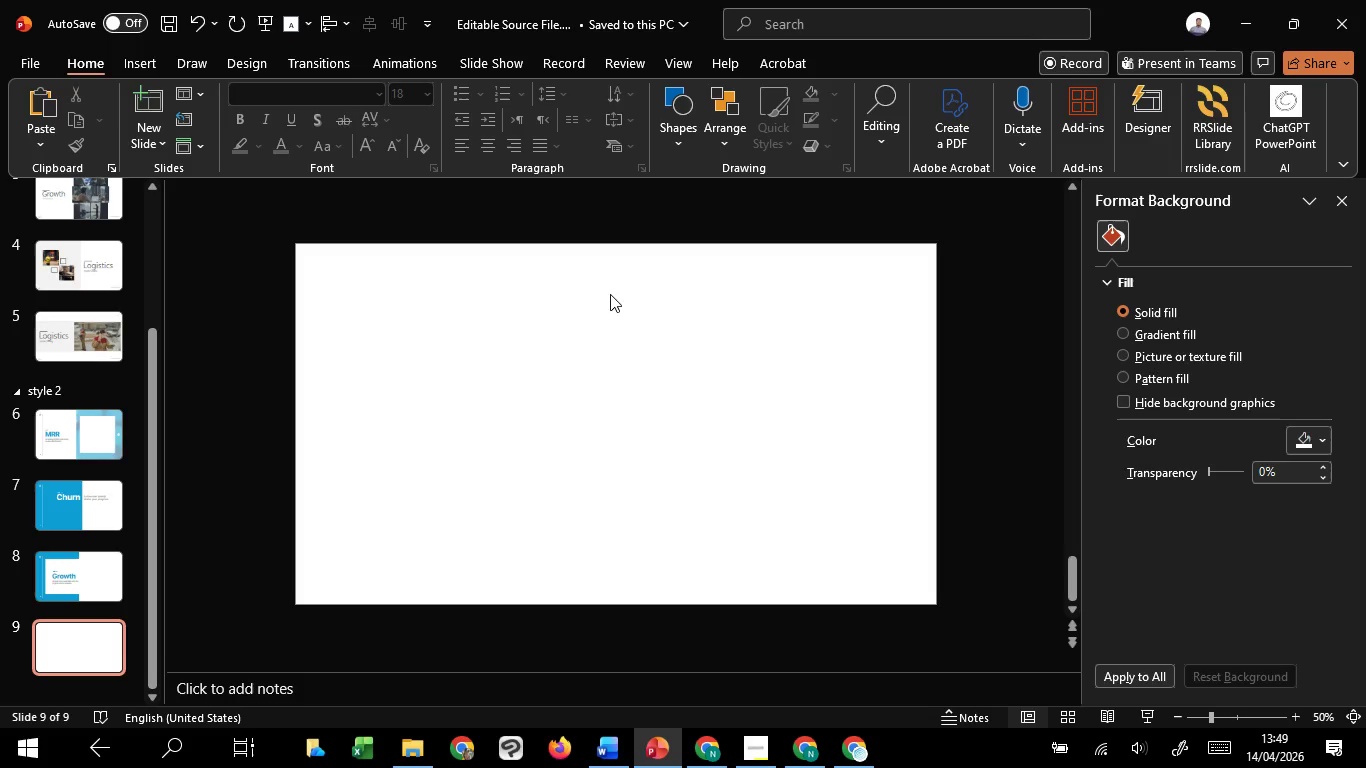 
scroll: coordinate [253, 277], scroll_direction: up, amount: 8.0
 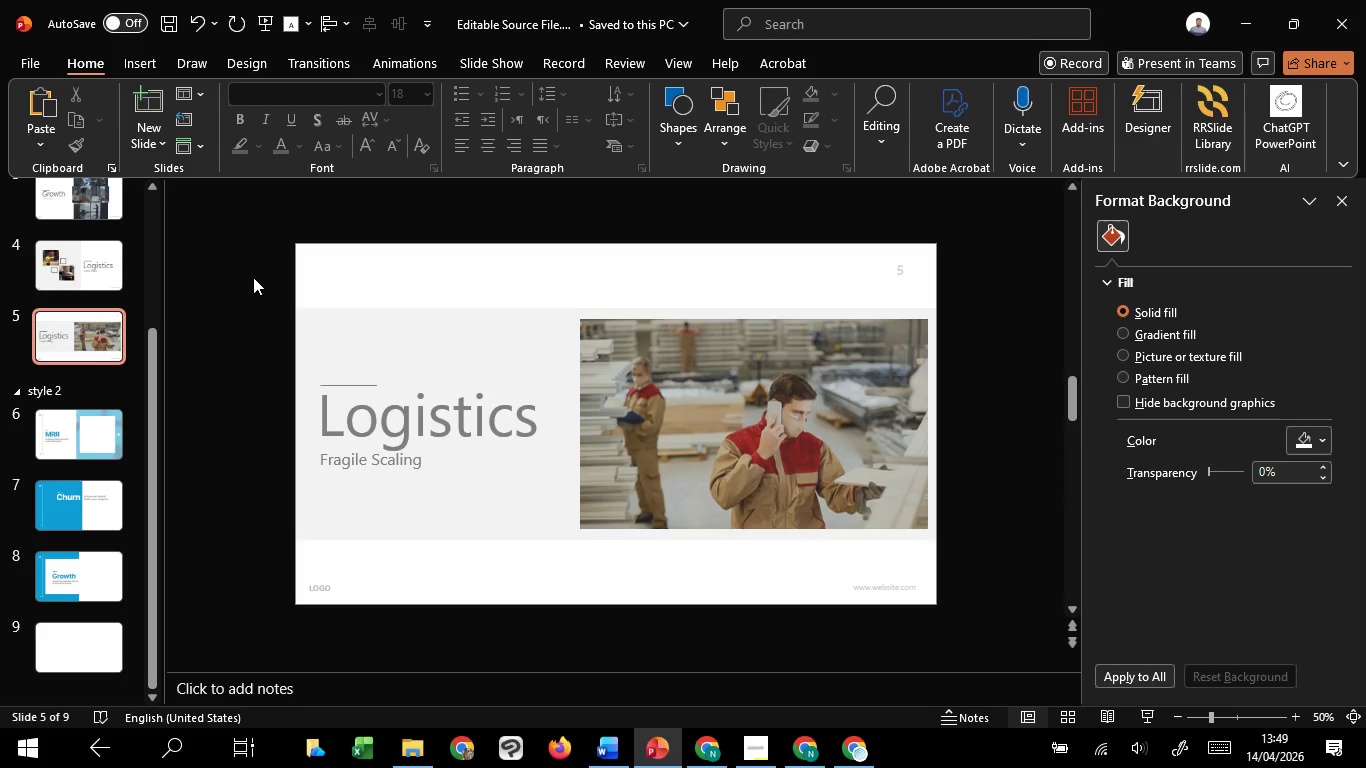 
scroll: coordinate [253, 277], scroll_direction: down, amount: 2.0
 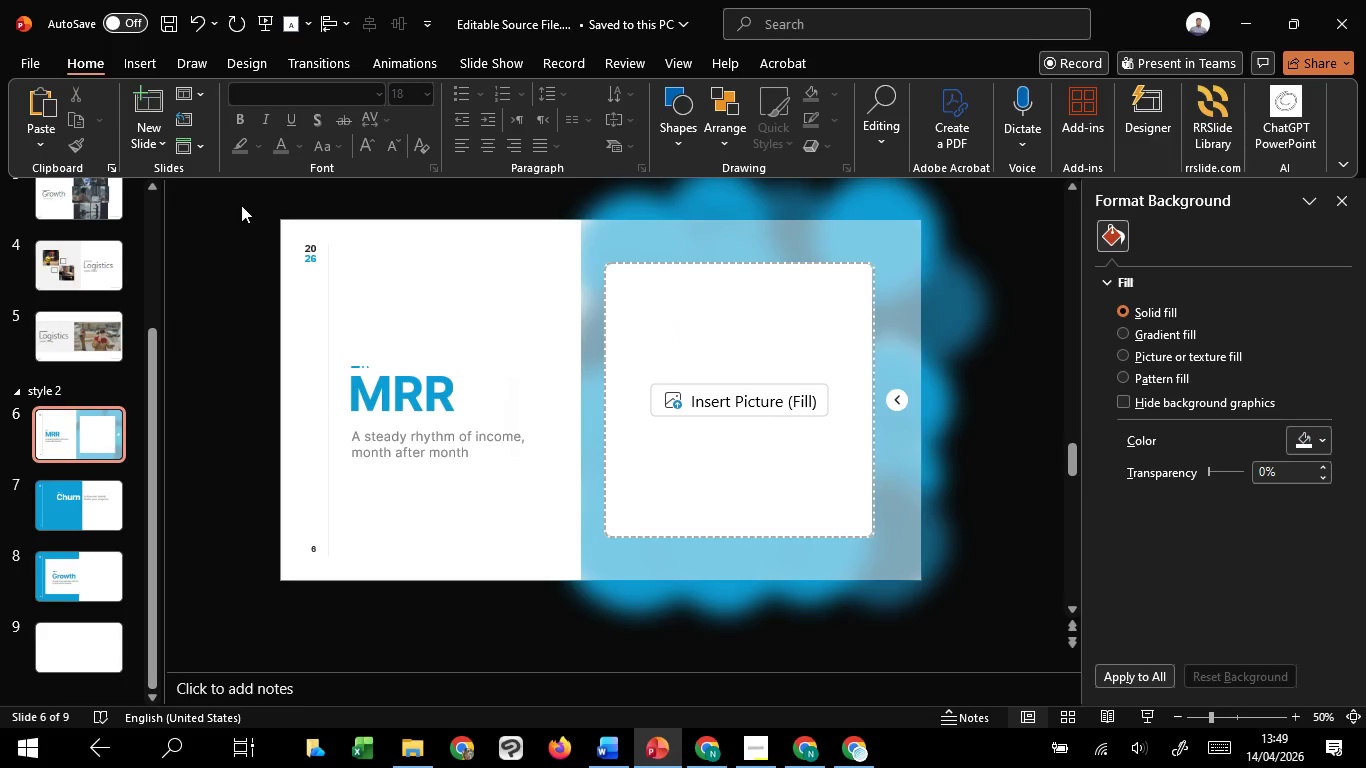 
left_click_drag(start_coordinate=[241, 203], to_coordinate=[403, 637])
 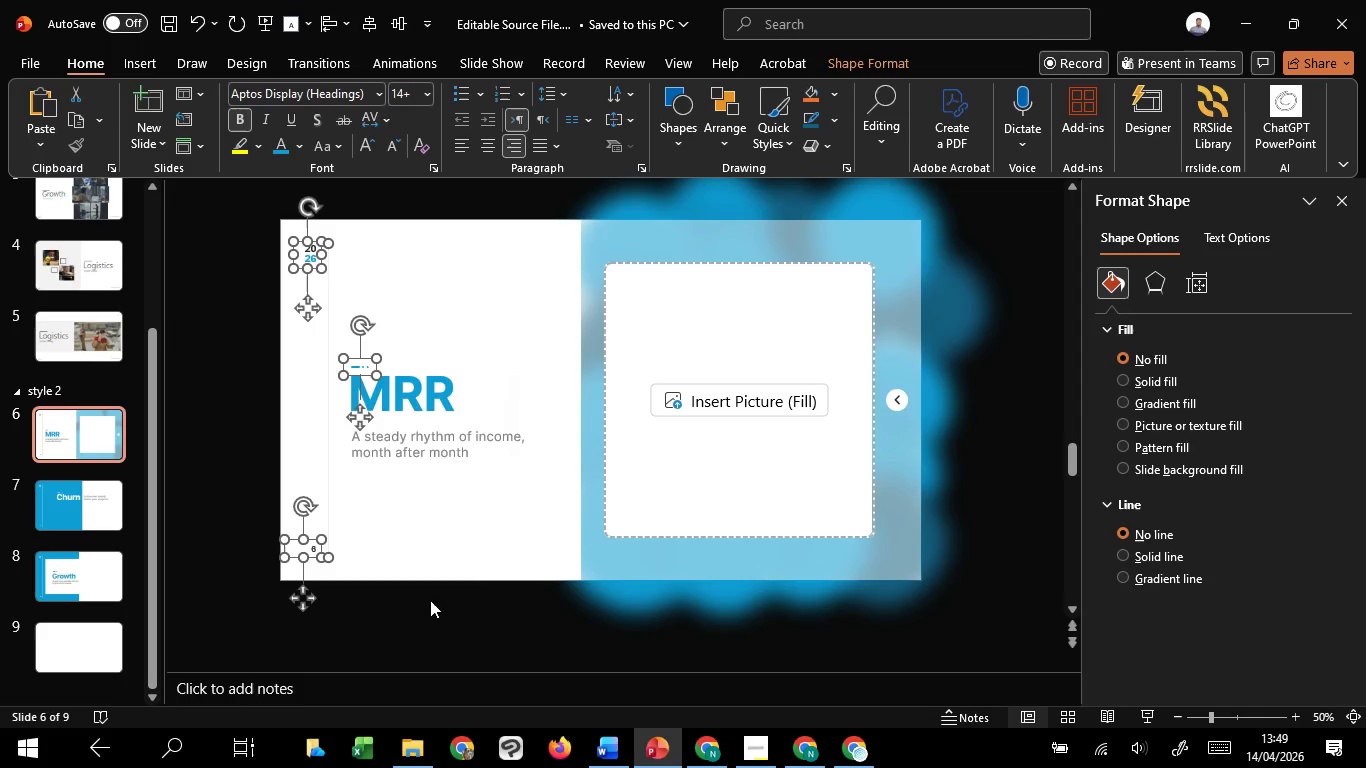 
hold_key(key=ShiftLeft, duration=1.52)
 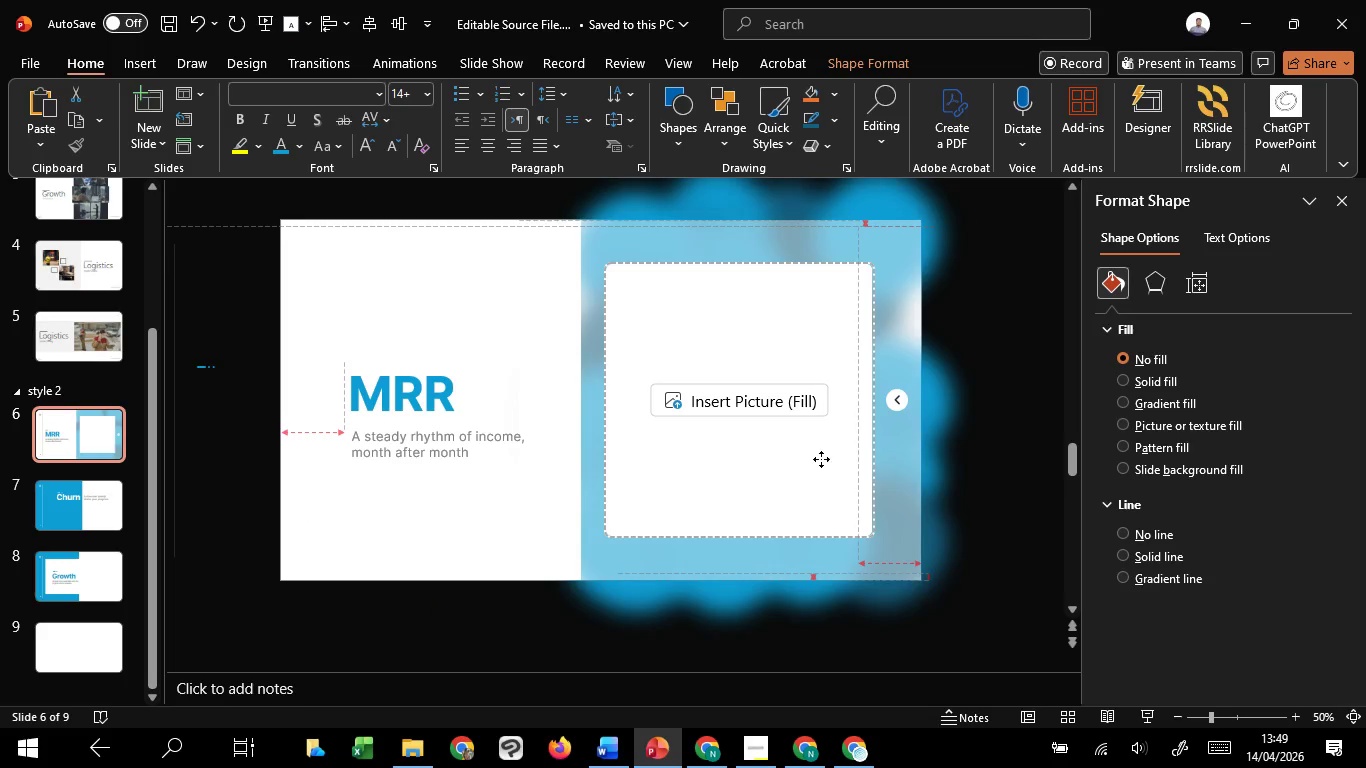 
hold_key(key=ShiftLeft, duration=1.09)
left_click_drag(start_coordinate=[980, 364], to_coordinate=[821, 459])
 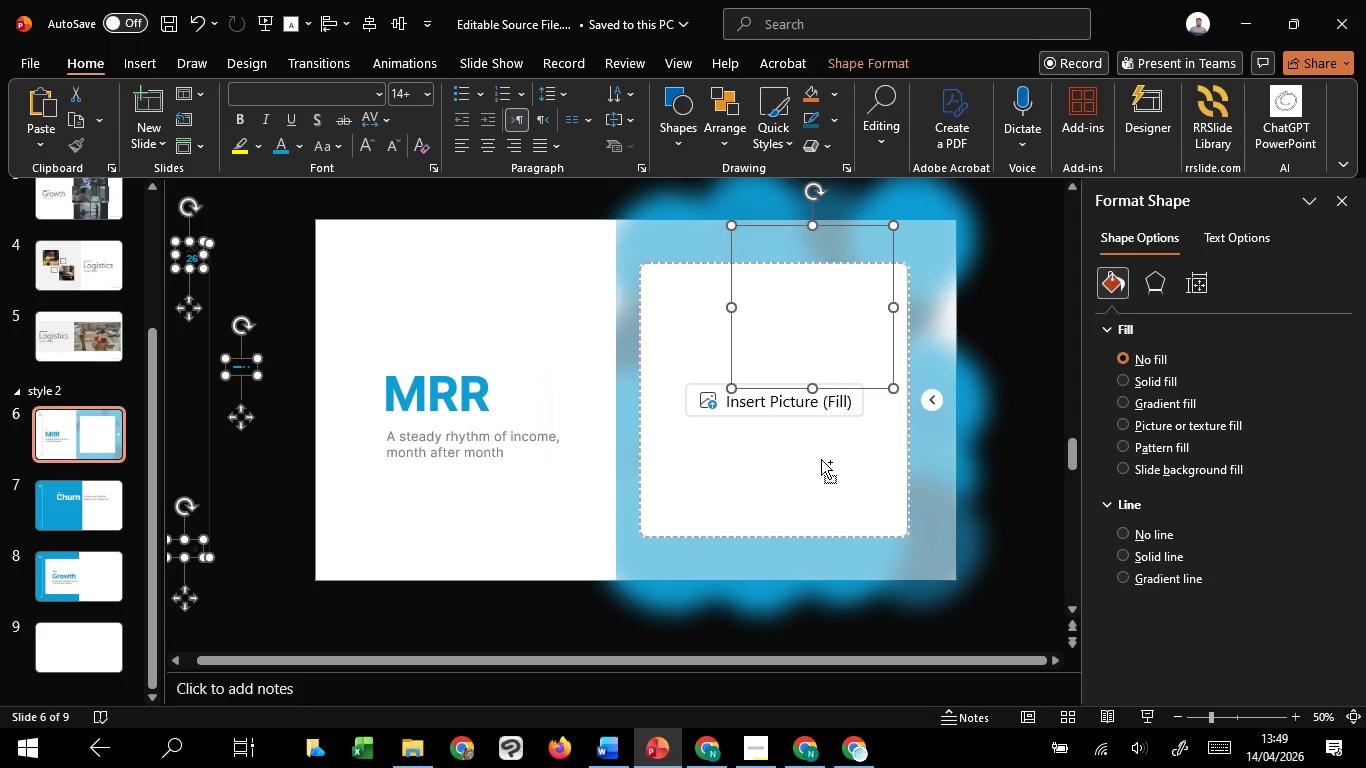 
key(Control+Z)
 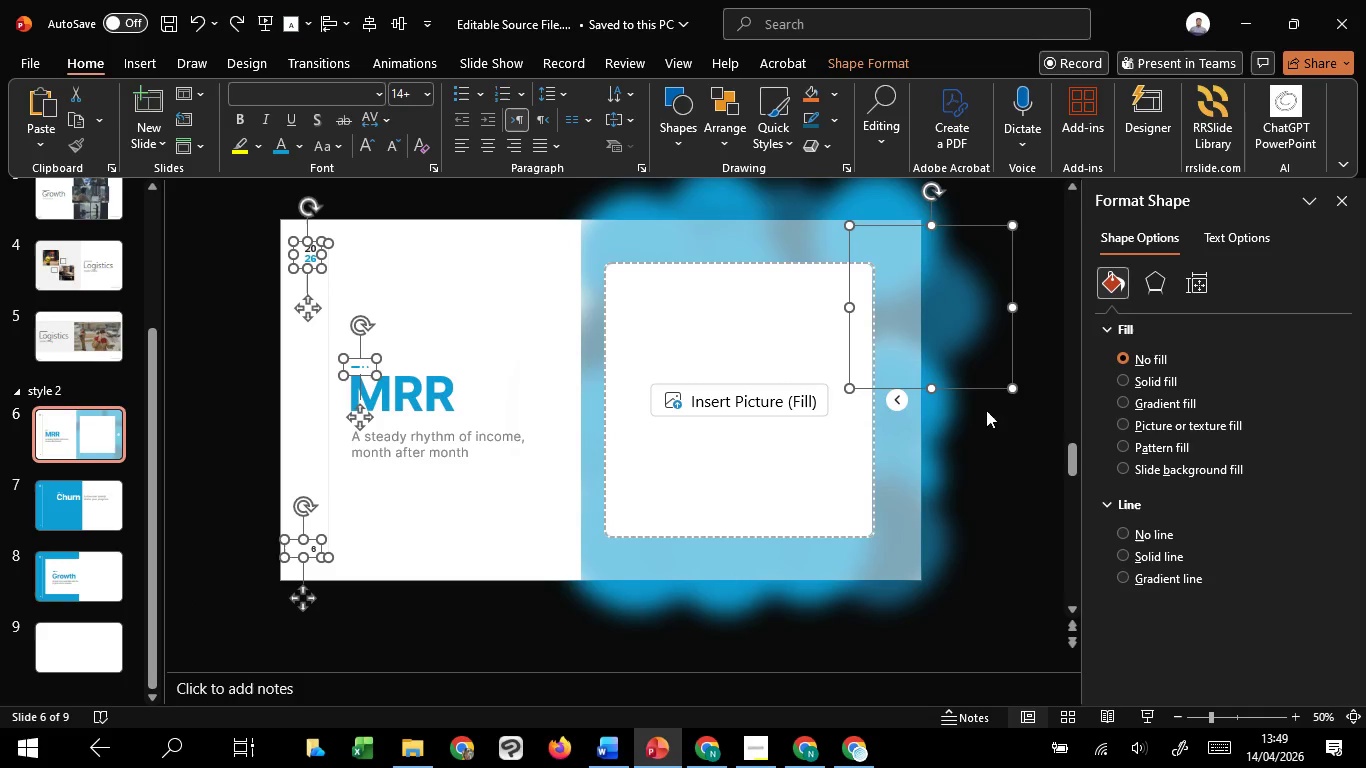 
hold_key(key=ShiftLeft, duration=1.52)
left_click([989, 378])
 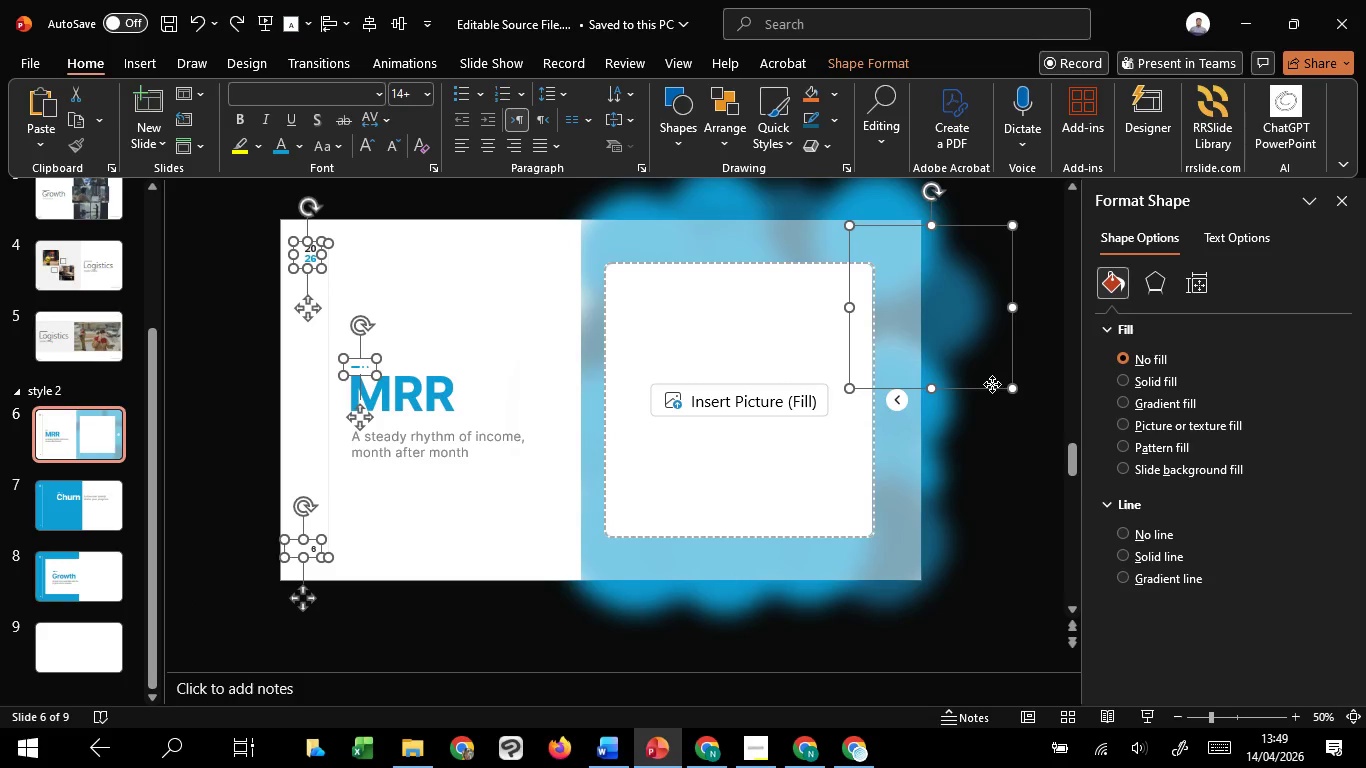 
left_click([992, 384])
 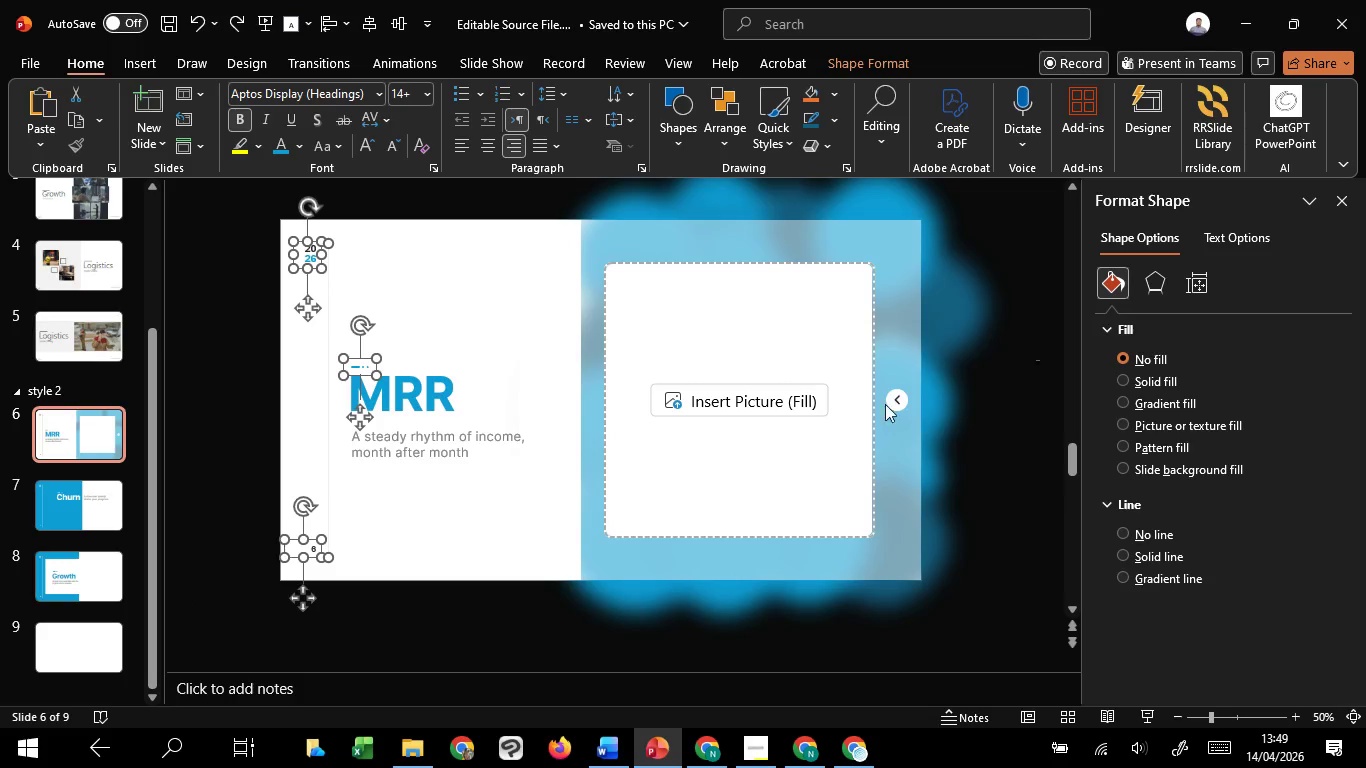 
left_click_drag(start_coordinate=[1040, 361], to_coordinate=[598, 553])
 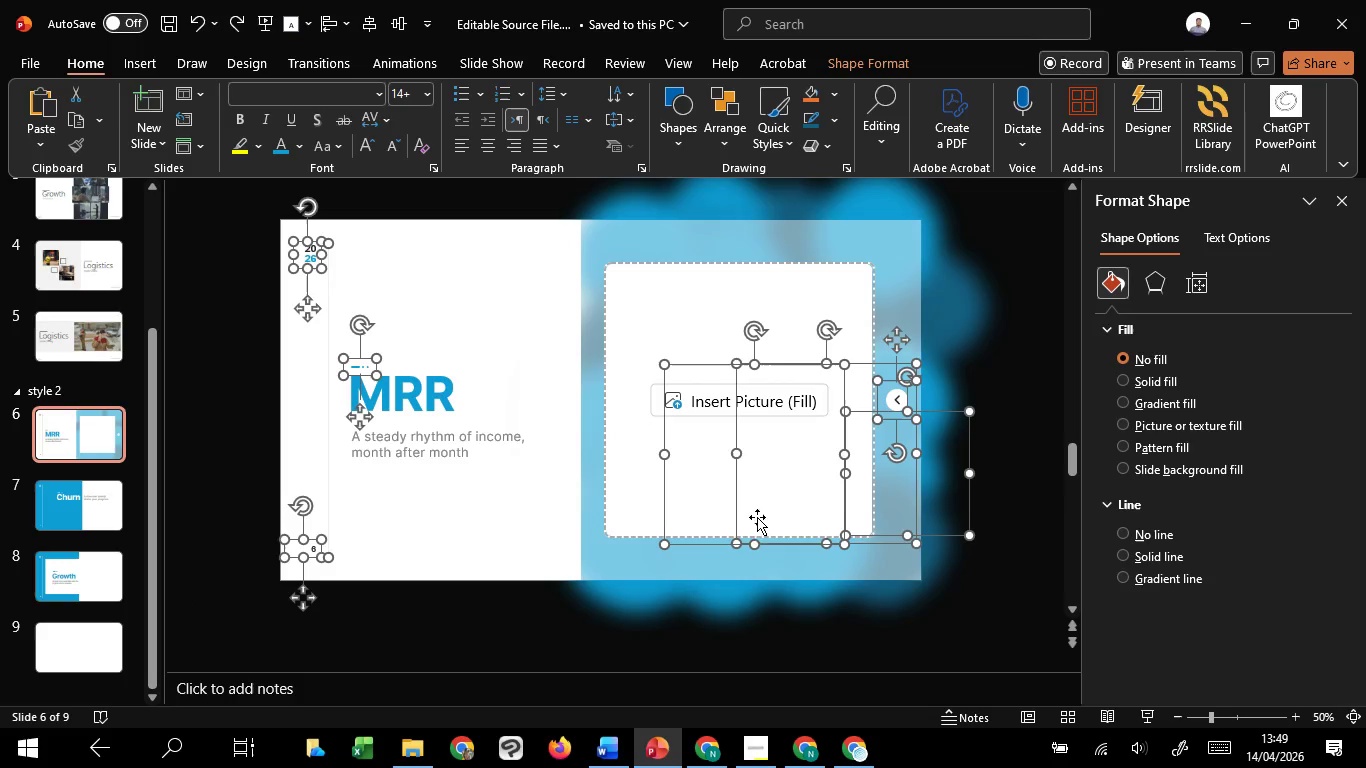 
hold_key(key=ShiftLeft, duration=0.45)
 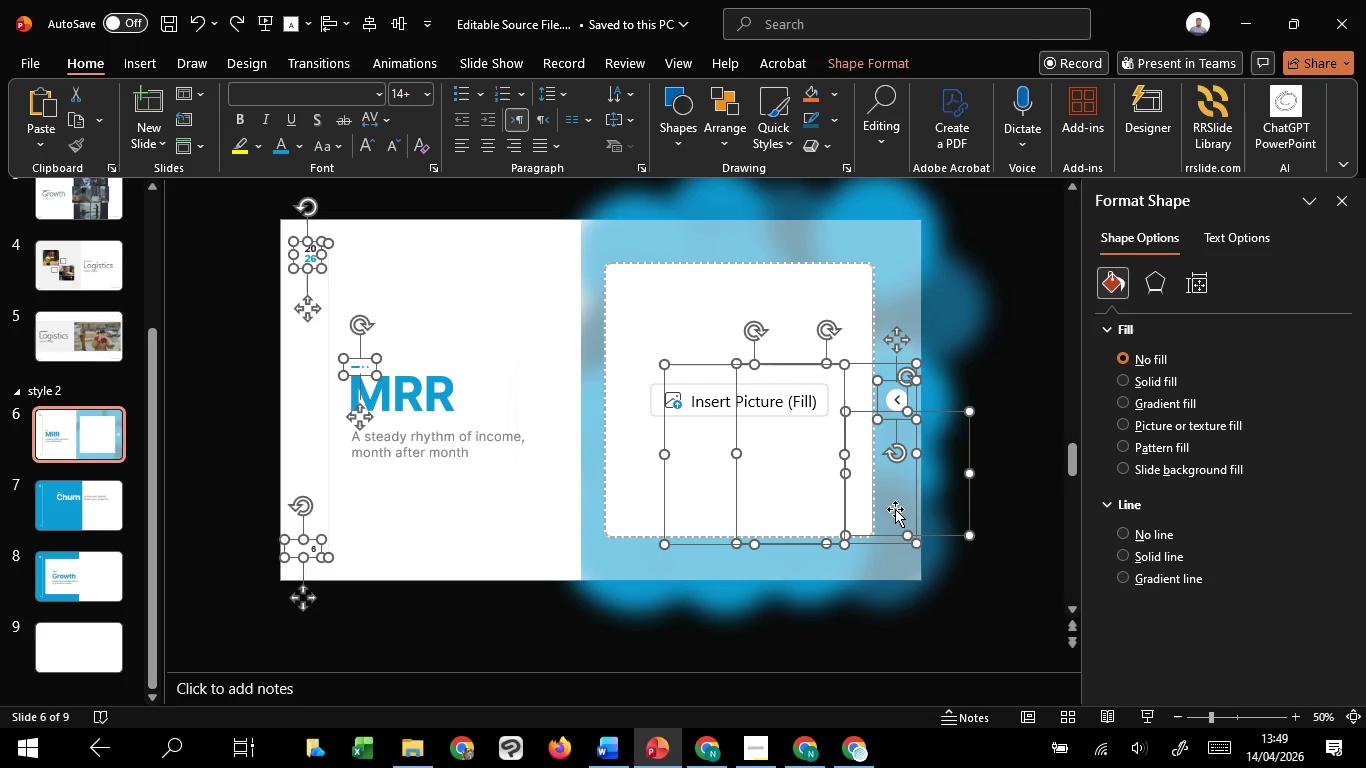 
hold_key(key=ShiftLeft, duration=1.52)
left_click([968, 485])
 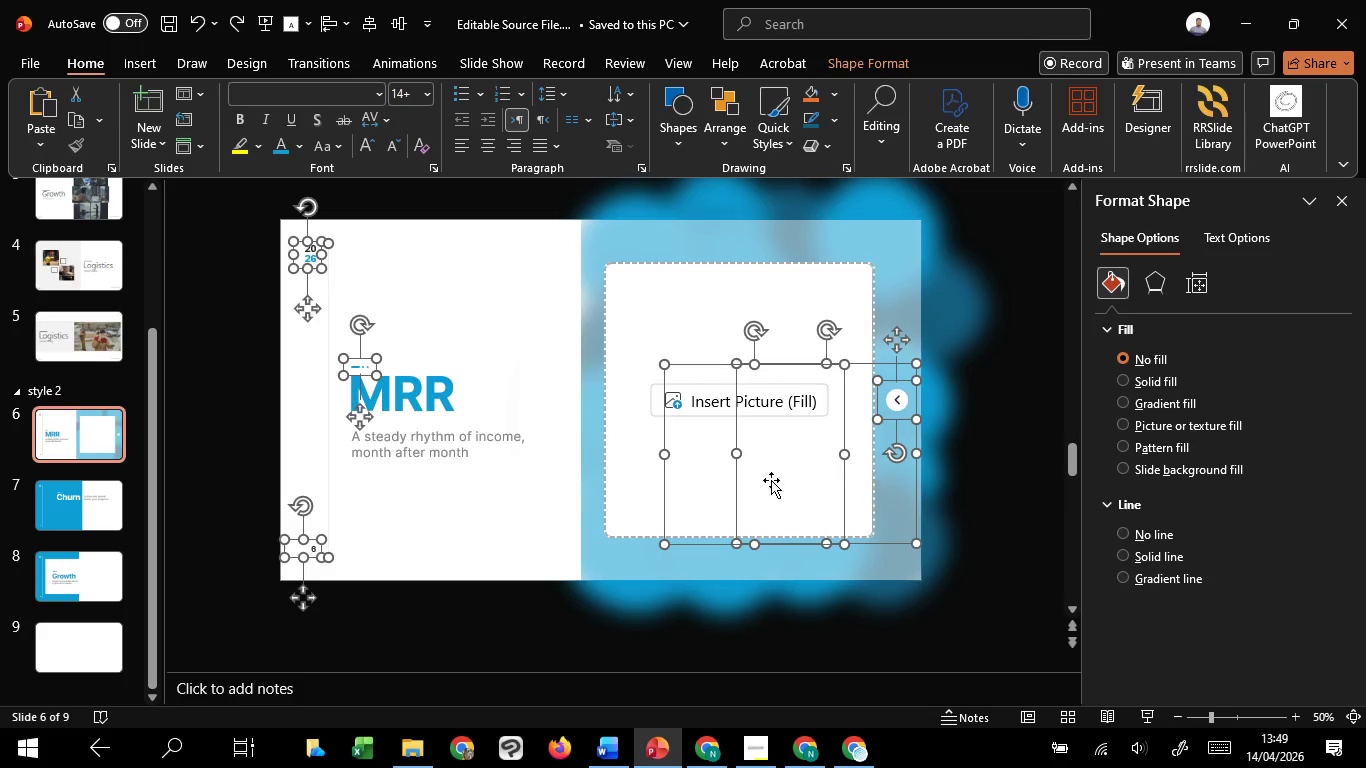 
hold_key(key=ShiftLeft, duration=1.5)
left_click([737, 481])
 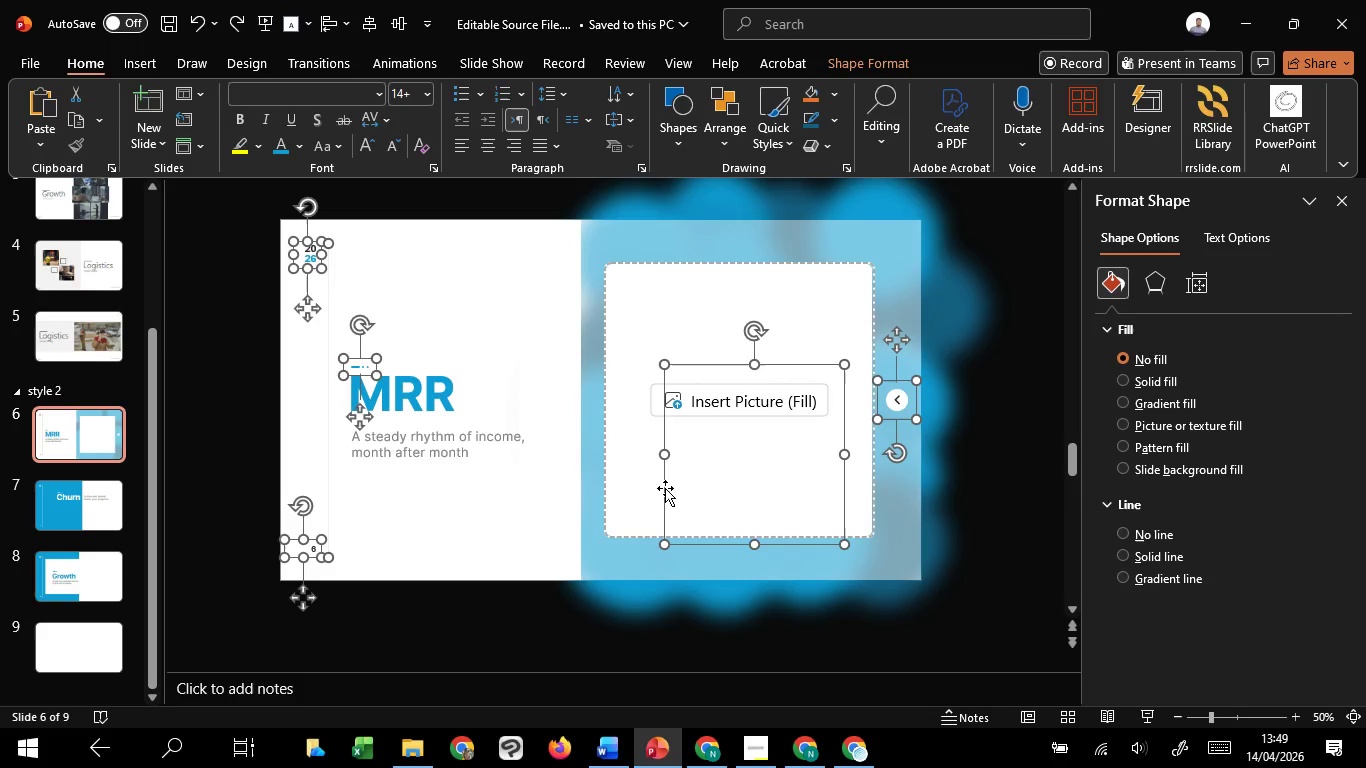 
hold_key(key=ShiftLeft, duration=1.14)
left_click([662, 484])
 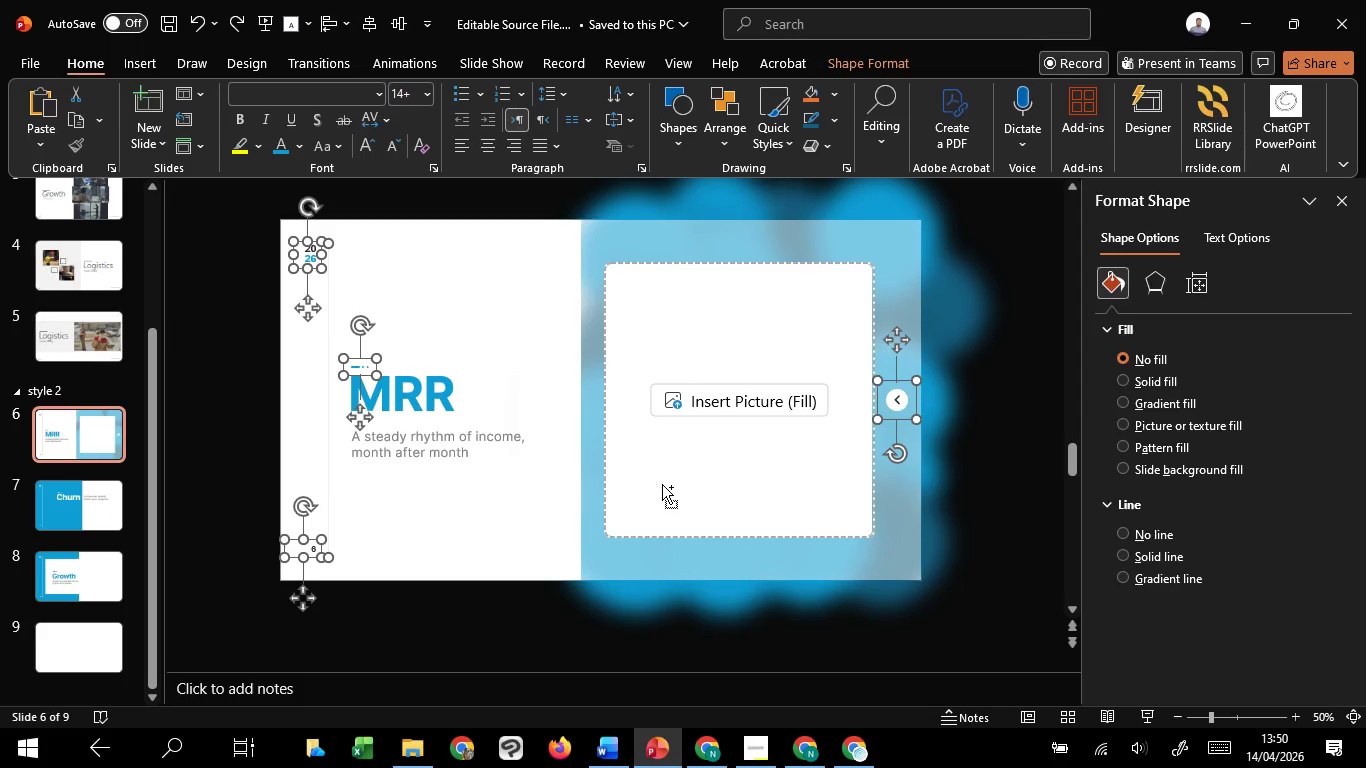 
key(Control+C)
 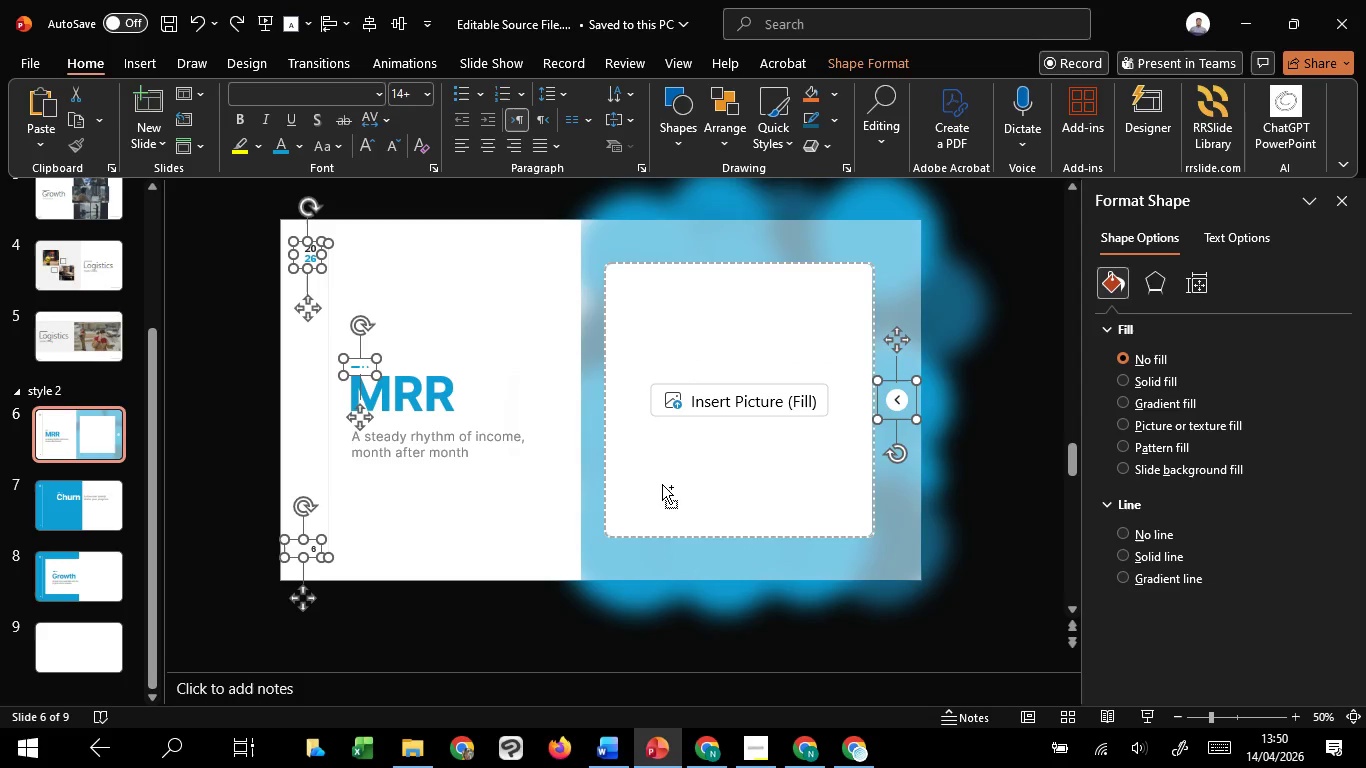 
key(Control+C)
 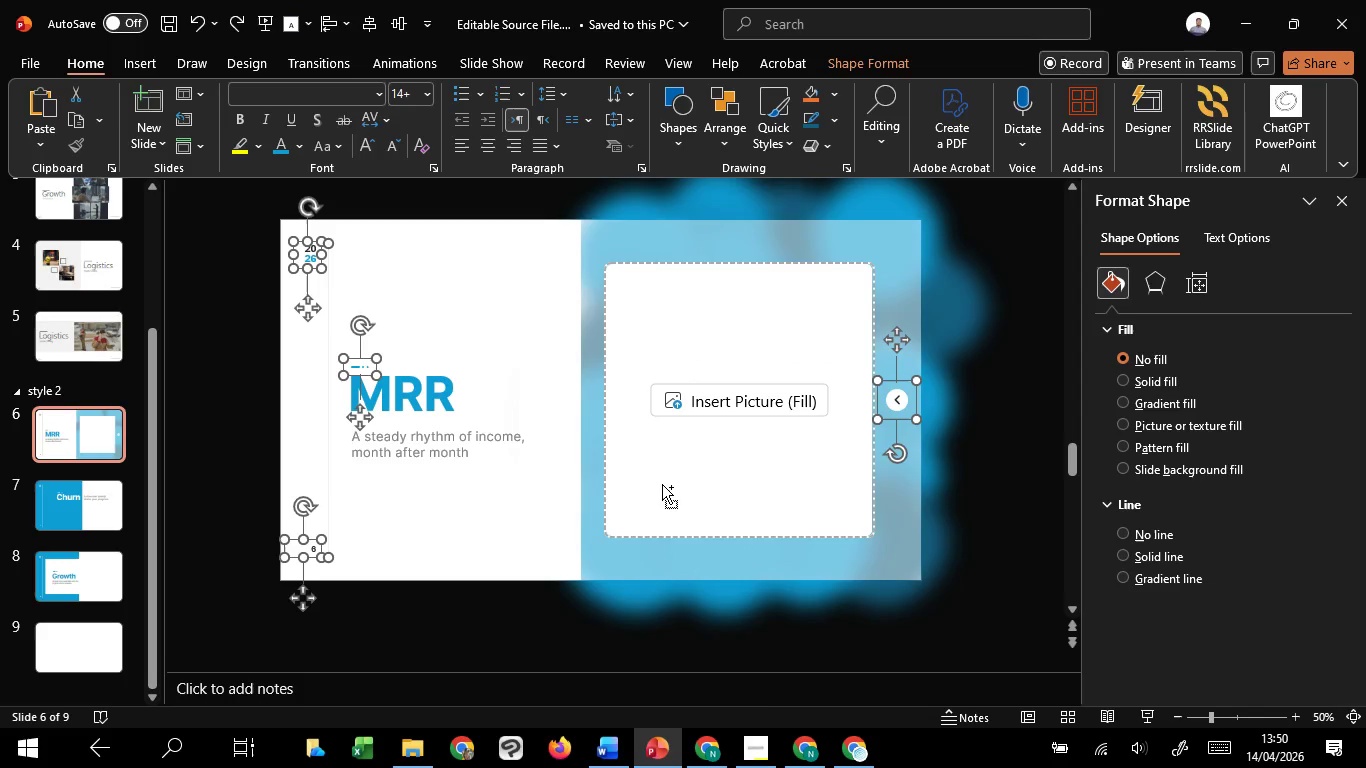 
key(Control+C)
 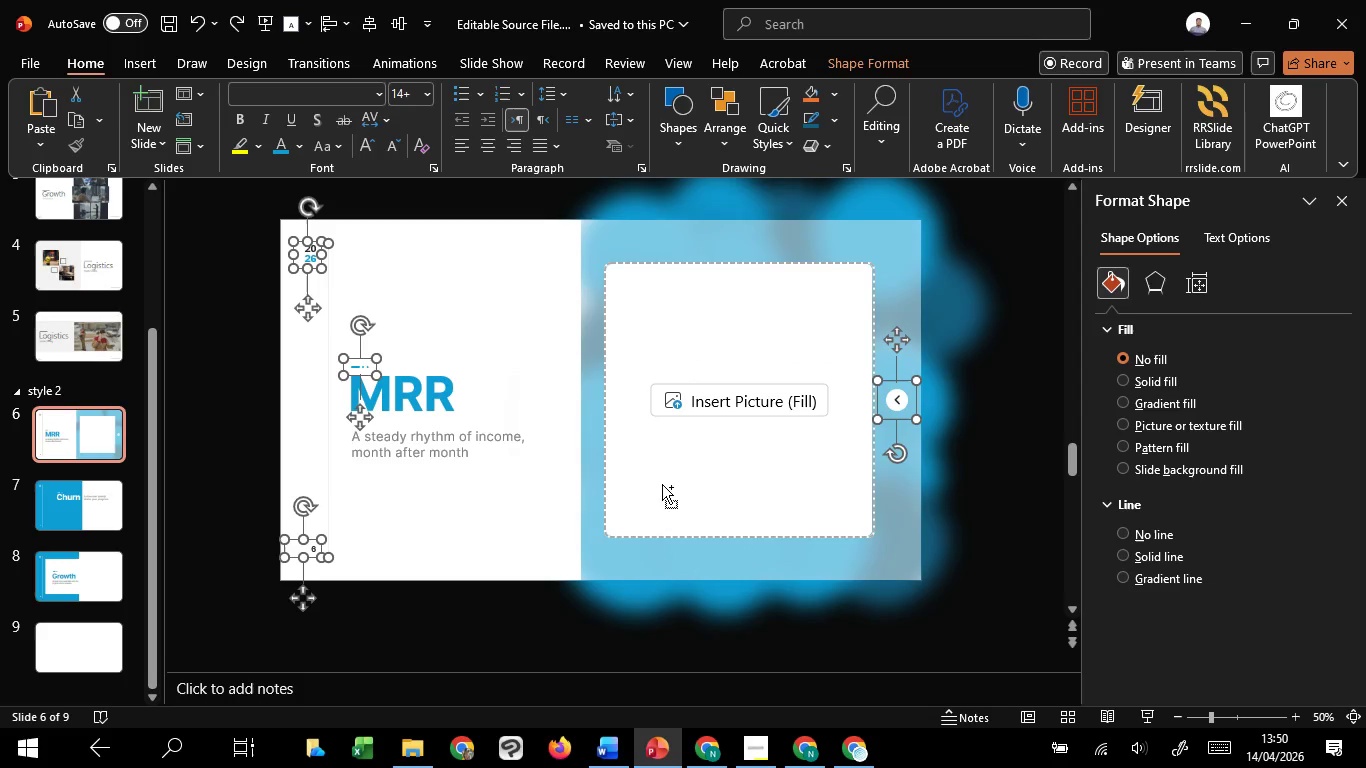 
key(Control+C)
 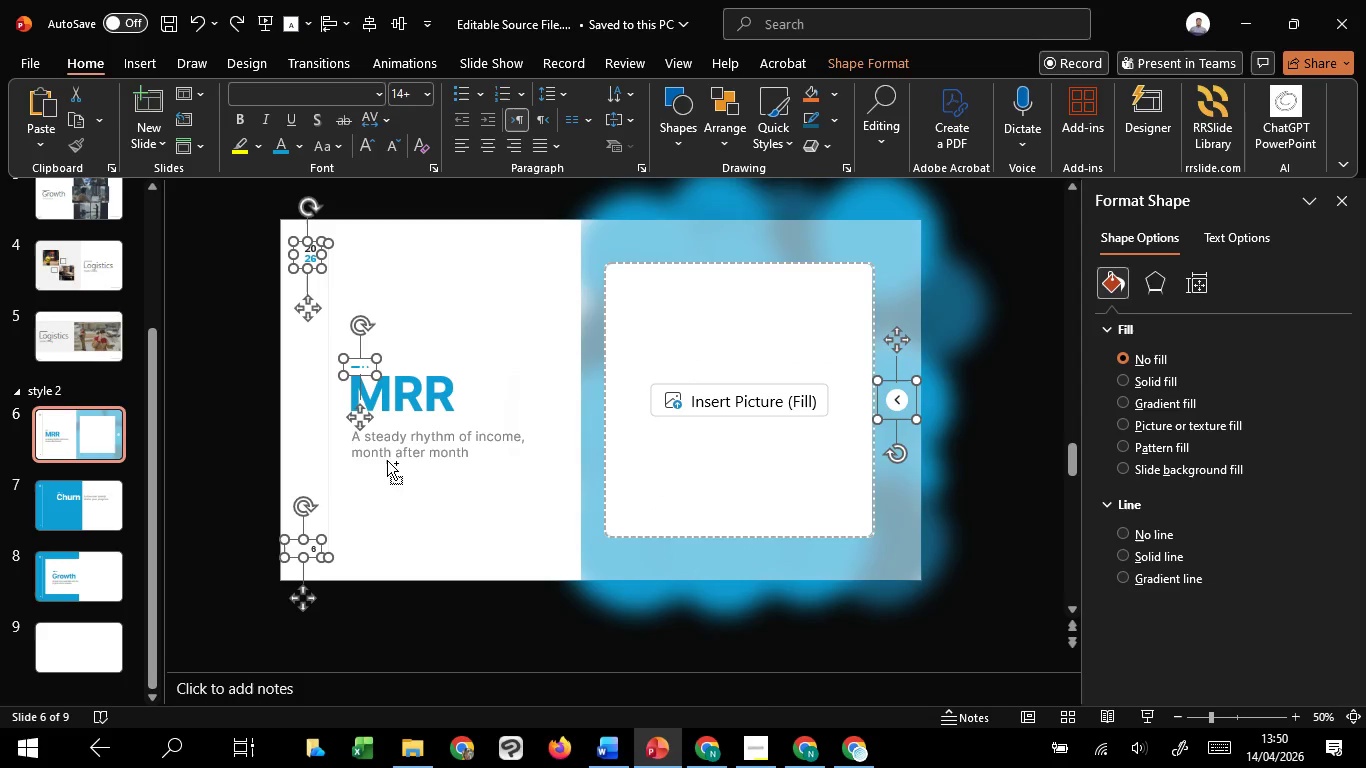 
key(Control+C)
 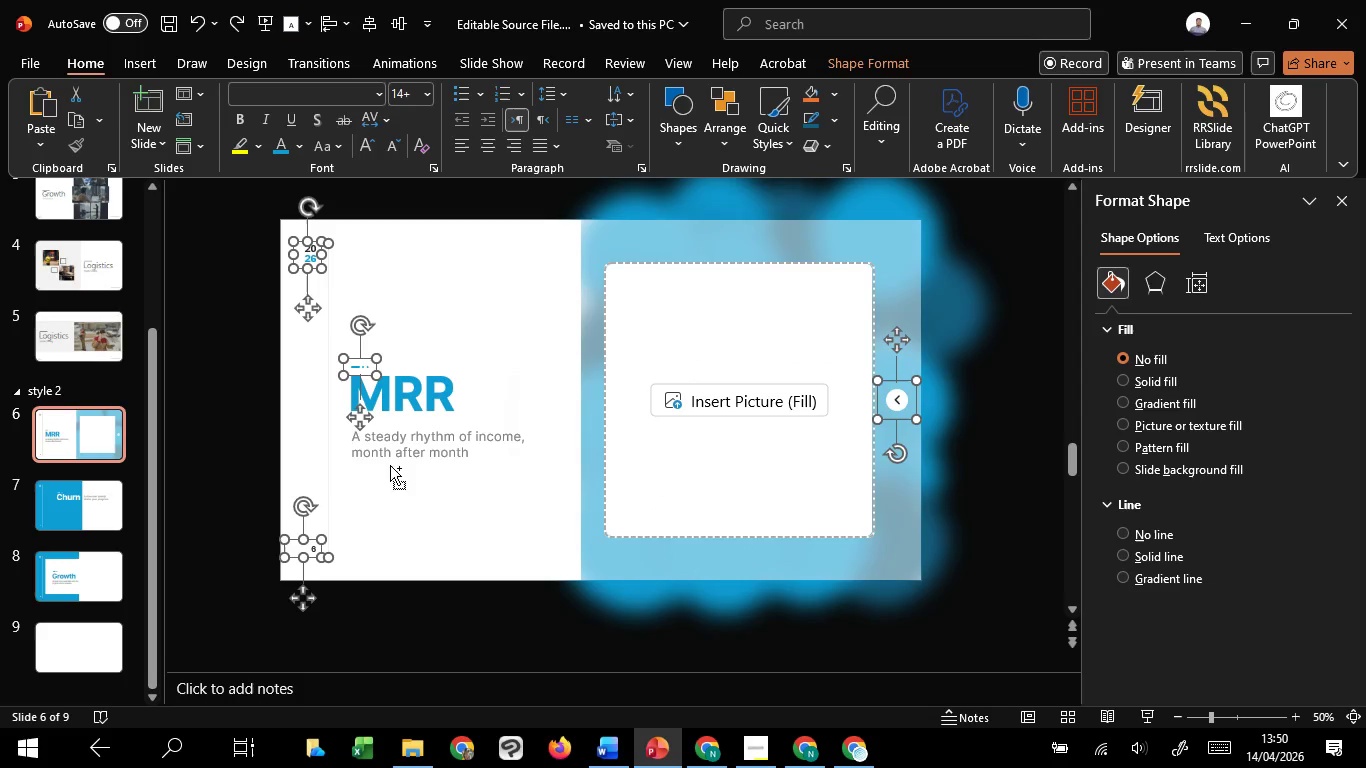 
key(Control+C)
 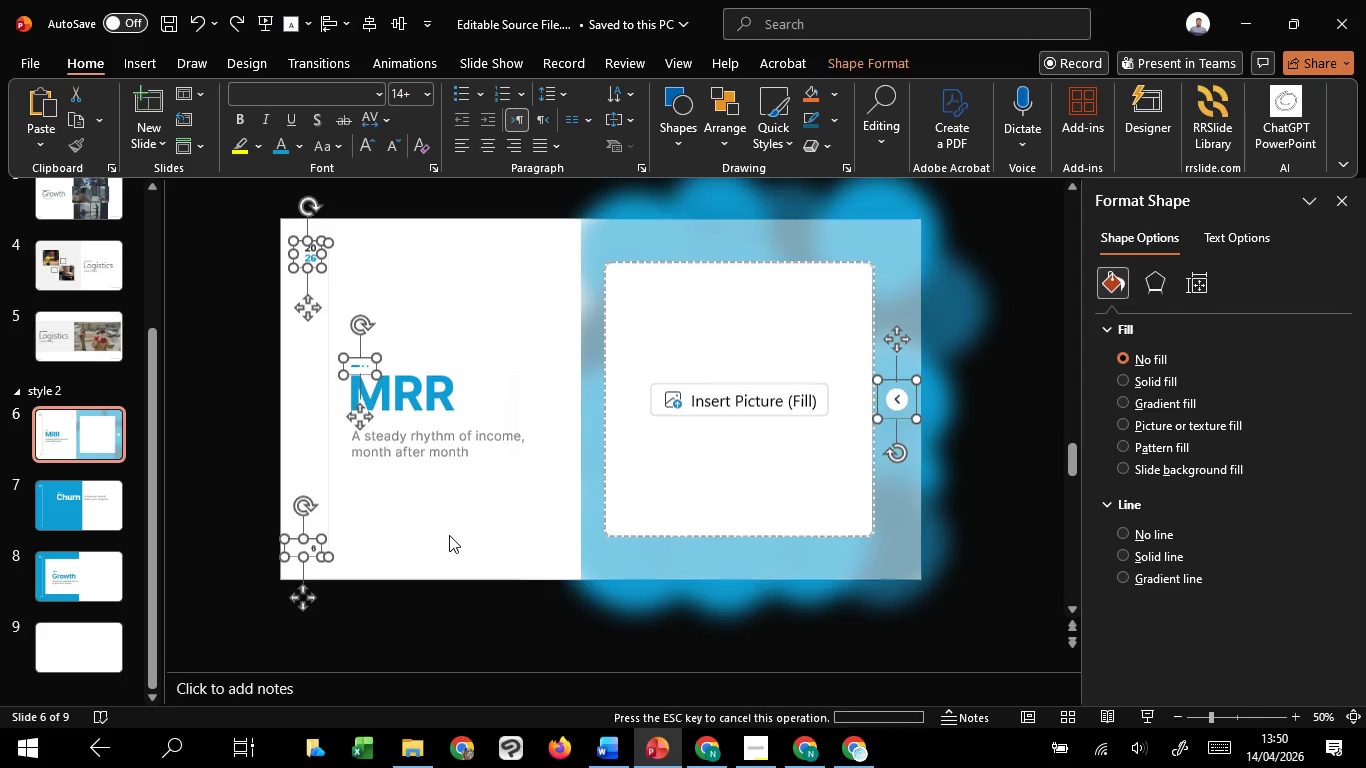 
scroll: coordinate [449, 535], scroll_direction: down, amount: 2.0
 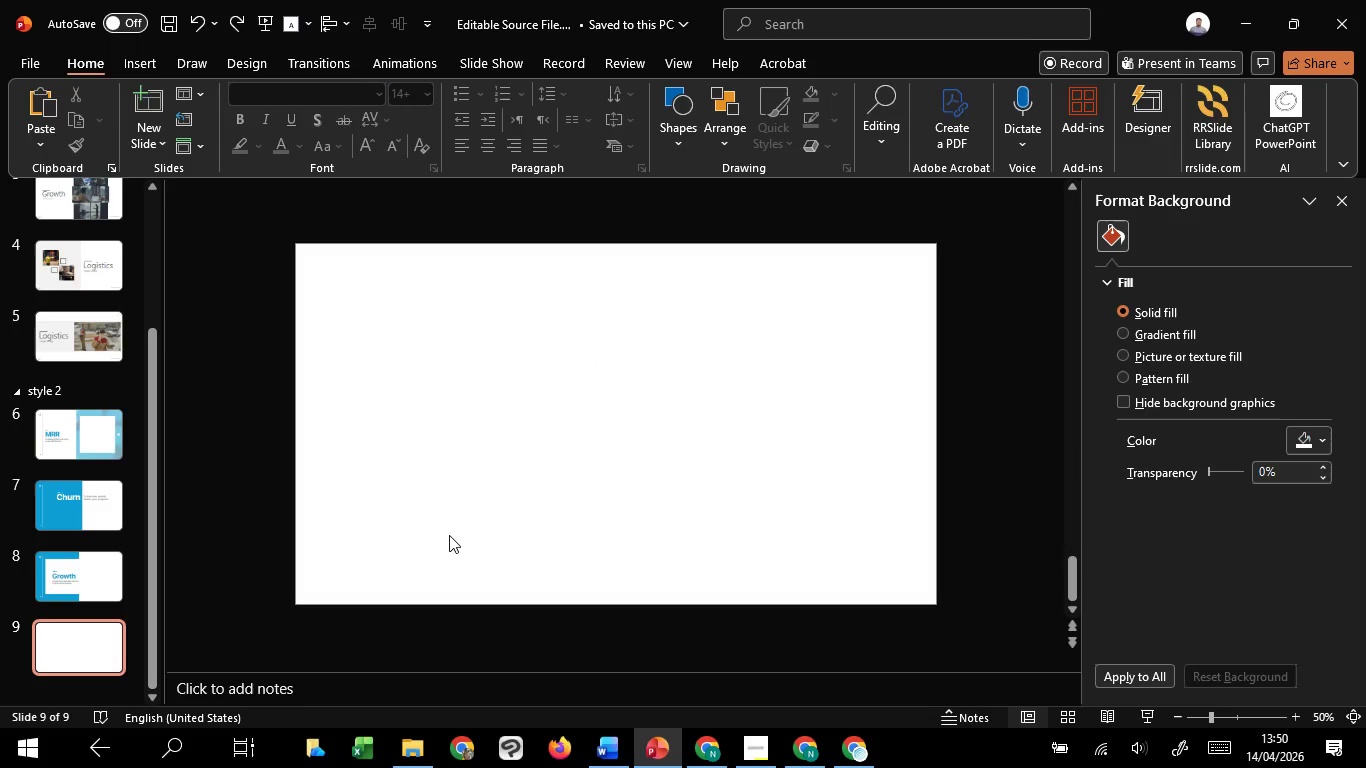 
key(Control+V)
 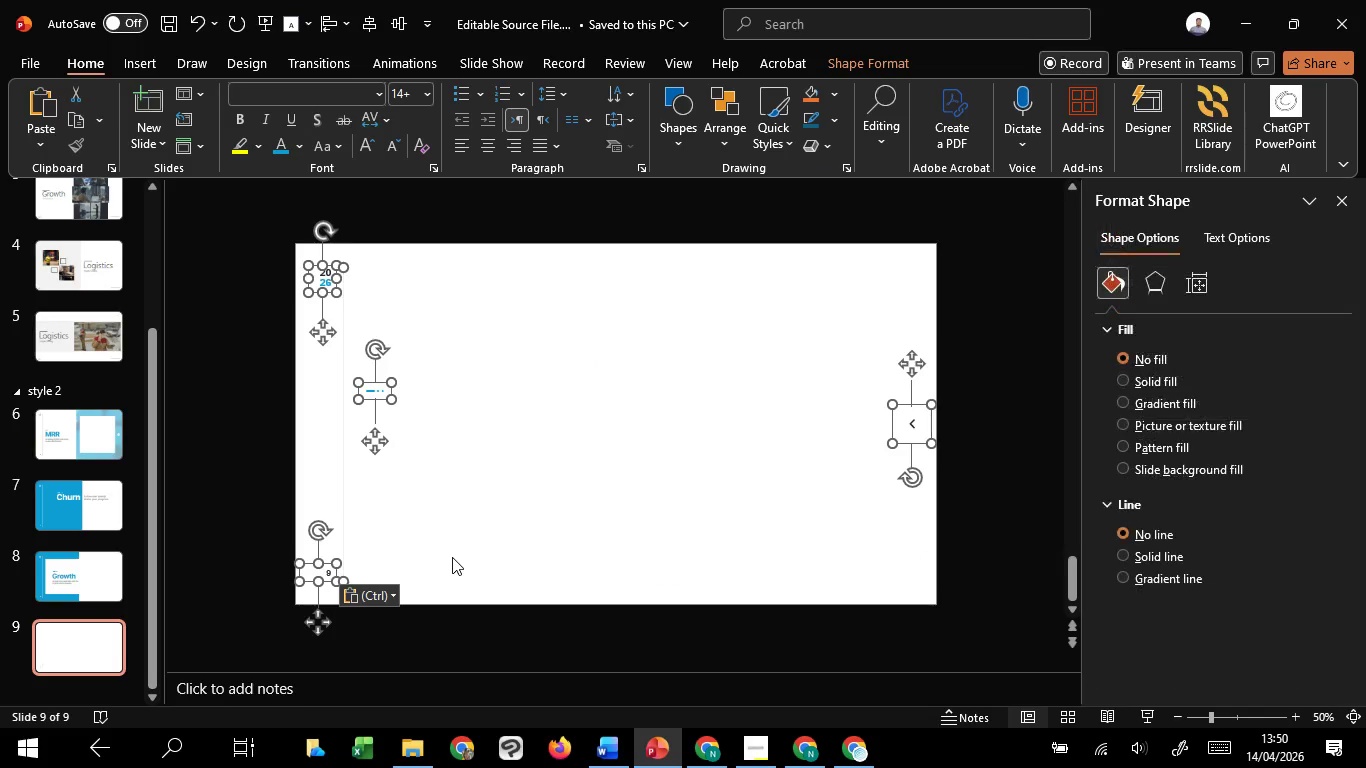 
left_click([452, 557])
 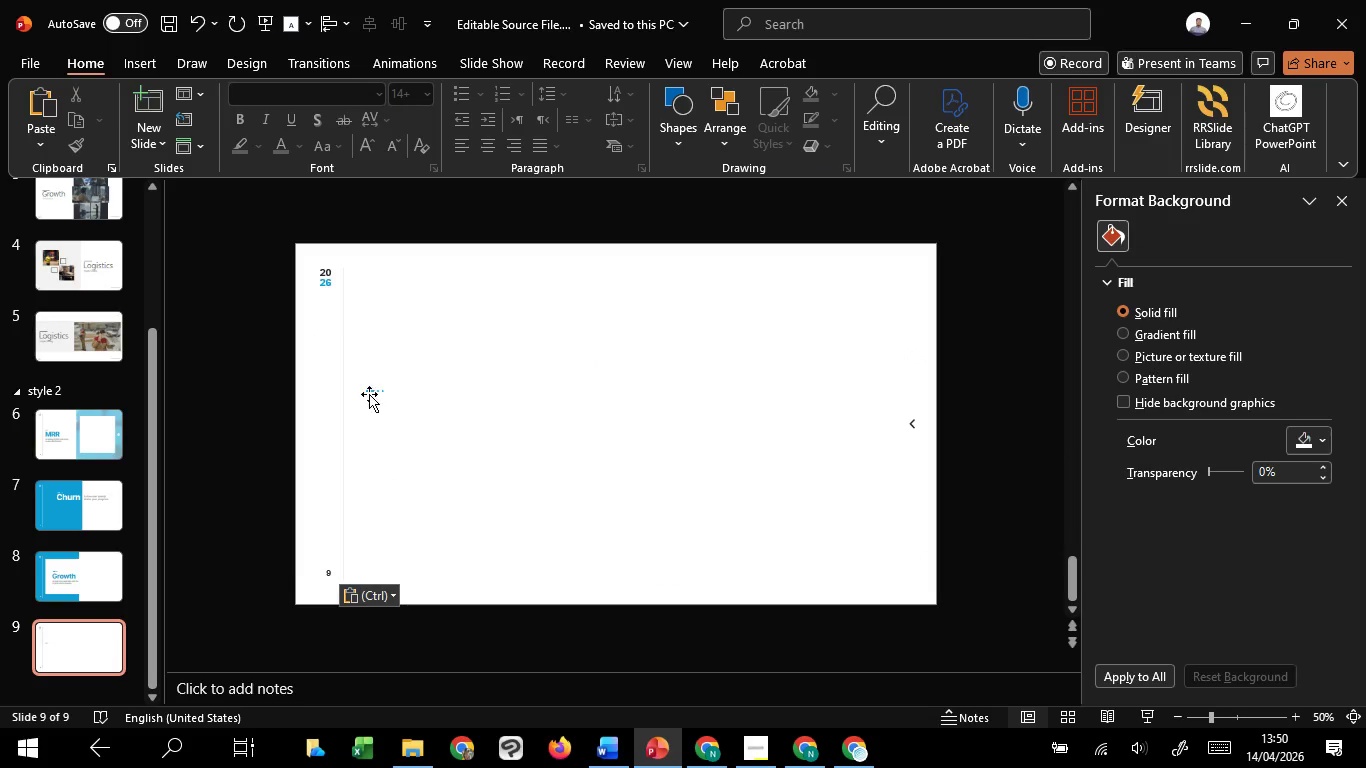 
left_click([369, 394])
 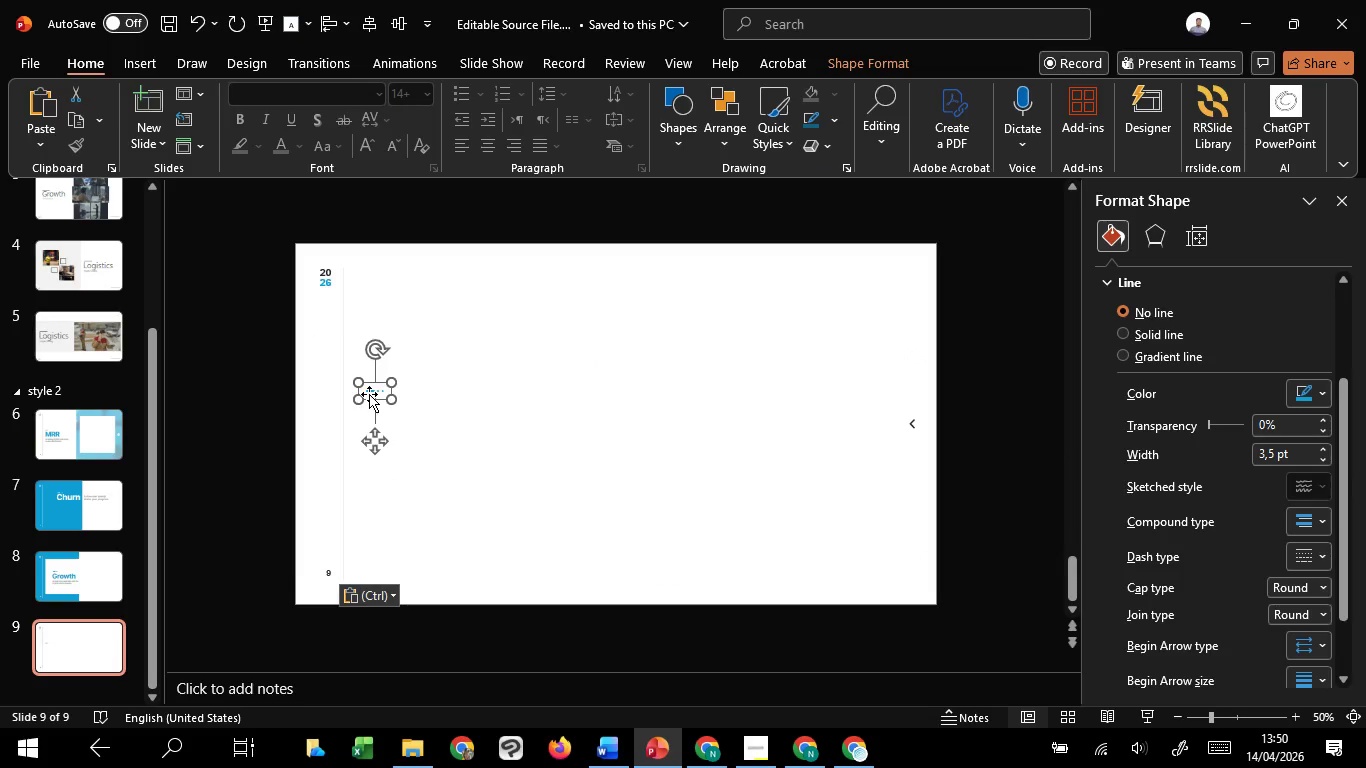 
key(Delete)
 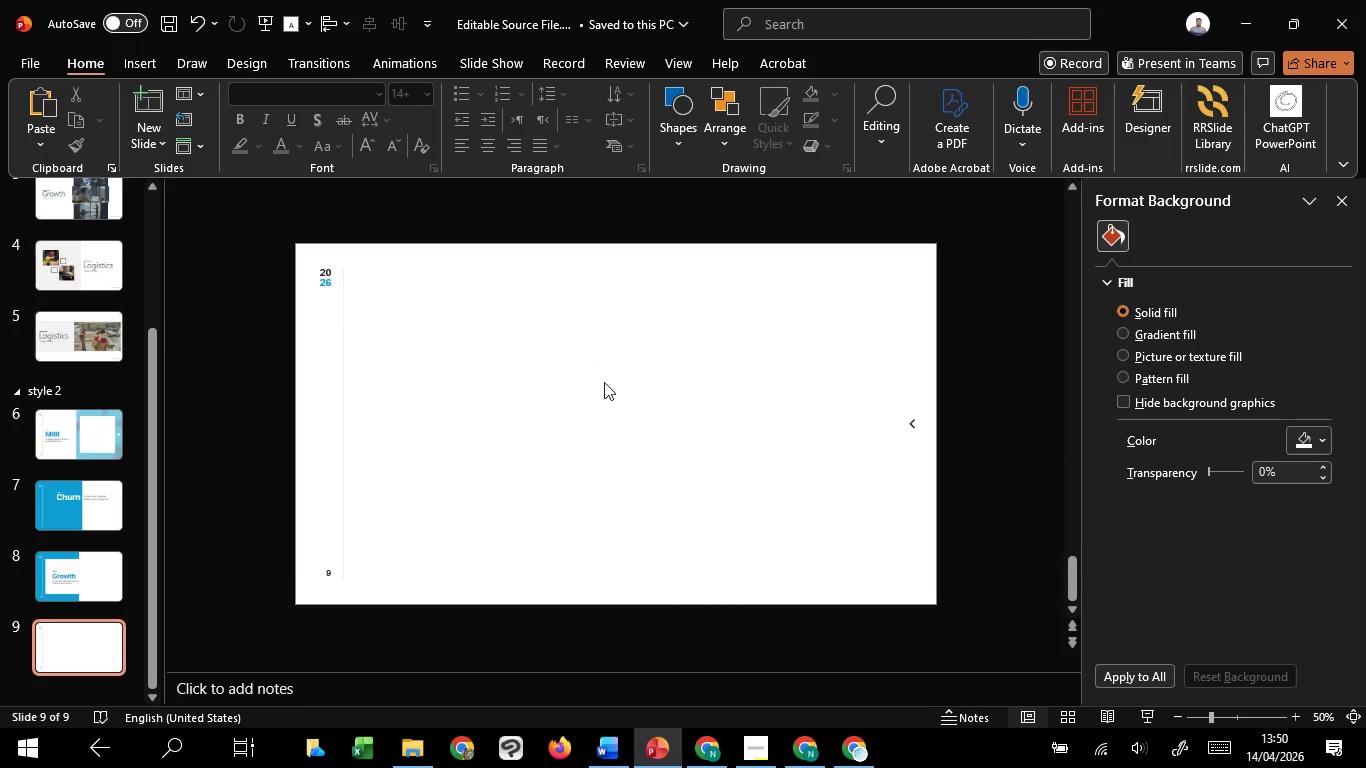 
left_click([606, 381])
 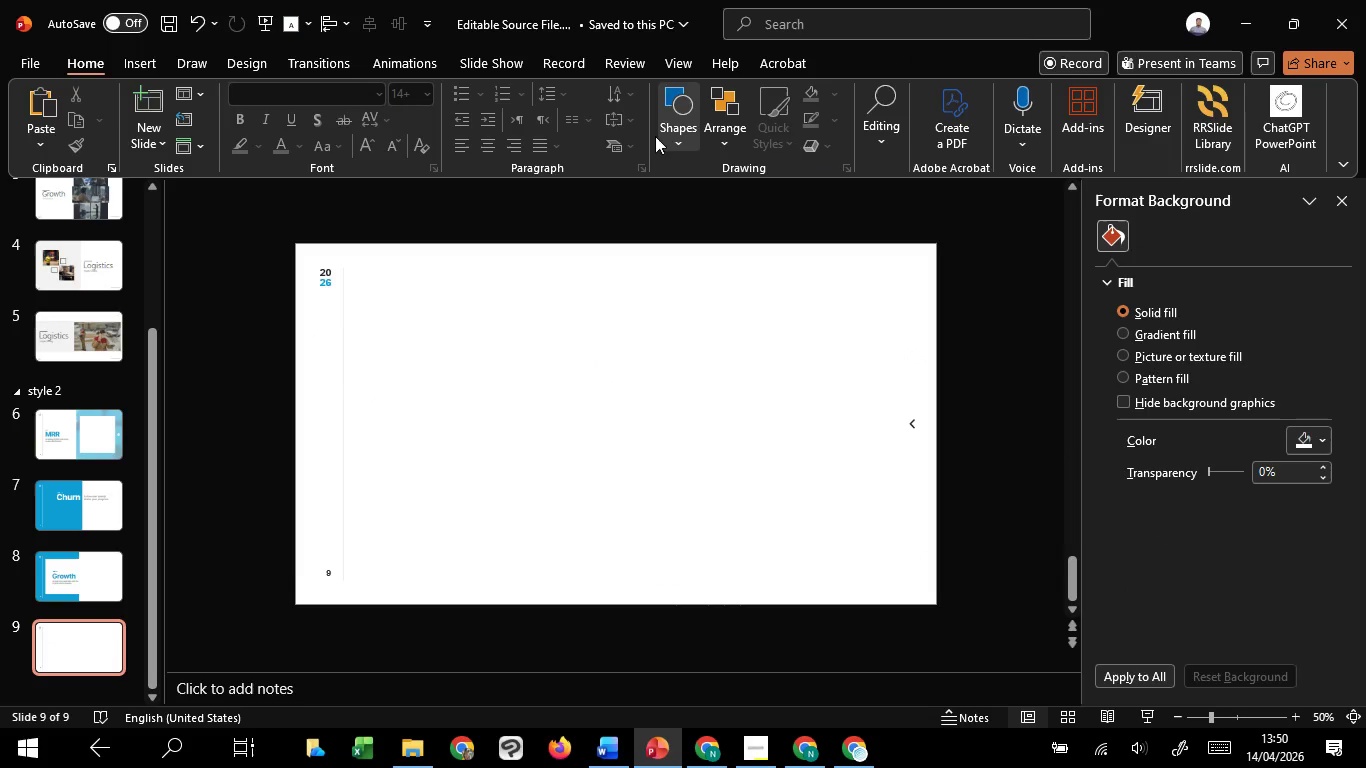 
left_click_drag(start_coordinate=[645, 131], to_coordinate=[654, 133])
 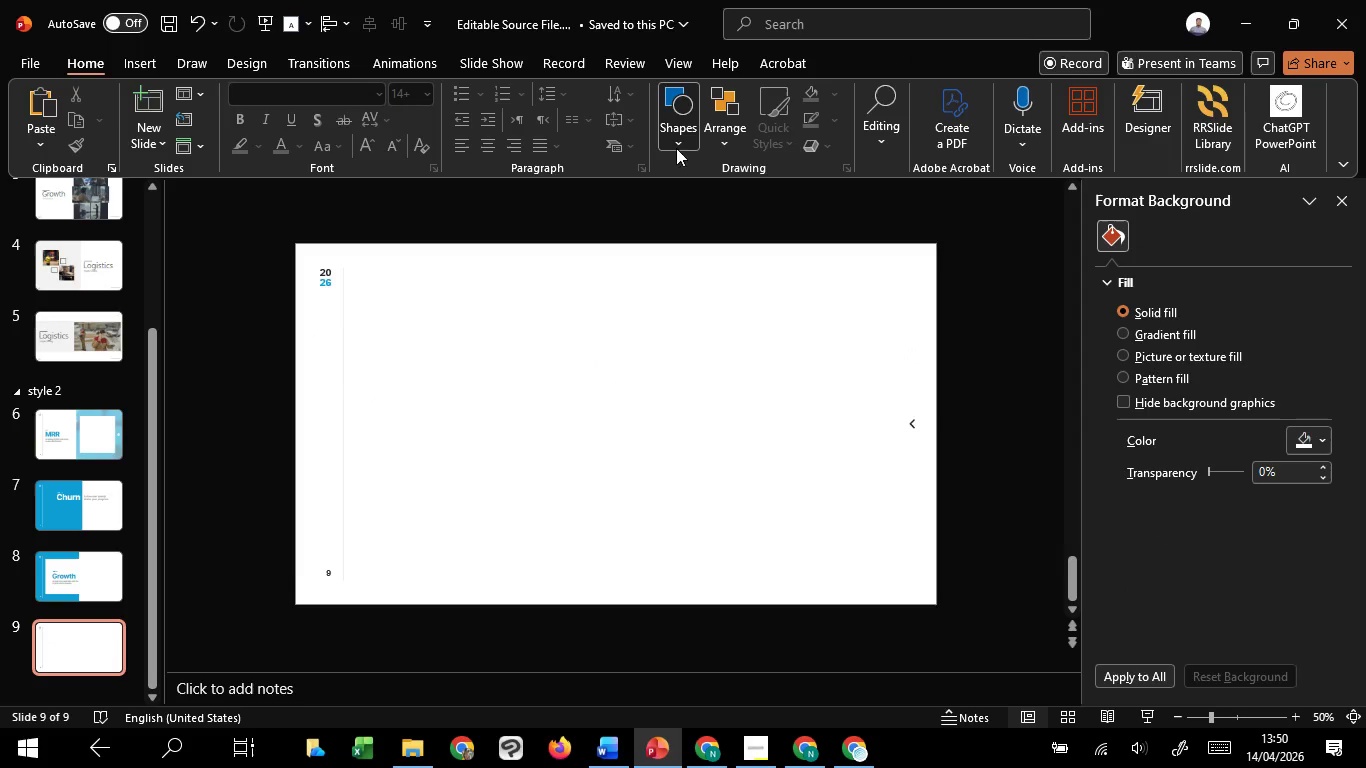 
double_click([669, 138])
 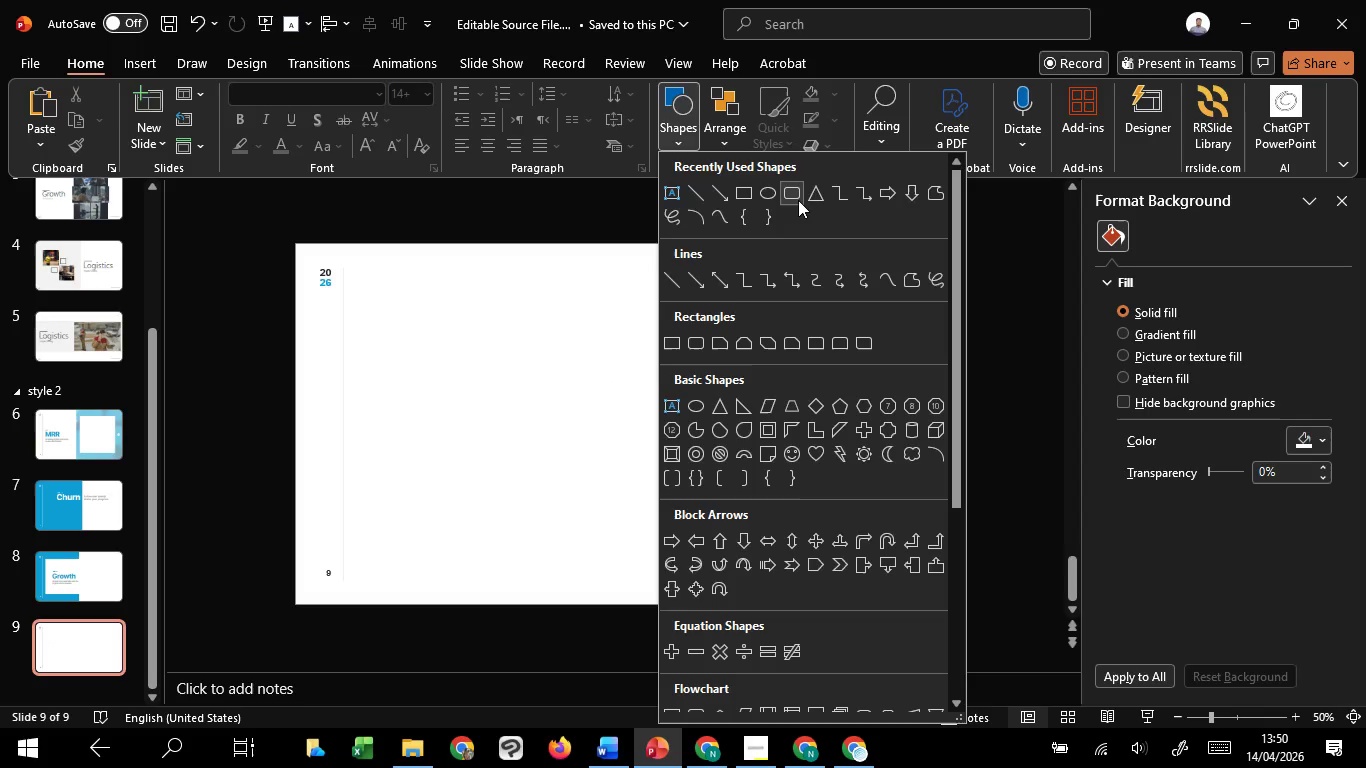 
left_click([798, 200])
 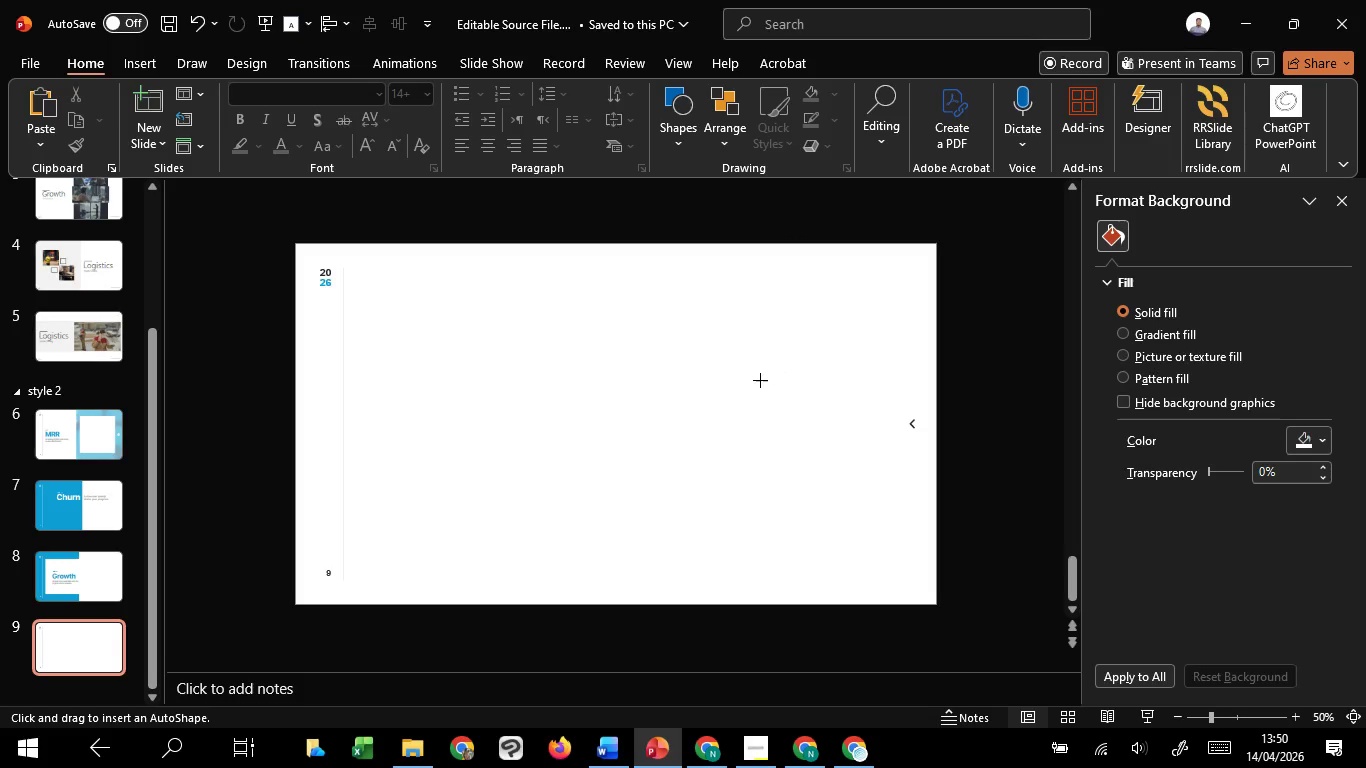 
hold_key(key=ShiftLeft, duration=1.23)
hold_key(key=ControlLeft, duration=1.22)
left_click_drag(start_coordinate=[735, 390], to_coordinate=[782, 439])
 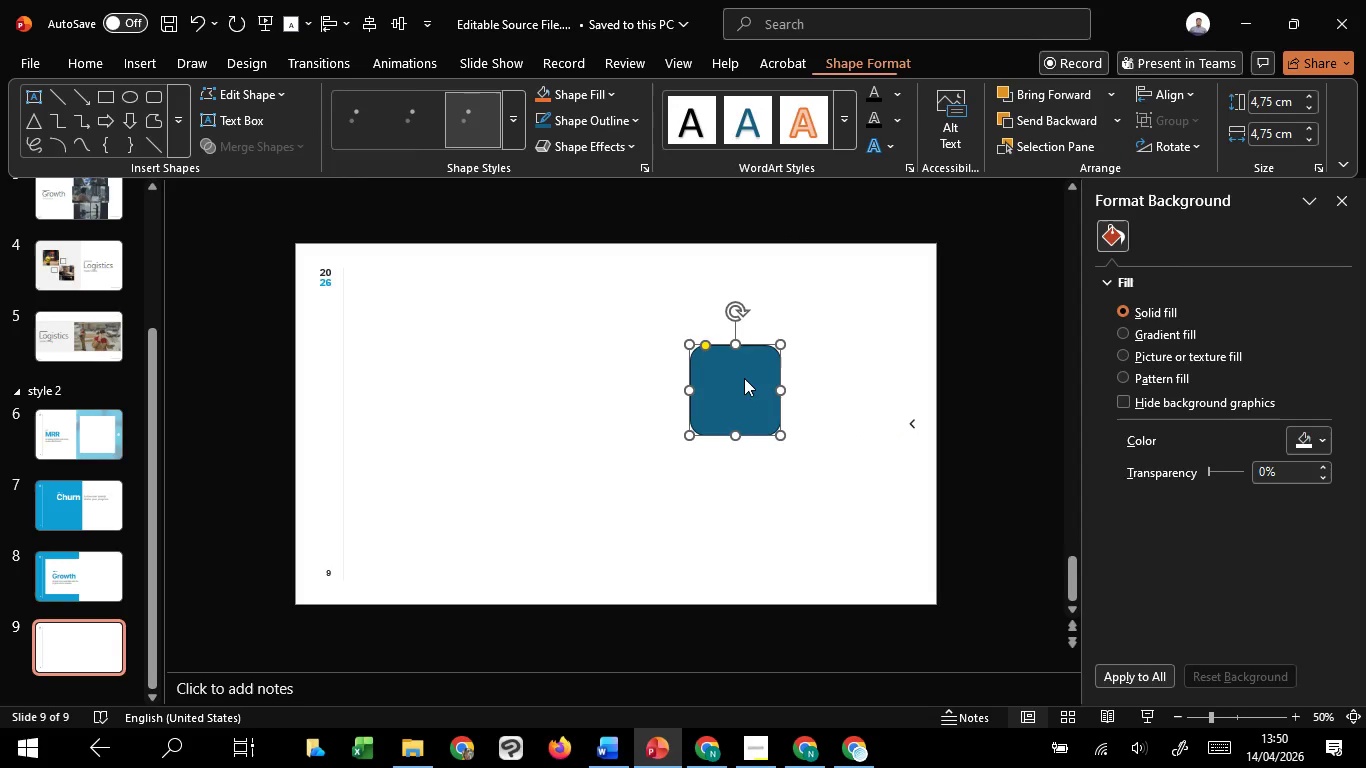 
left_click_drag(start_coordinate=[744, 378], to_coordinate=[713, 425])
 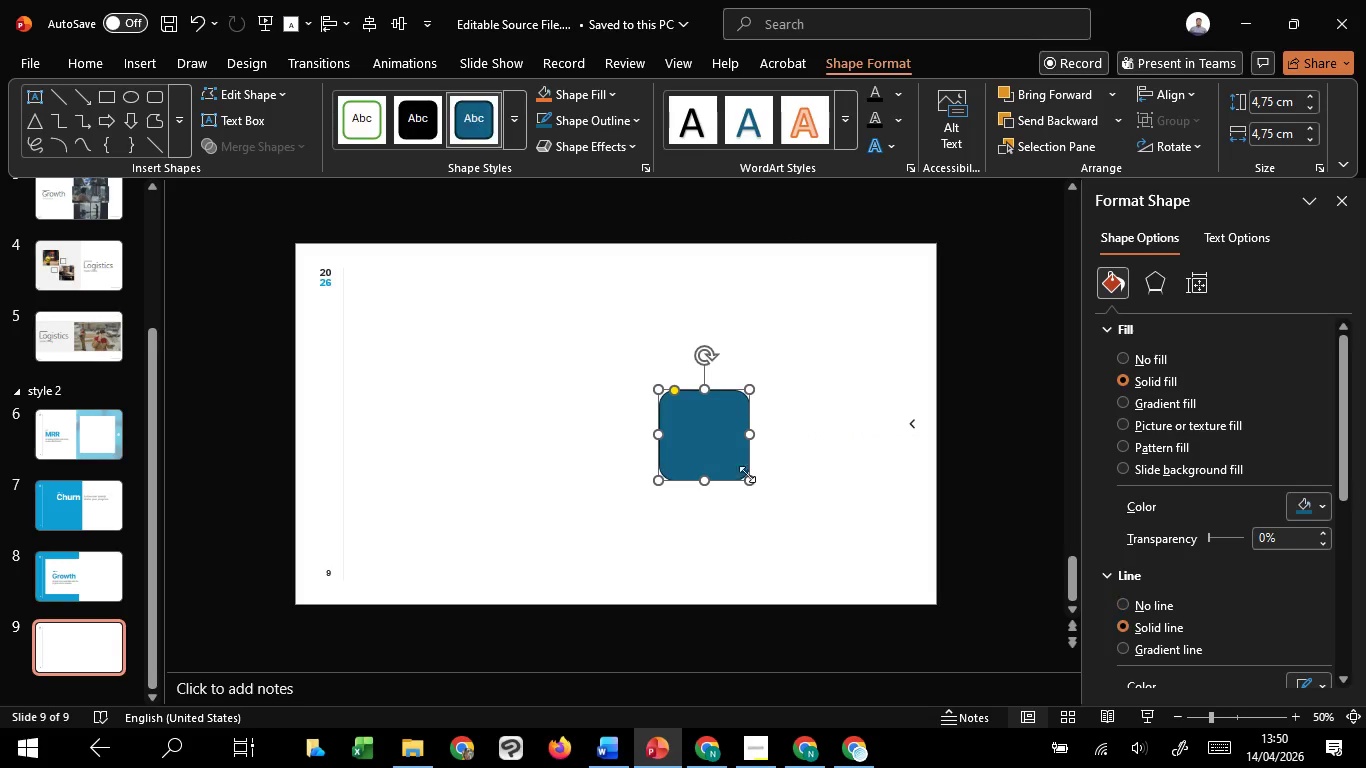 
hold_key(key=ControlLeft, duration=5.49)
hold_key(key=ShiftLeft, duration=1.5)
left_click_drag(start_coordinate=[753, 483], to_coordinate=[792, 472])
 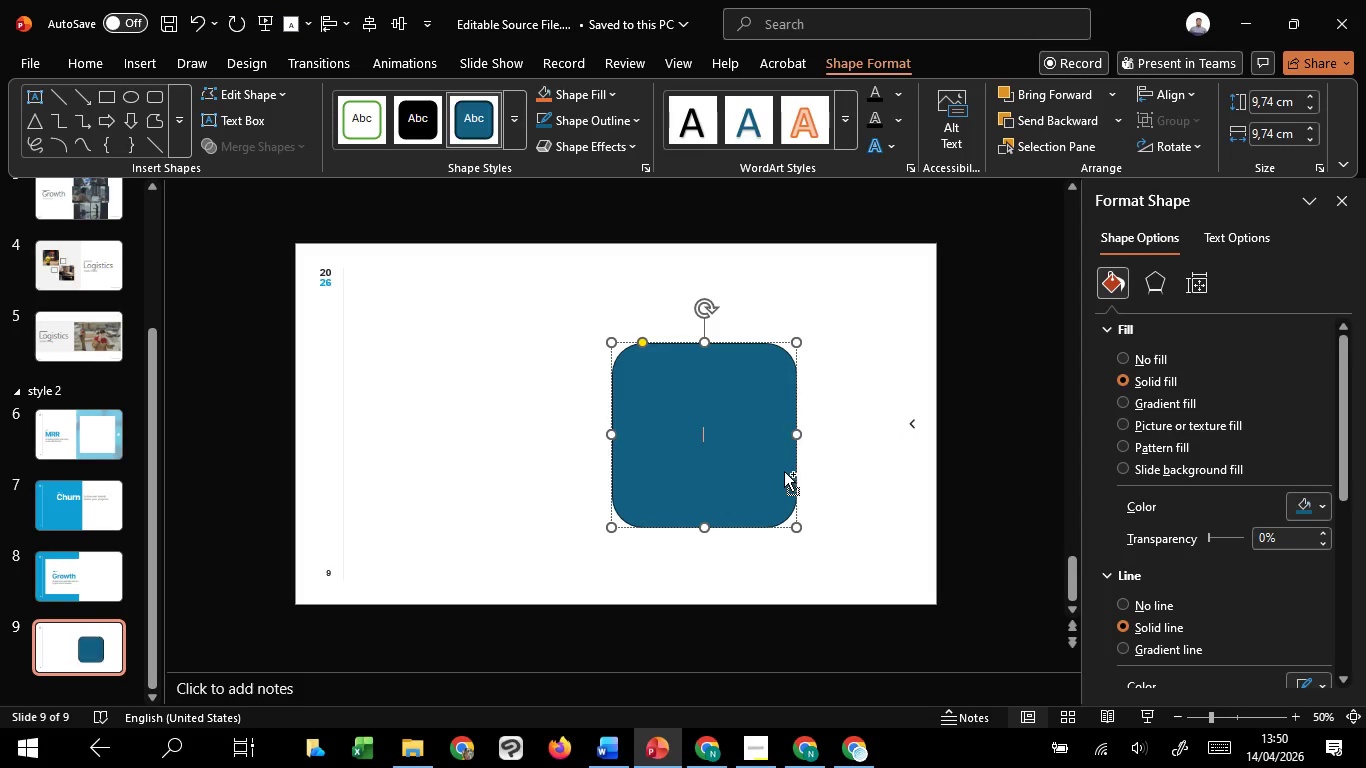 
hold_key(key=ShiftLeft, duration=1.16)
 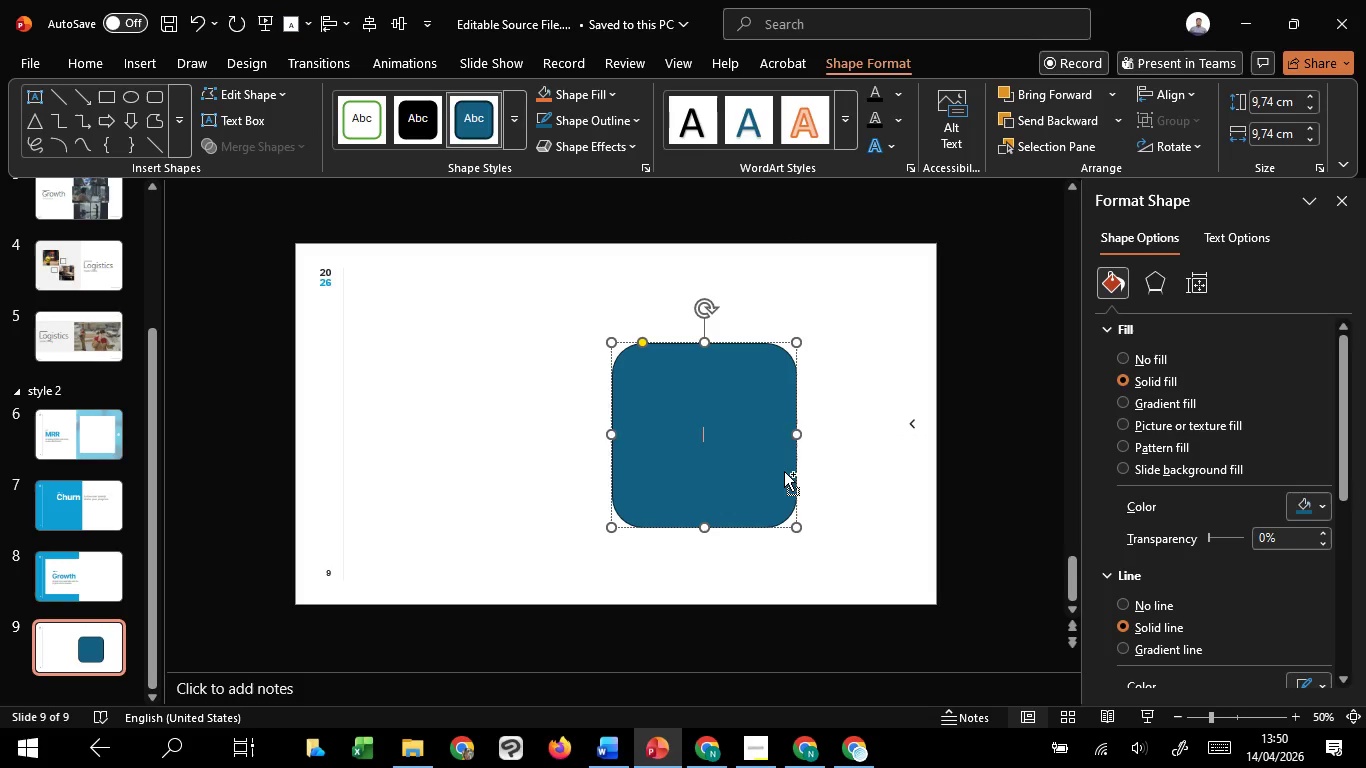 
hold_key(key=ShiftLeft, duration=1.52)
left_click_drag(start_coordinate=[802, 528], to_coordinate=[789, 502])
 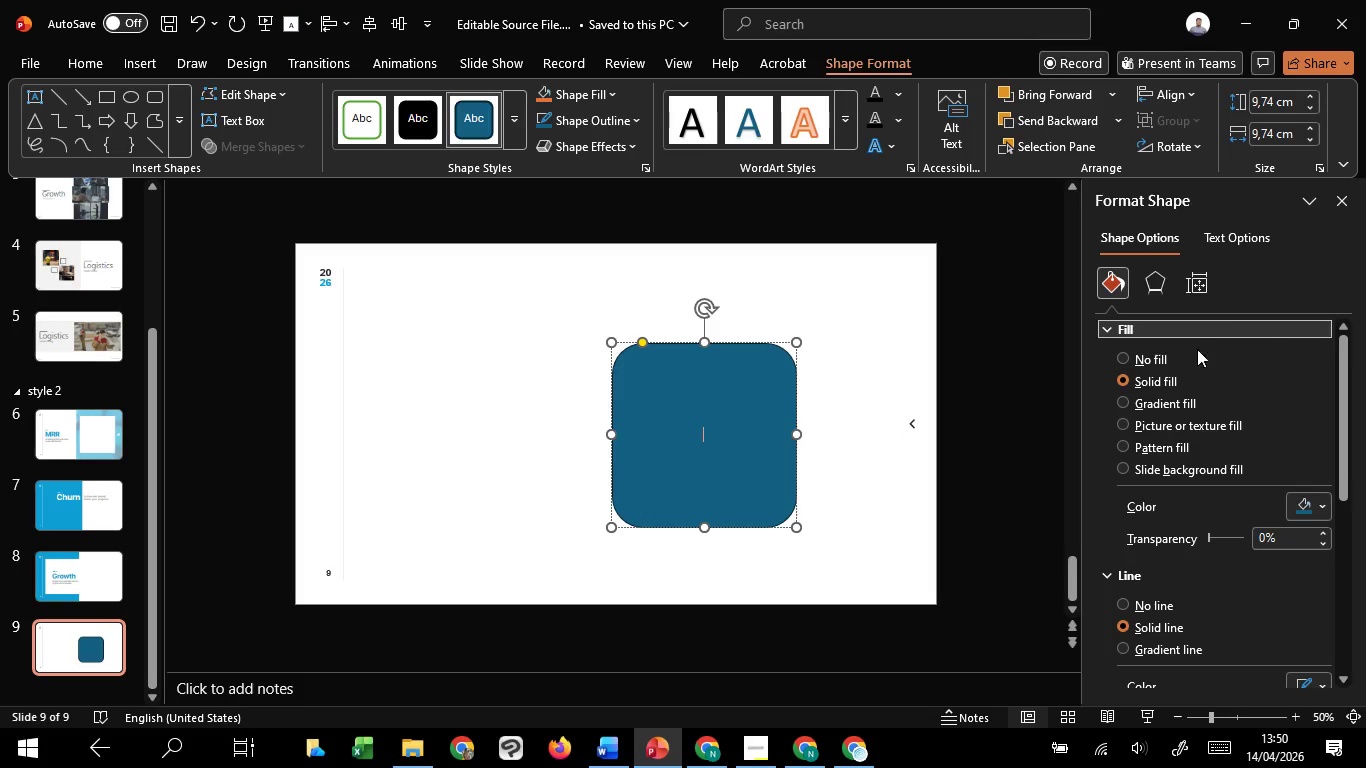 
hold_key(key=ShiftLeft, duration=0.8)
 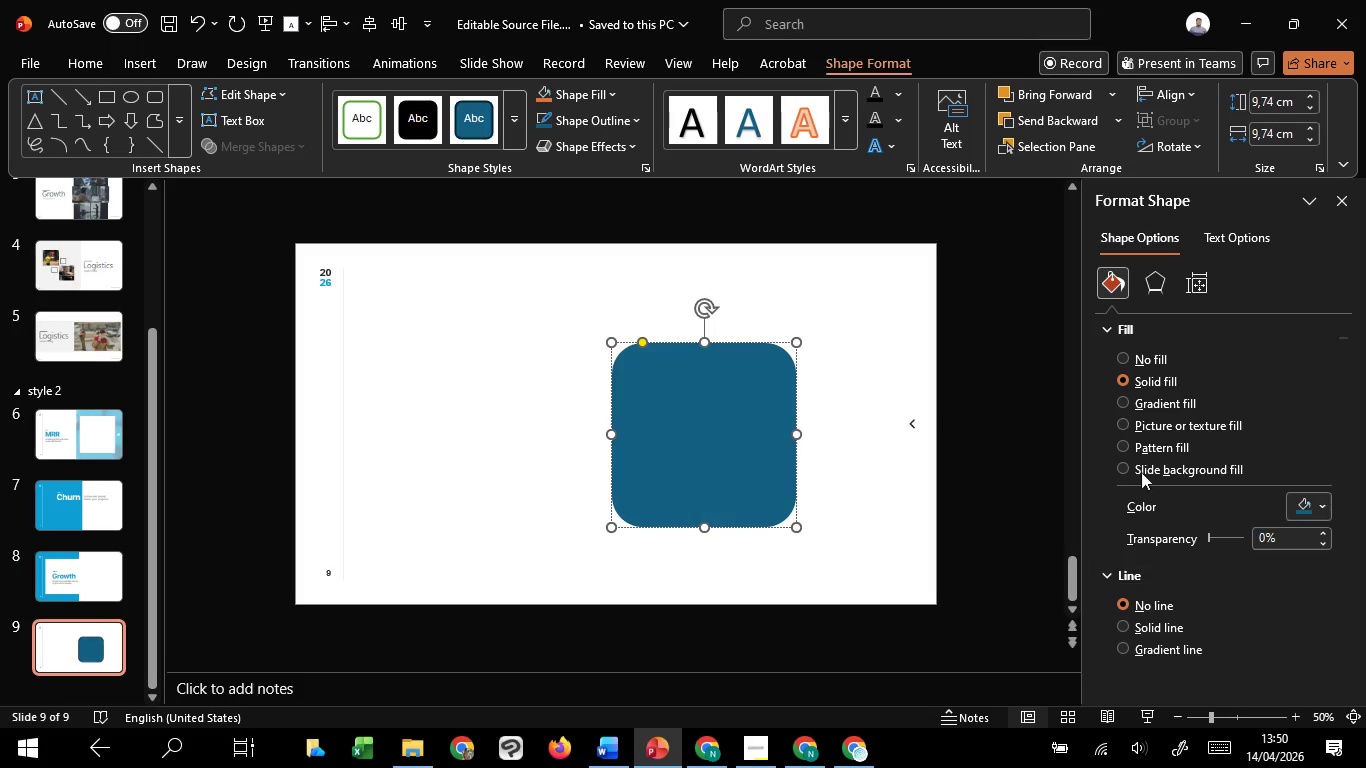 
left_click([1140, 391])
 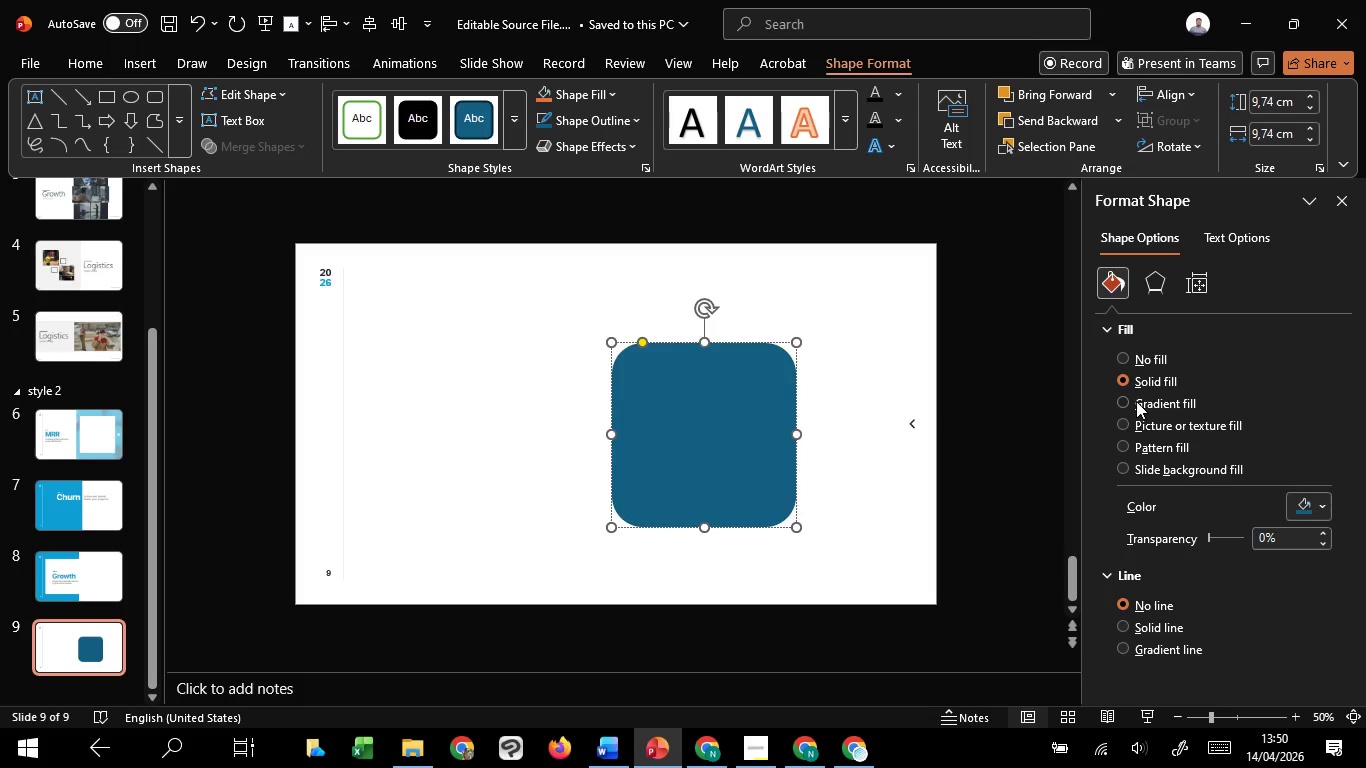 
left_click([1136, 401])
 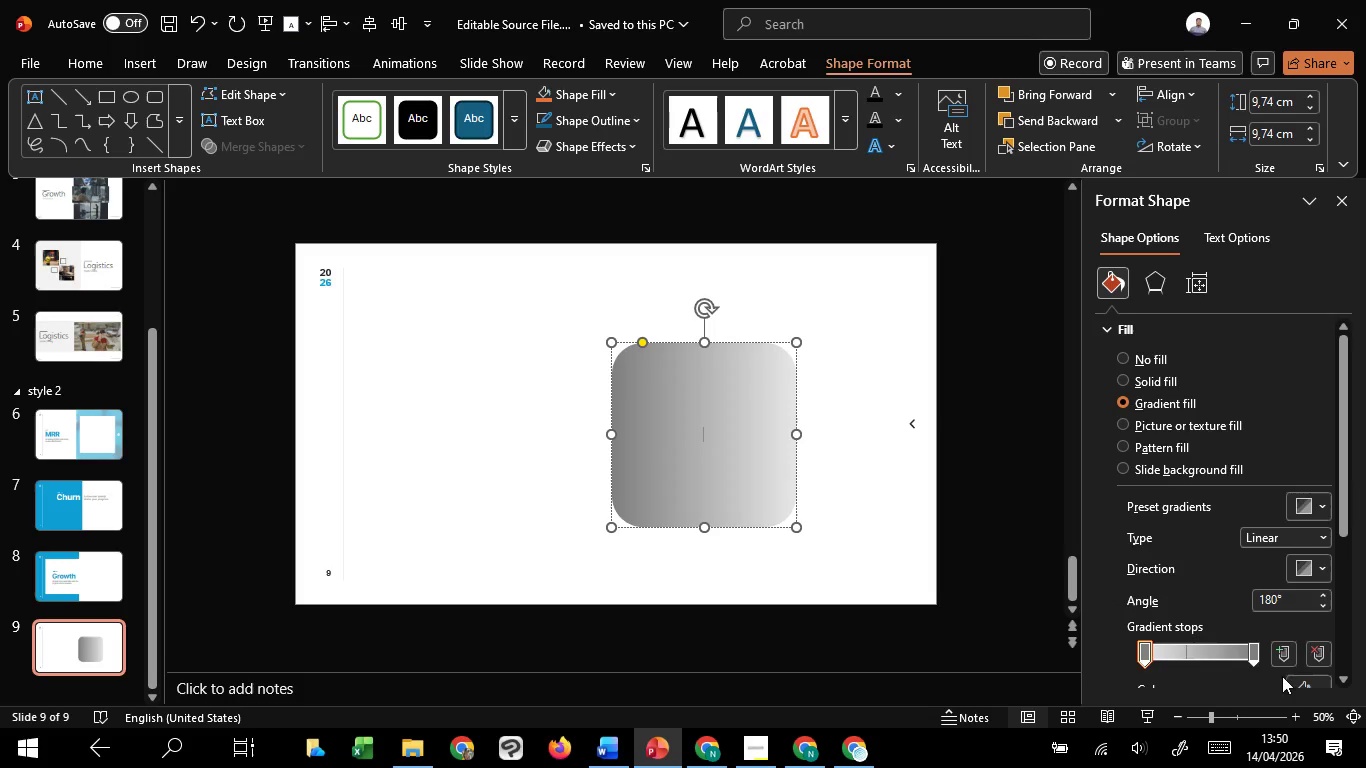 
left_click([1310, 683])
 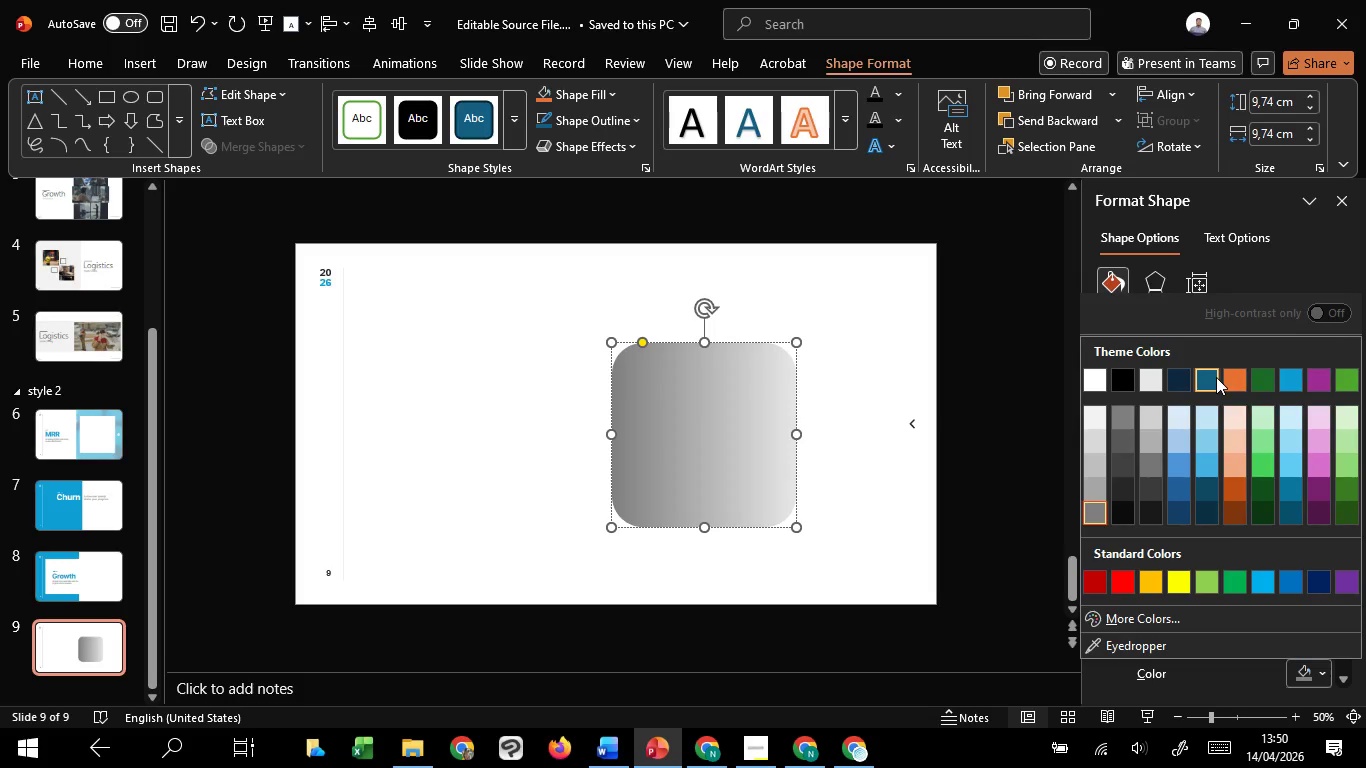 
left_click([1216, 377])
 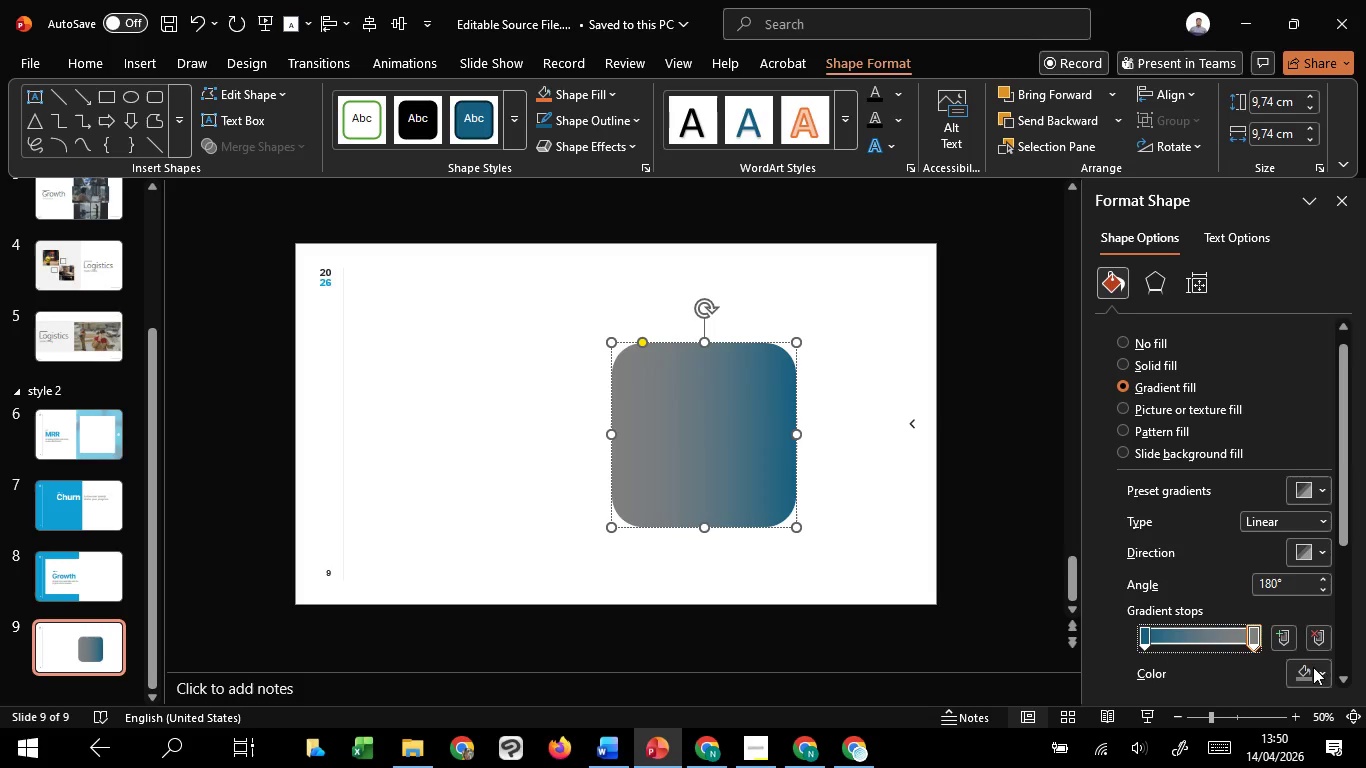 
double_click([1321, 675])
 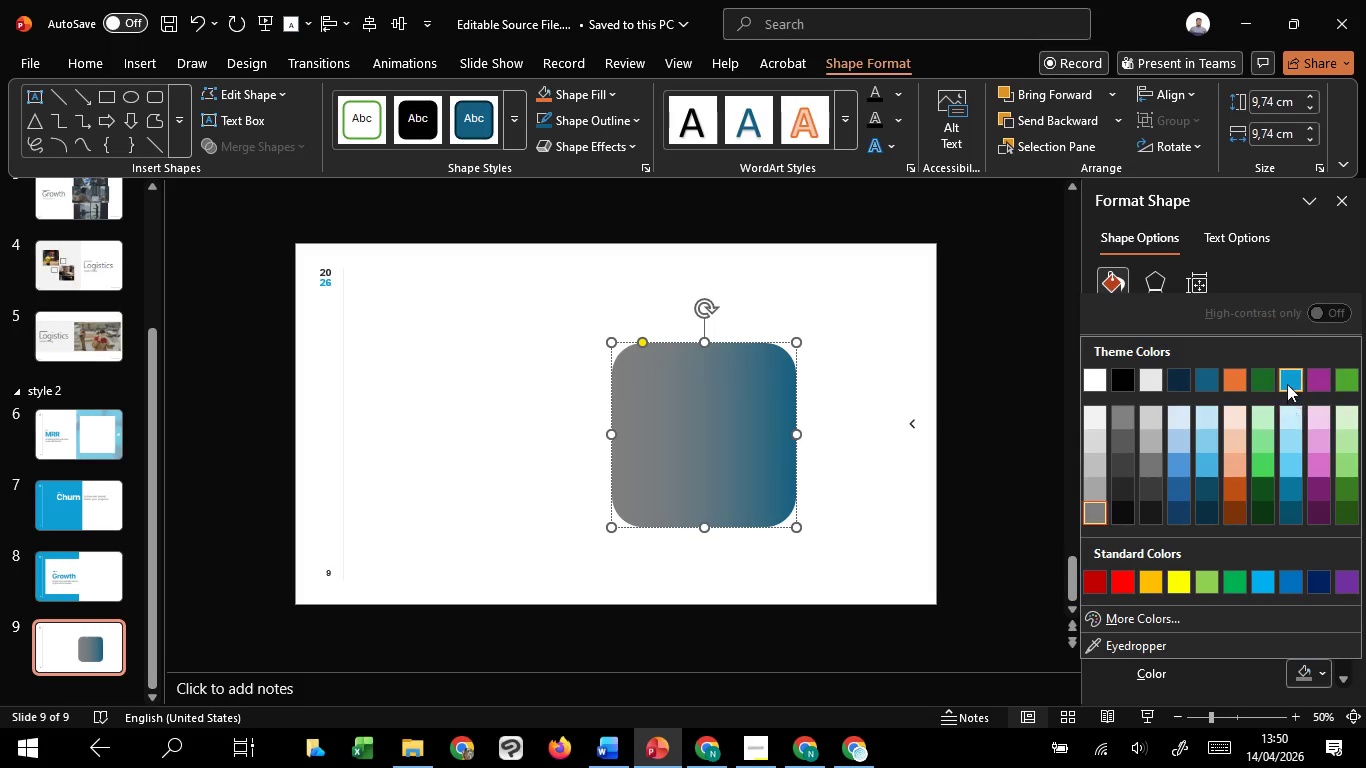 
left_click([1287, 384])
 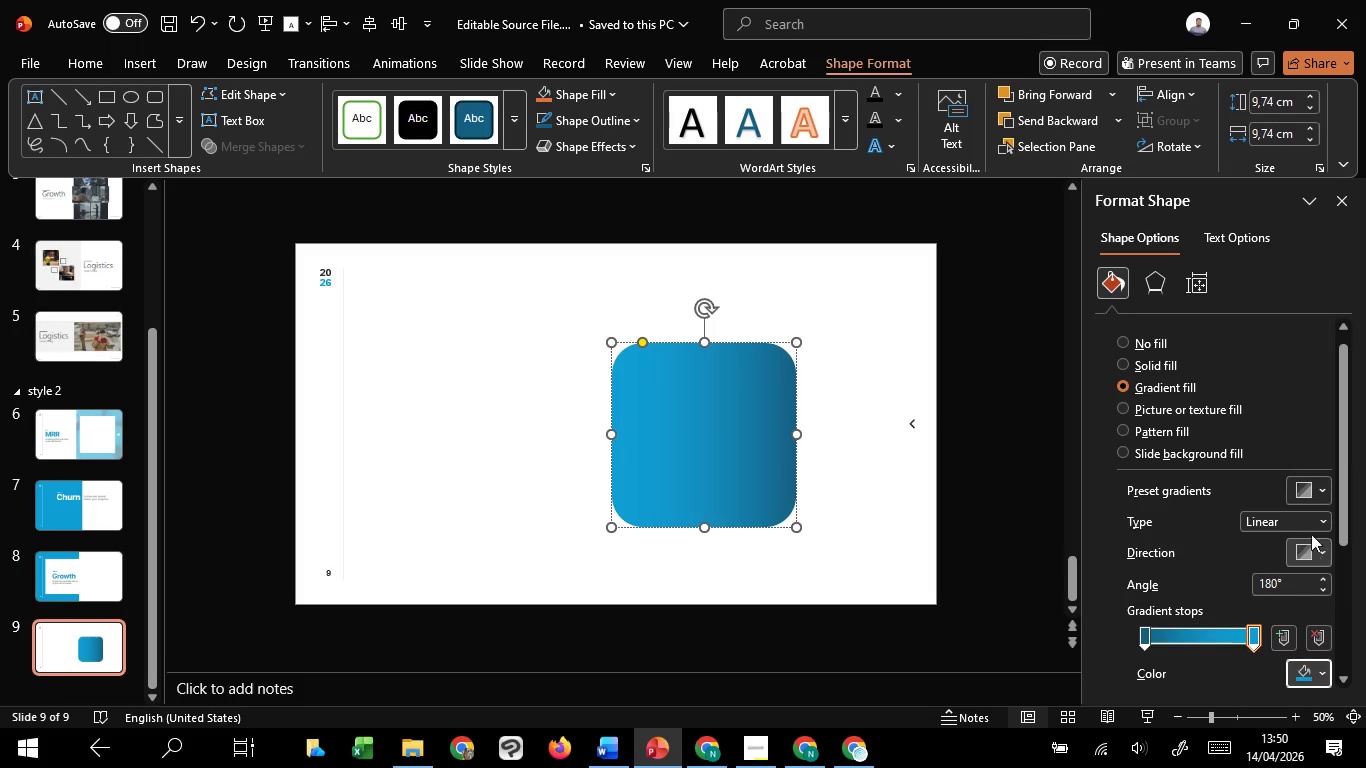 
left_click([1305, 511])
 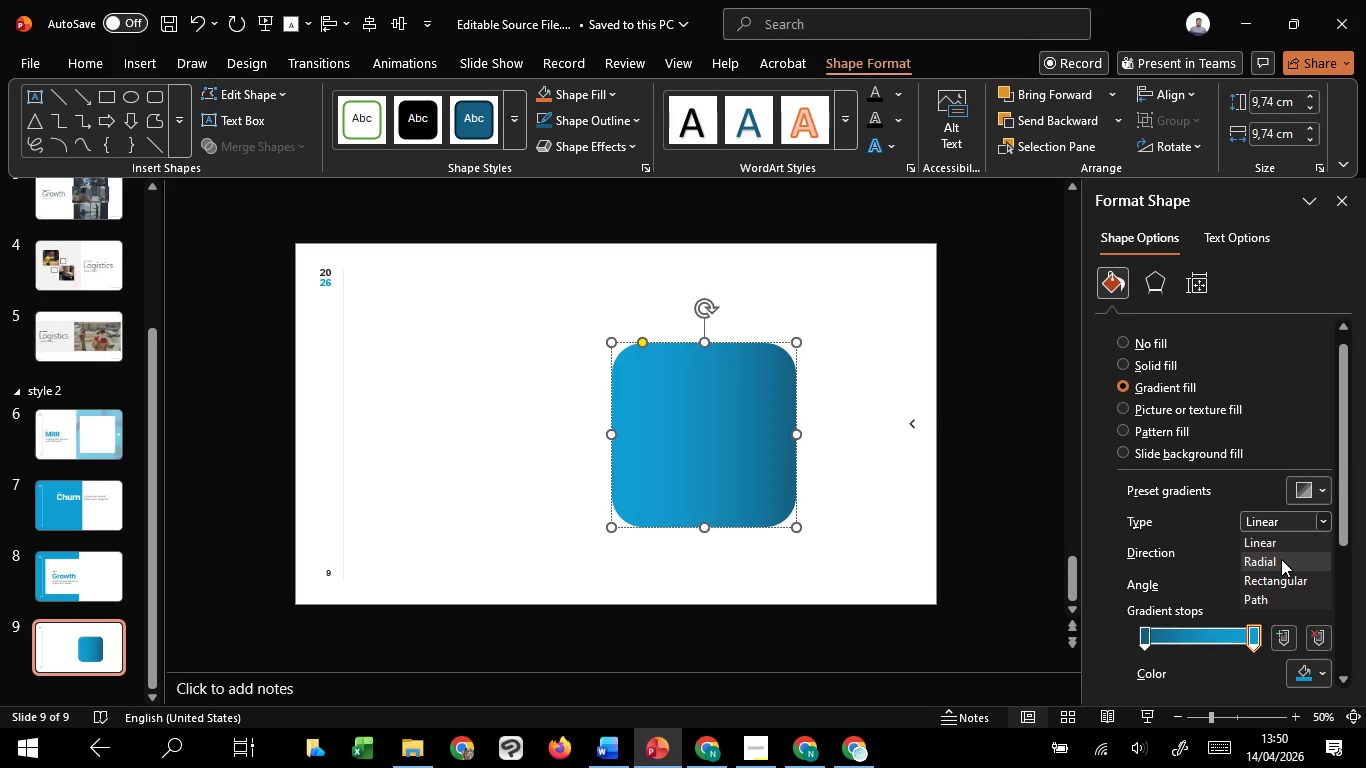 
left_click([1281, 559])
 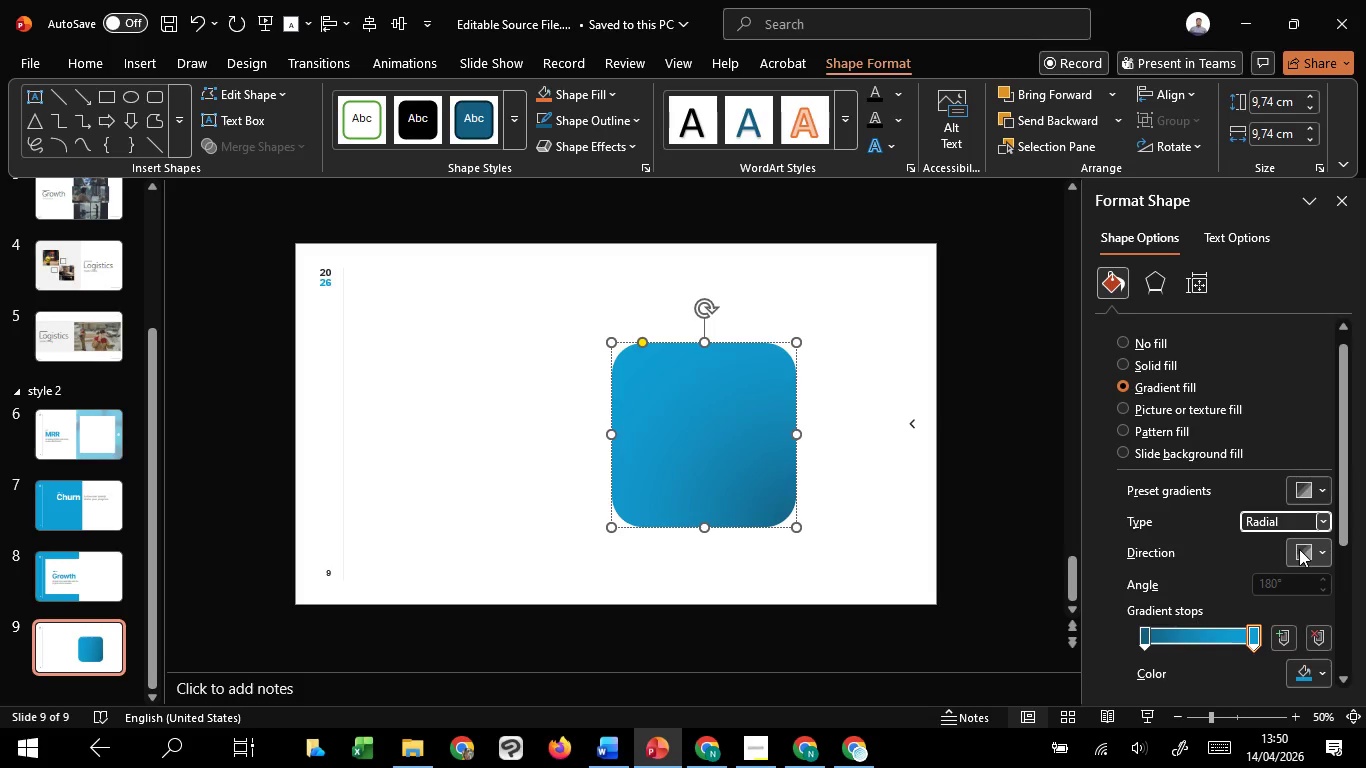 
left_click([1299, 549])
 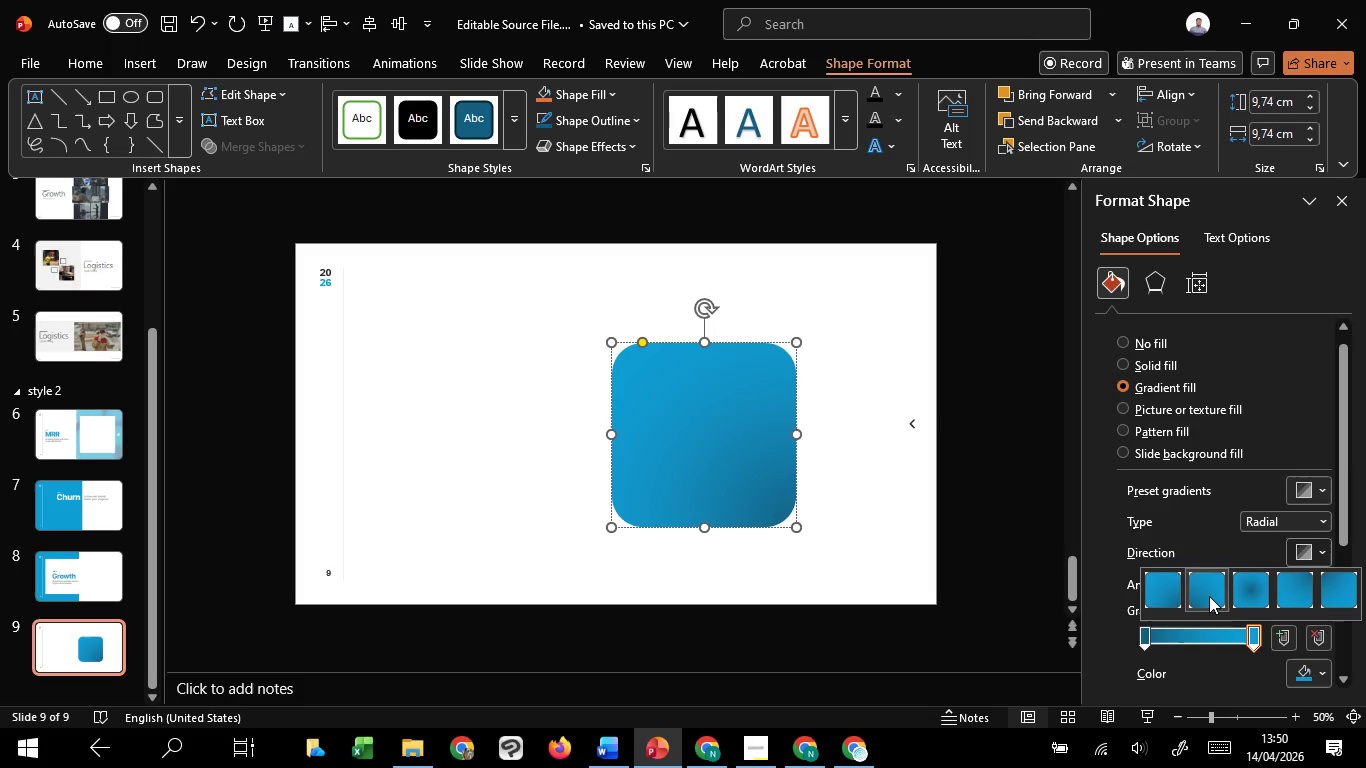 
left_click([1167, 587])
 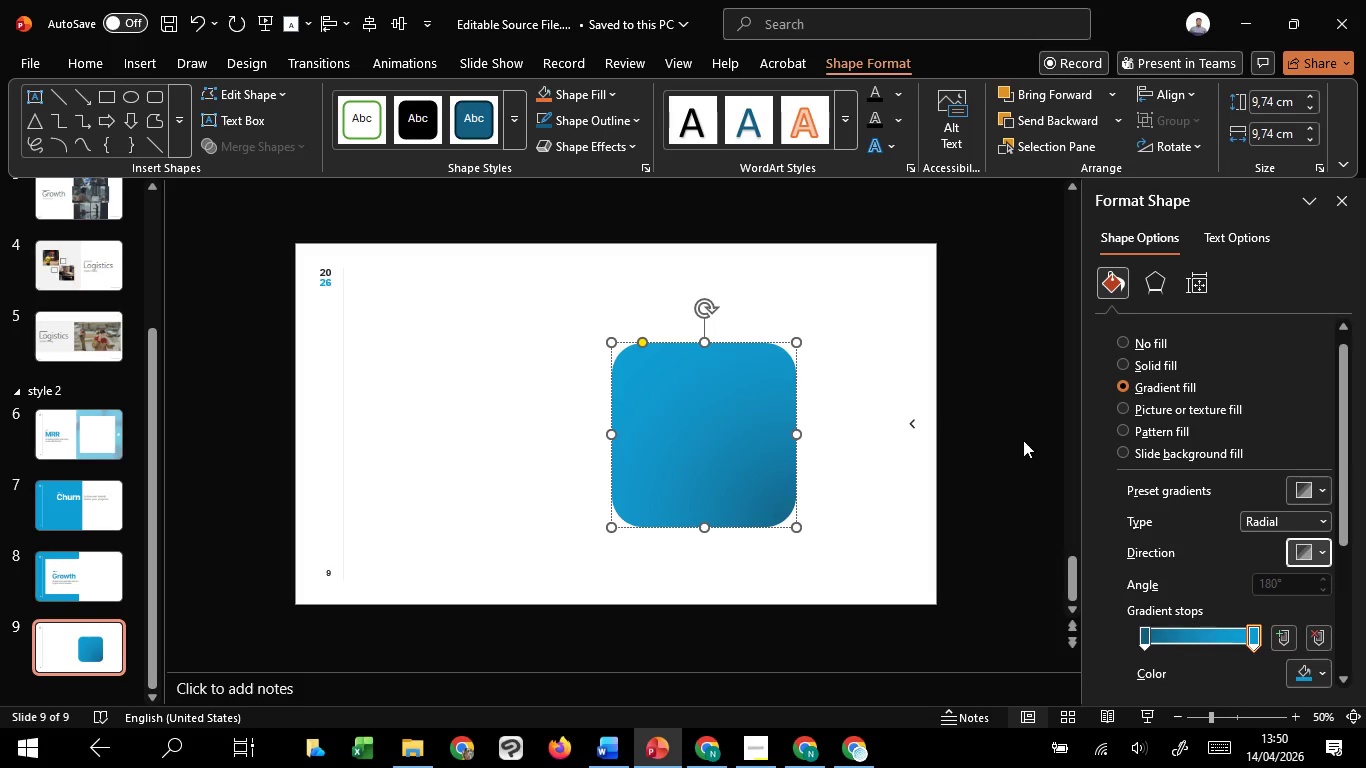 
left_click([1023, 440])
 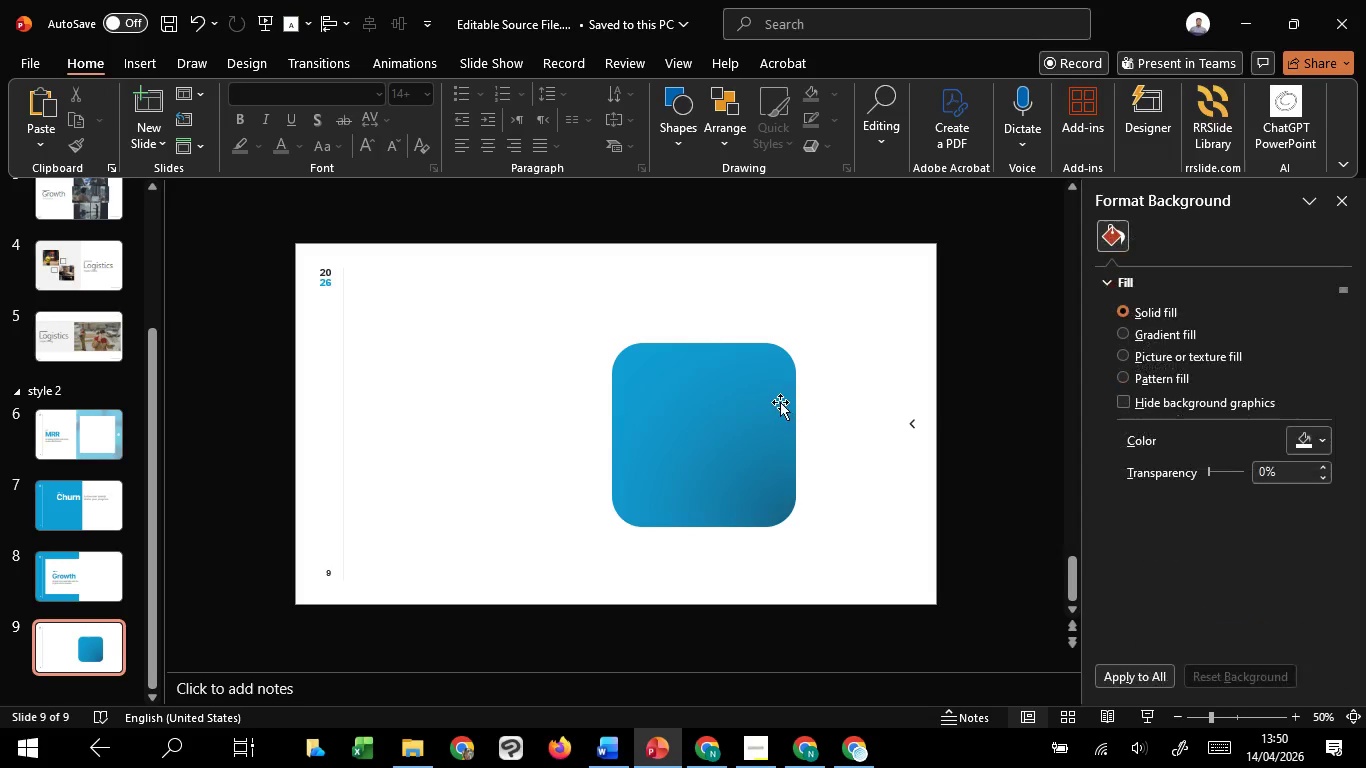 
left_click([780, 402])
 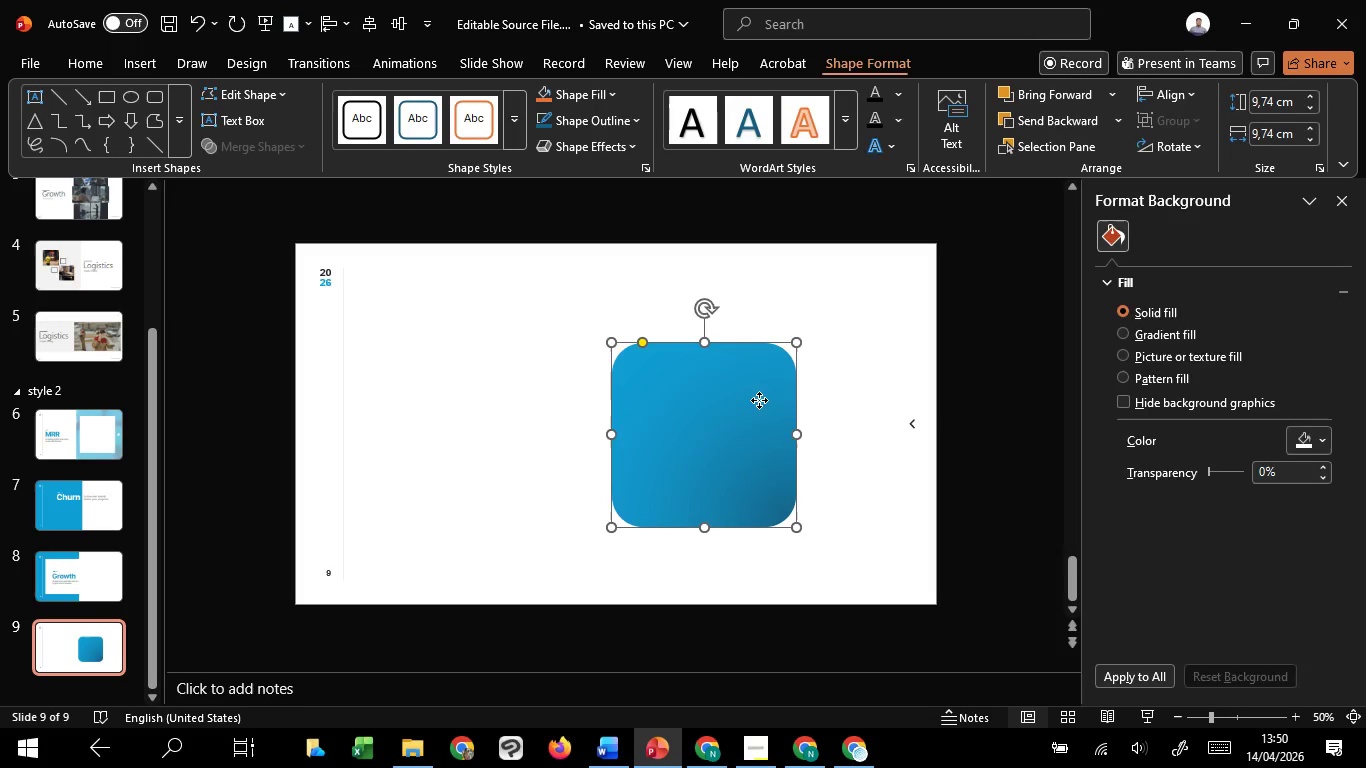 
left_click_drag(start_coordinate=[759, 400], to_coordinate=[769, 396])
 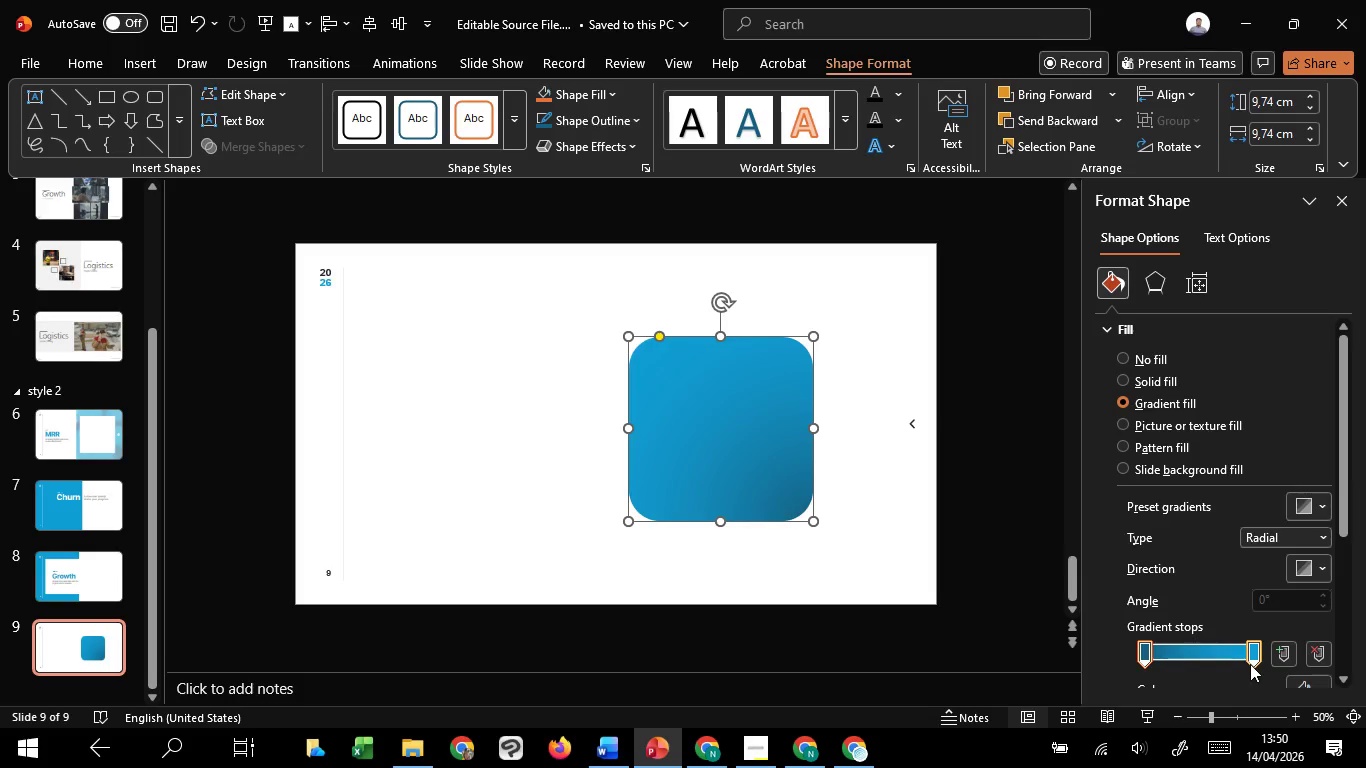 
scroll: coordinate [1249, 674], scroll_direction: down, amount: 1.0
 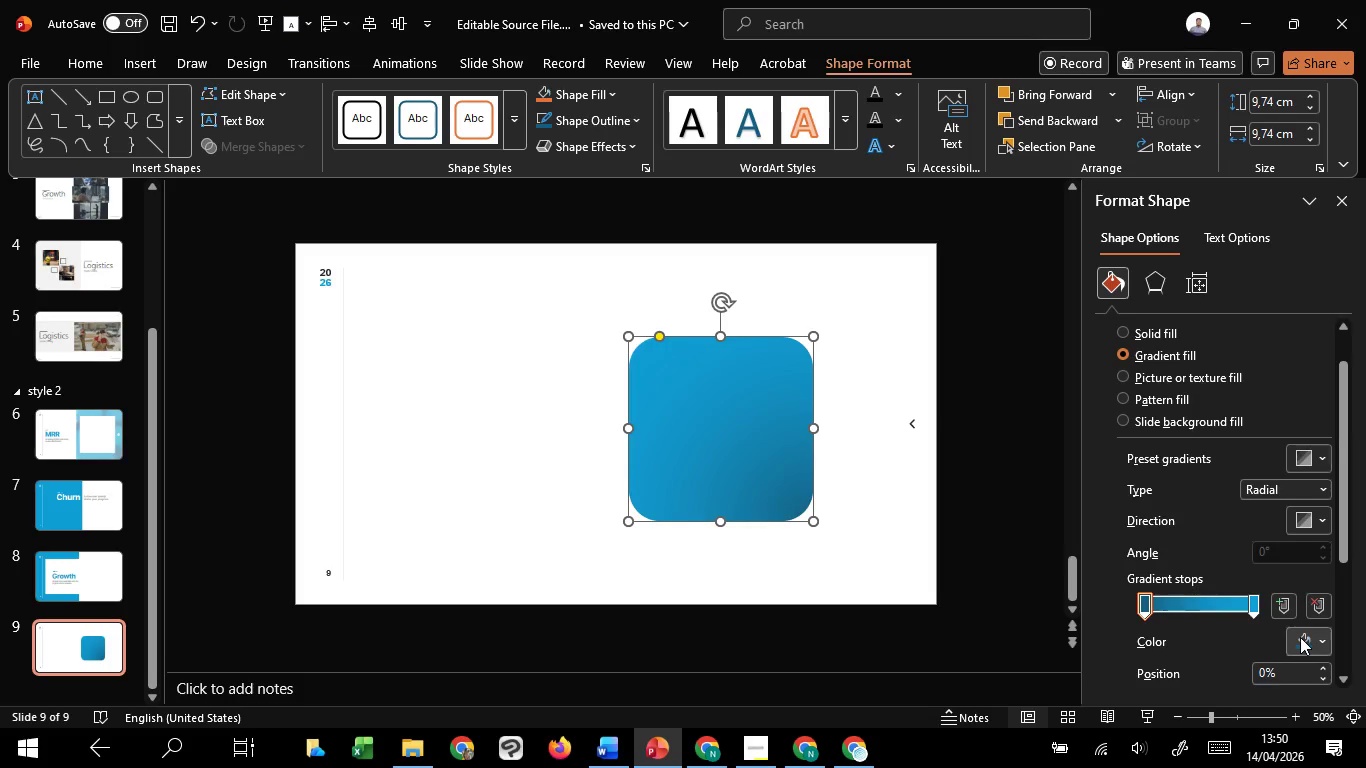 
left_click([1300, 637])
 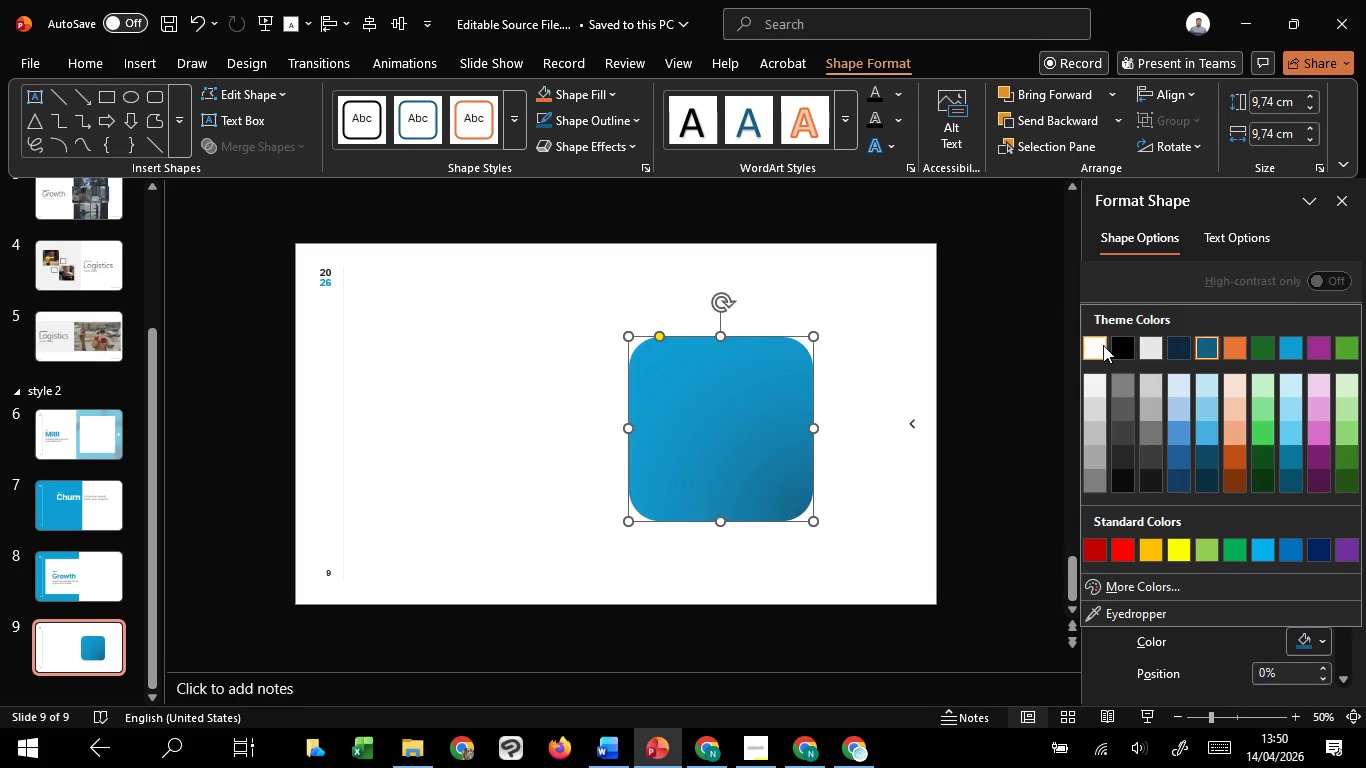 
left_click([1103, 345])
 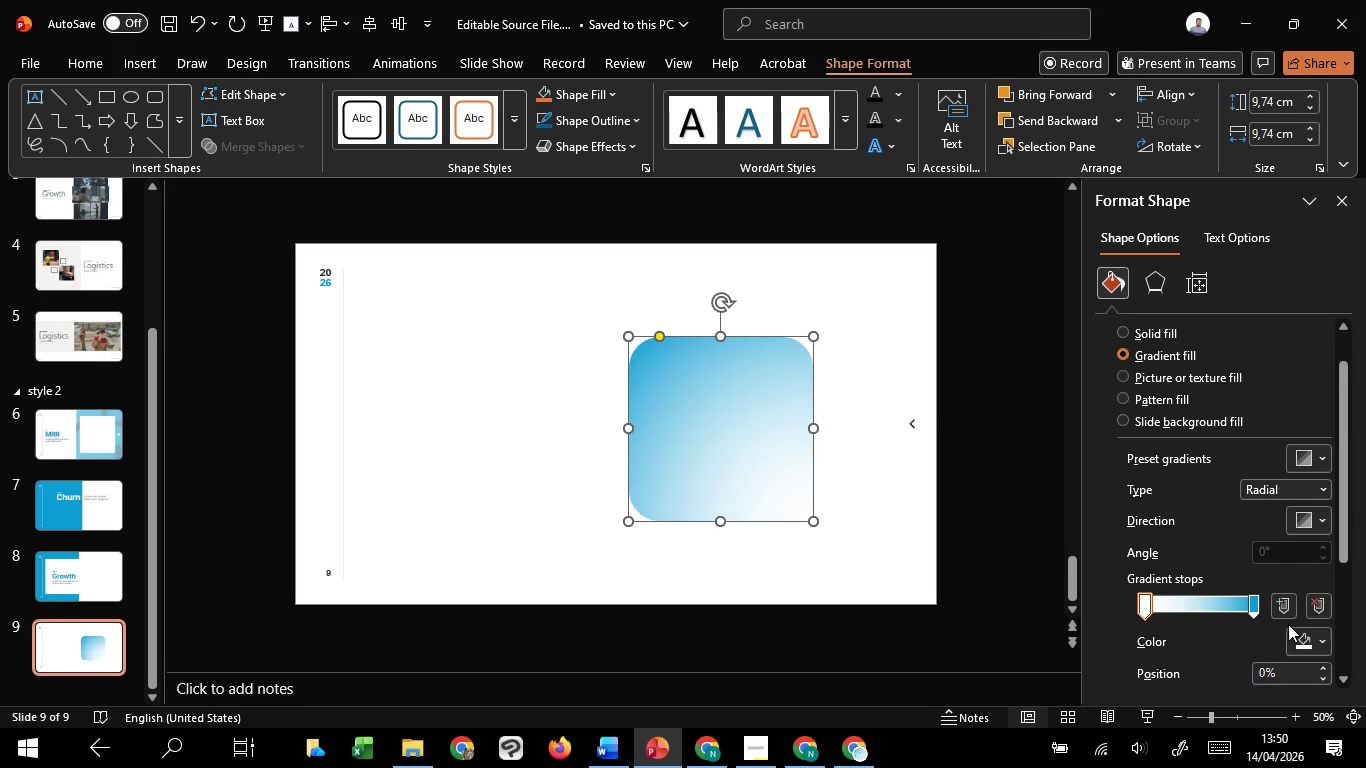 
left_click([1295, 629])
 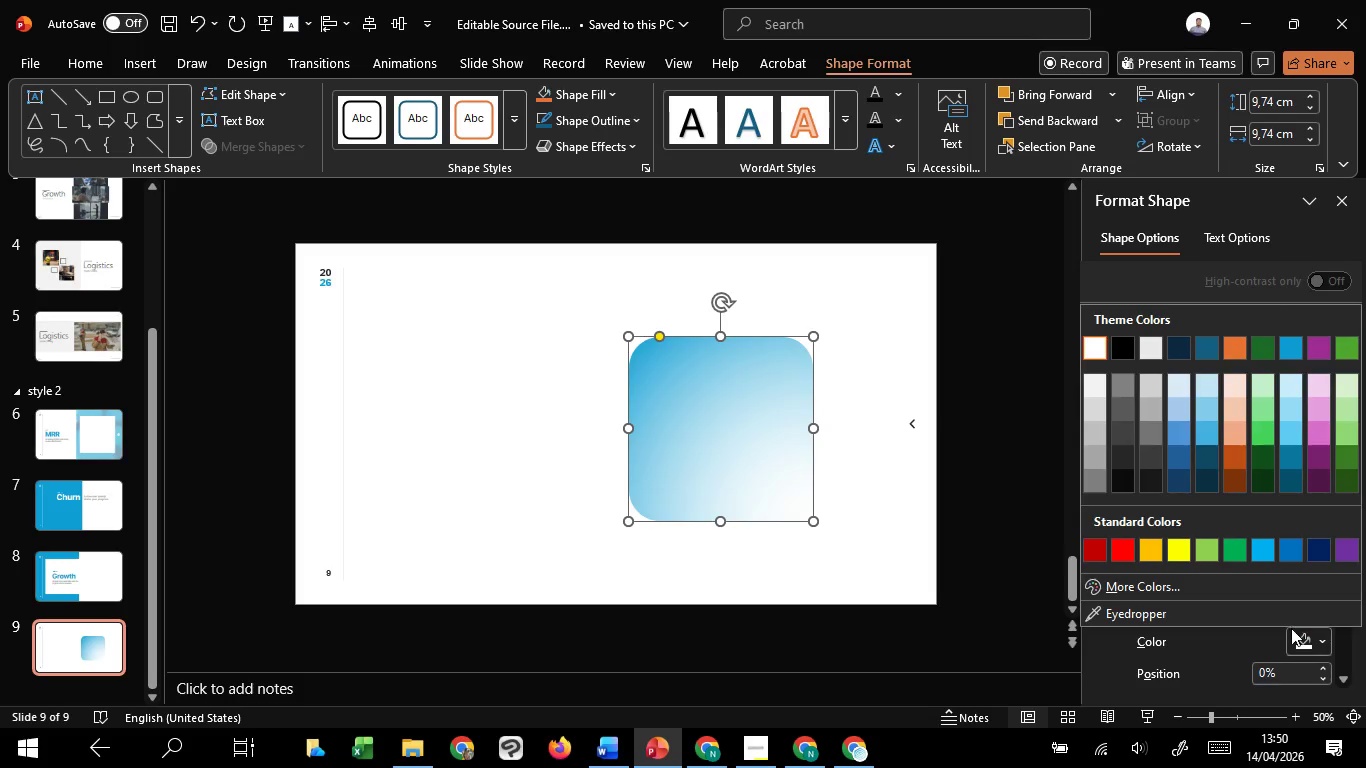 
left_click([1291, 628])
 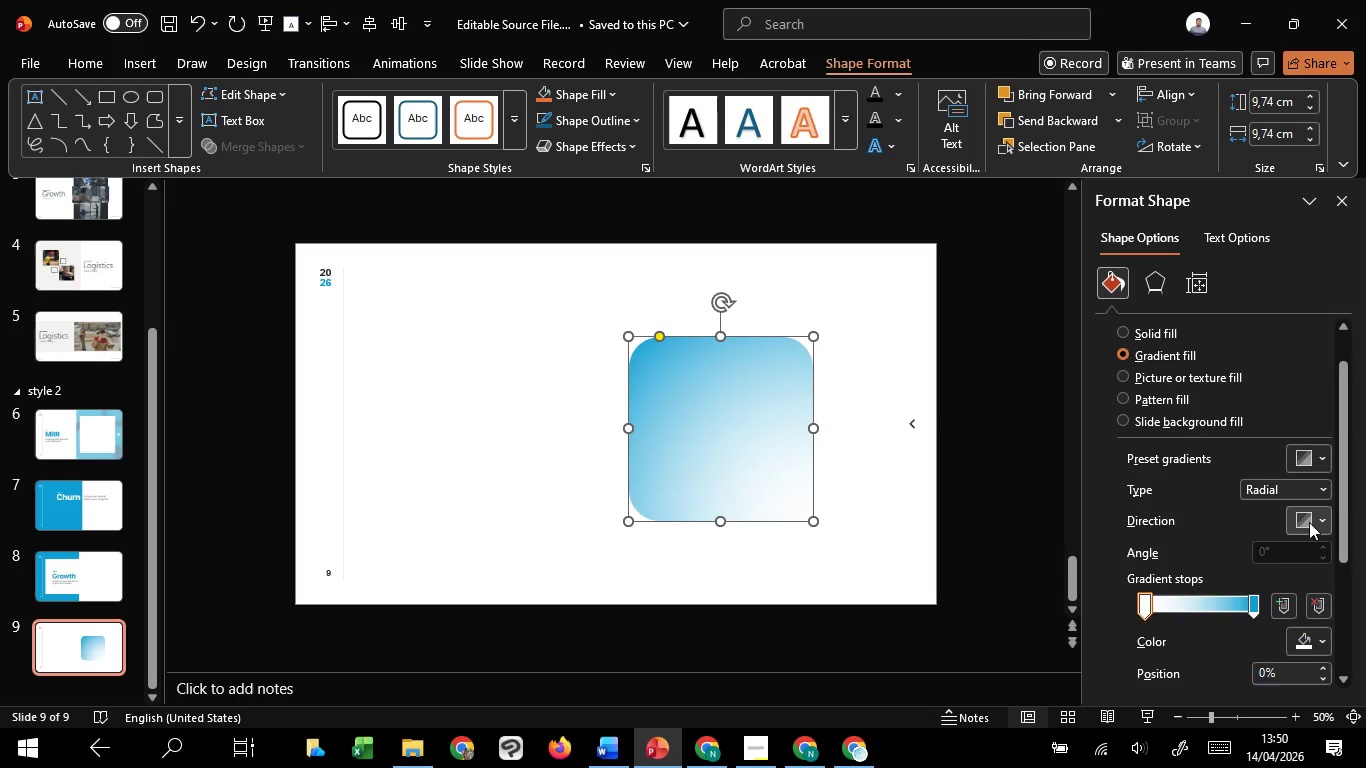 
left_click([1309, 522])
 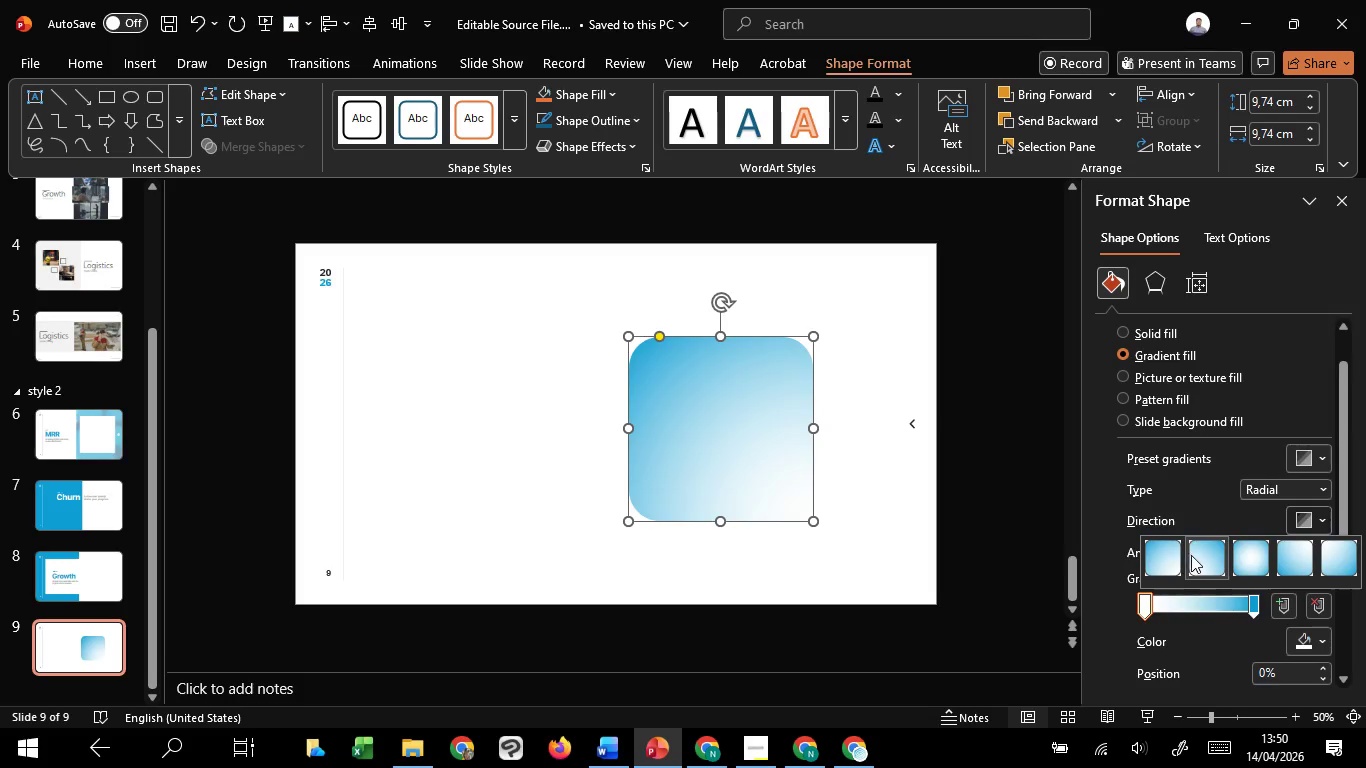 
left_click([1168, 556])
 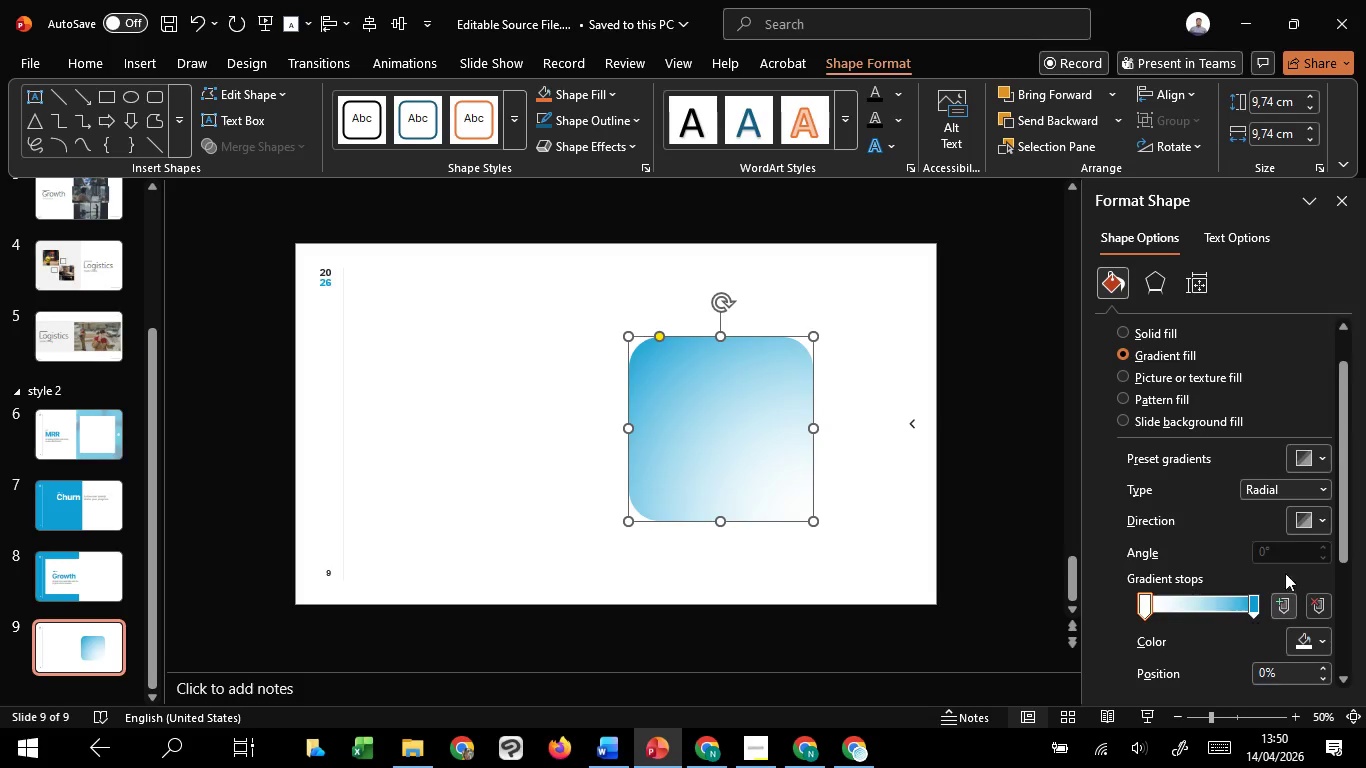 
left_click([1288, 519])
 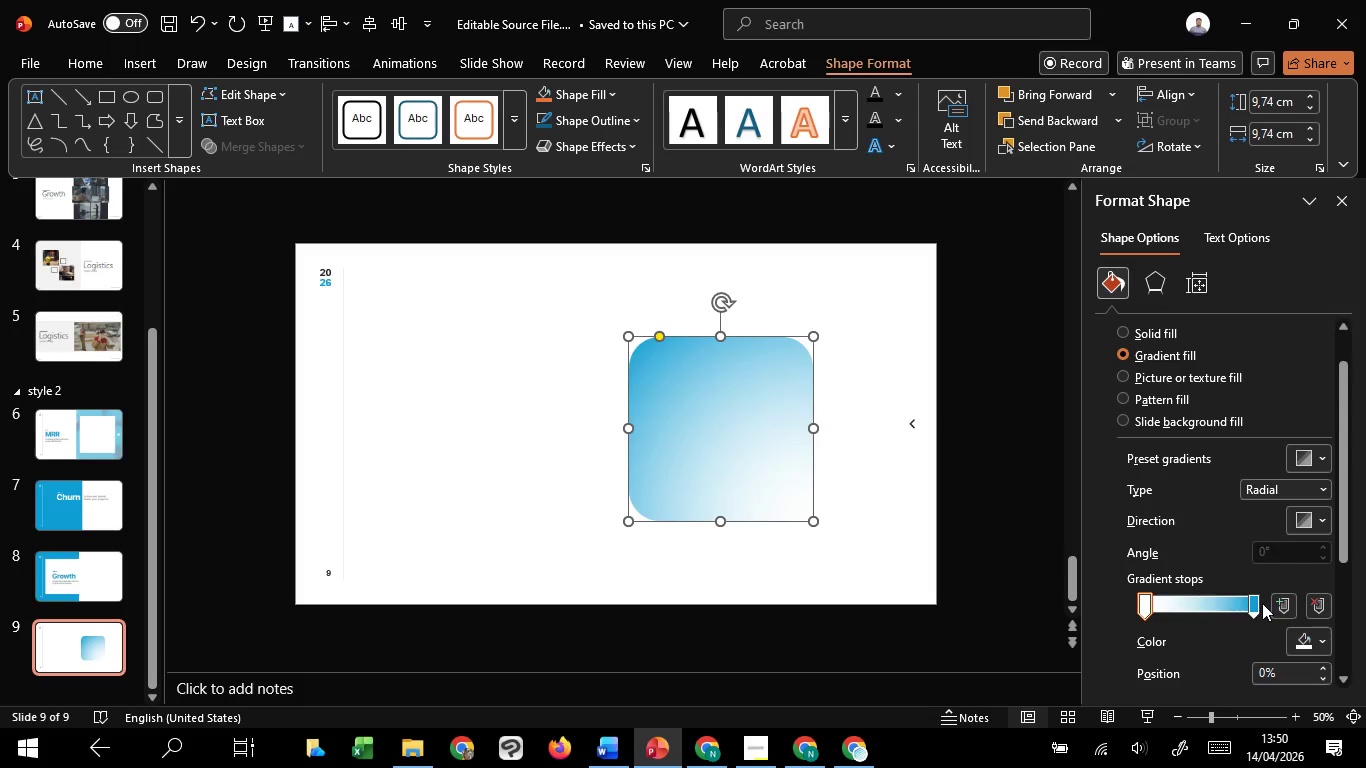 
left_click([1253, 599])
 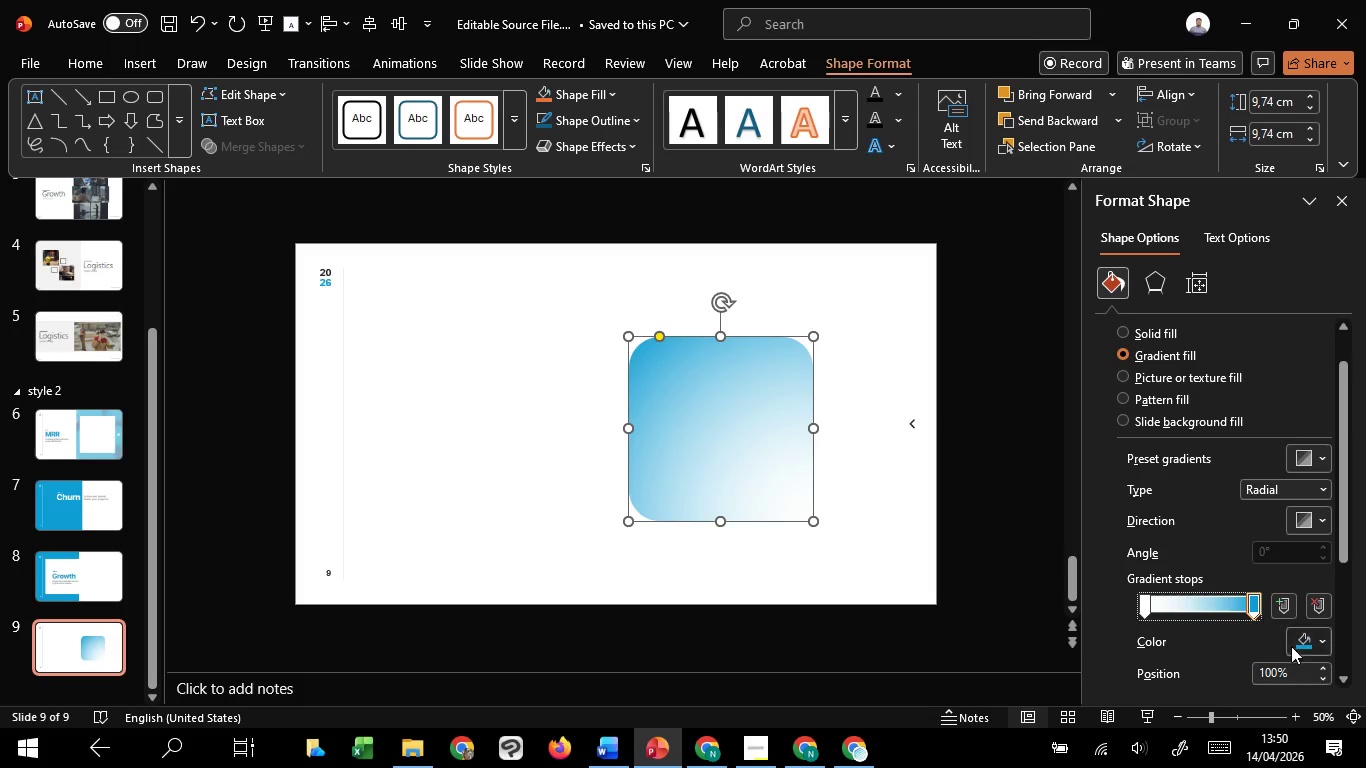 
left_click([1291, 646])
 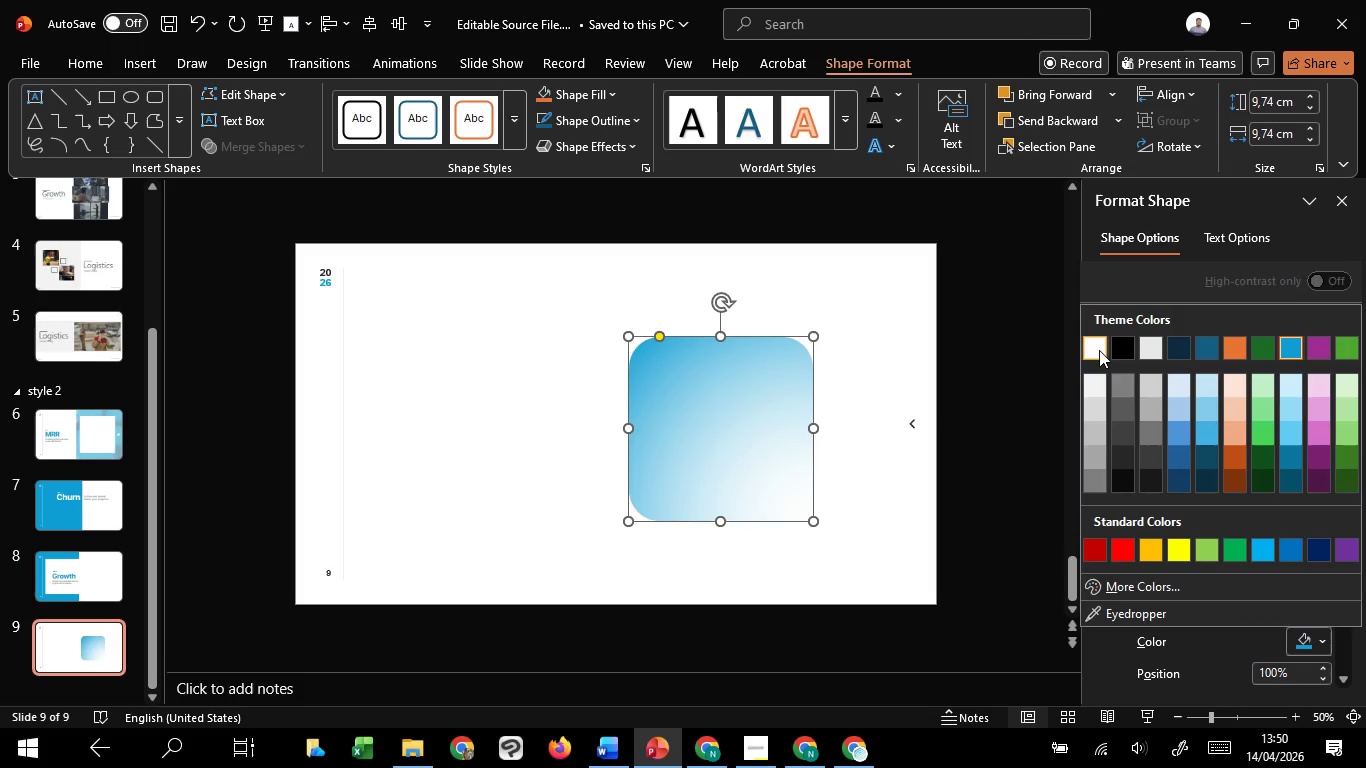 
left_click([1099, 350])
 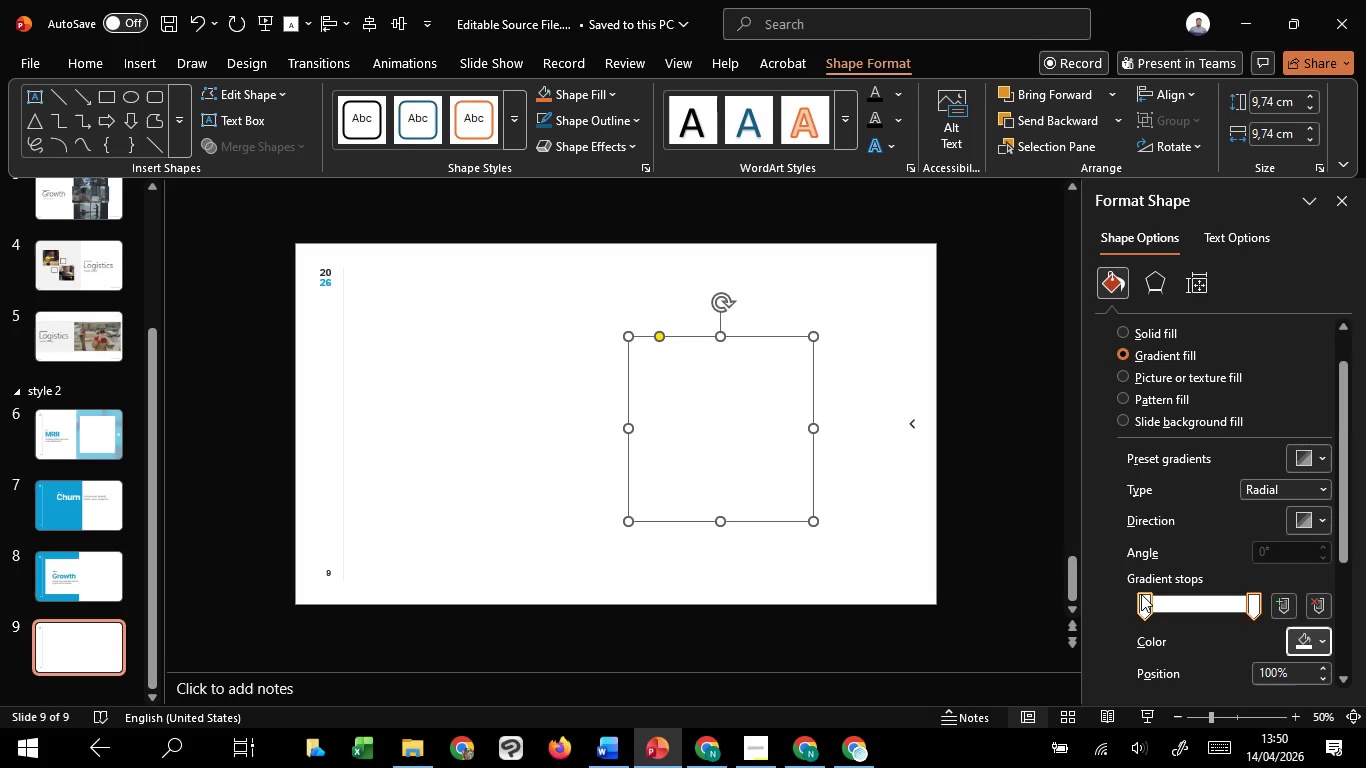 
left_click([1141, 595])
 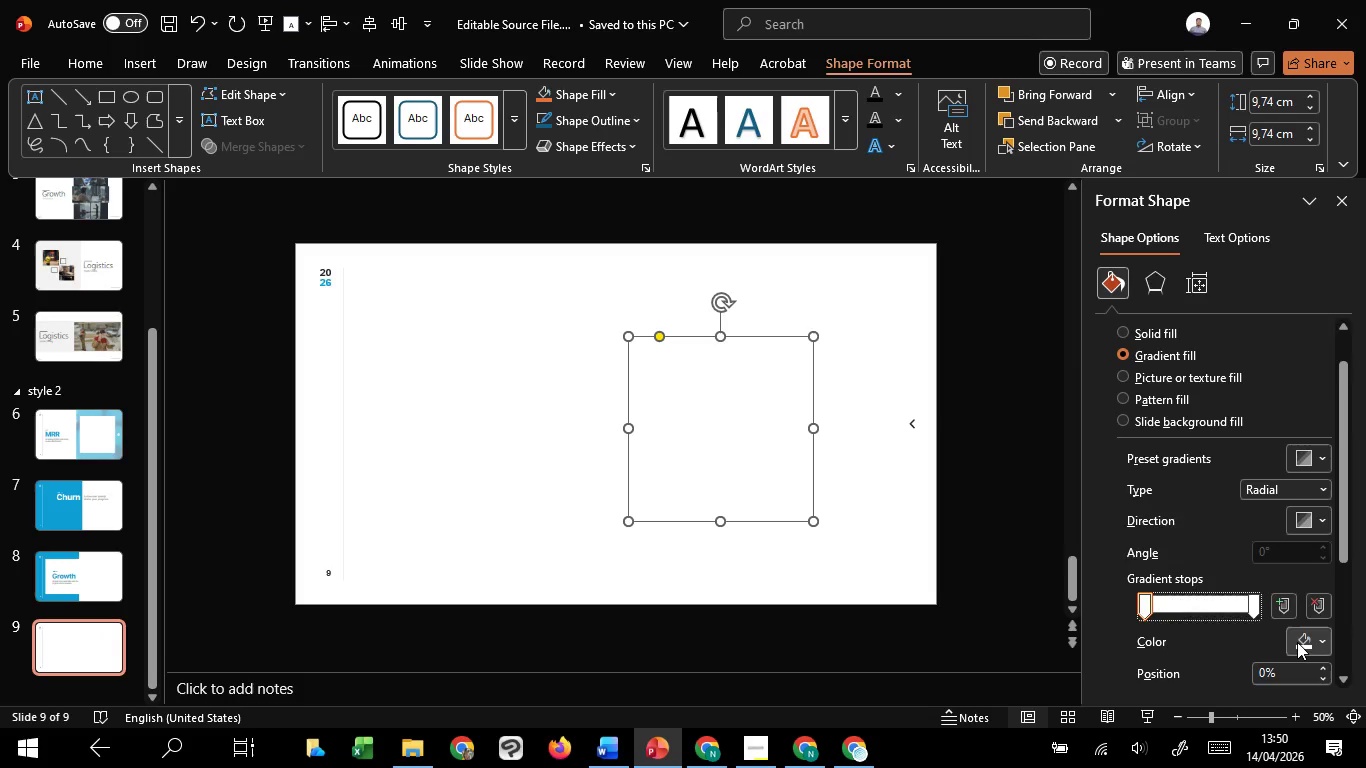 
left_click([1297, 642])
 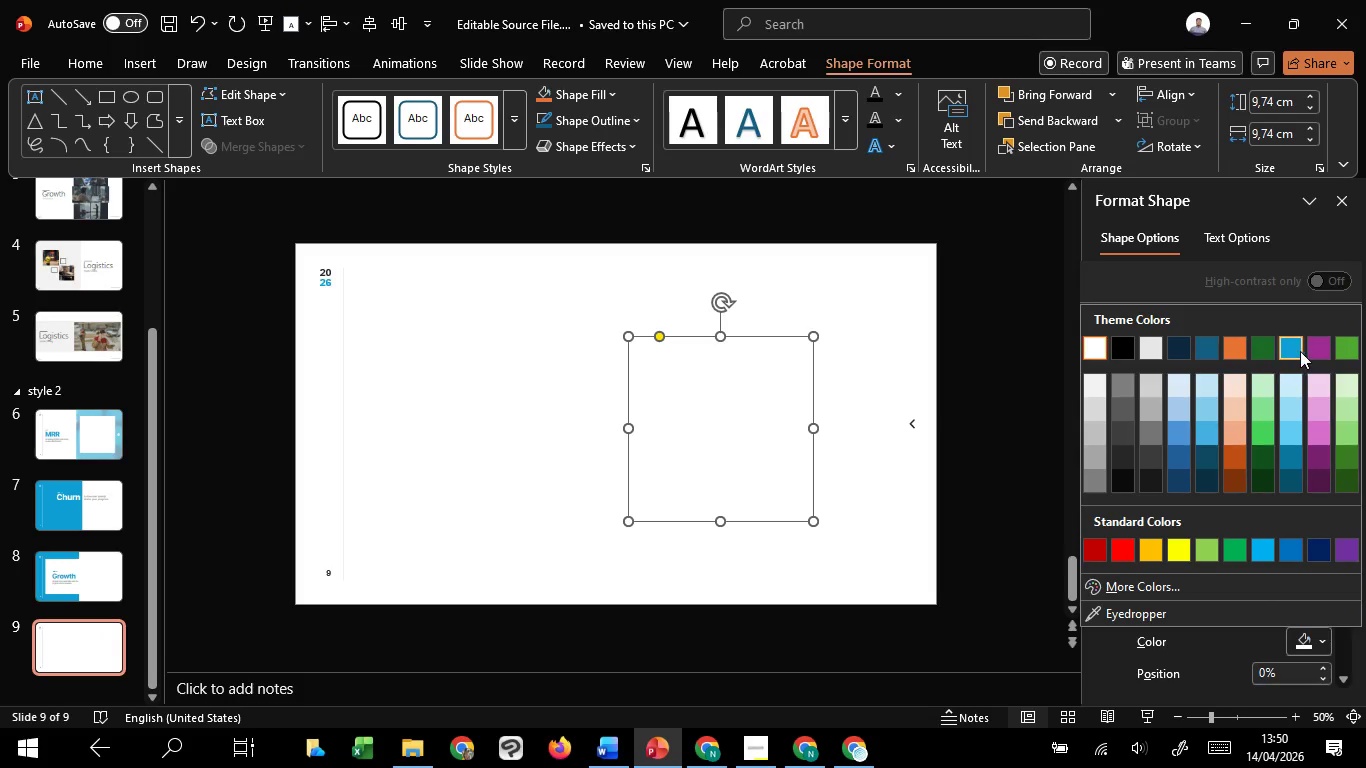 
left_click([1300, 351])
 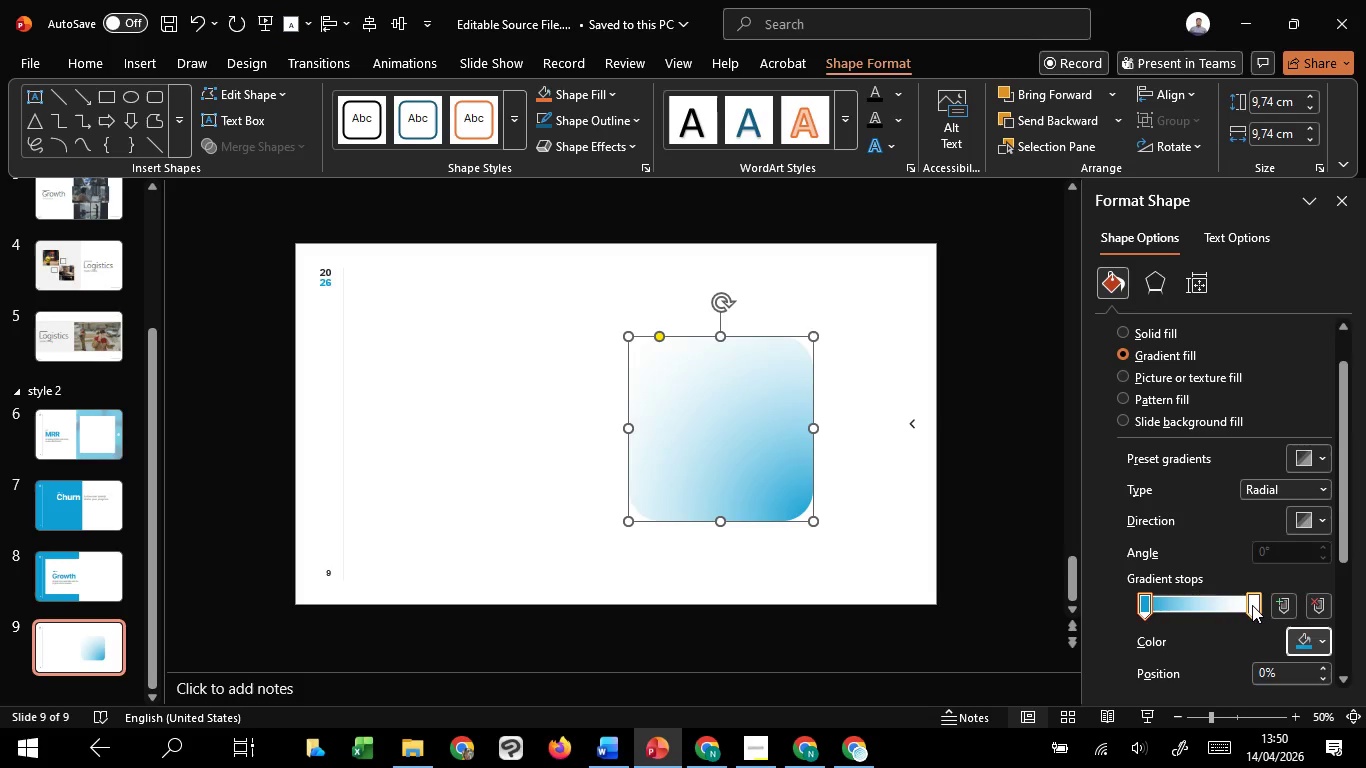 
left_click_drag(start_coordinate=[1252, 605], to_coordinate=[1264, 602])
 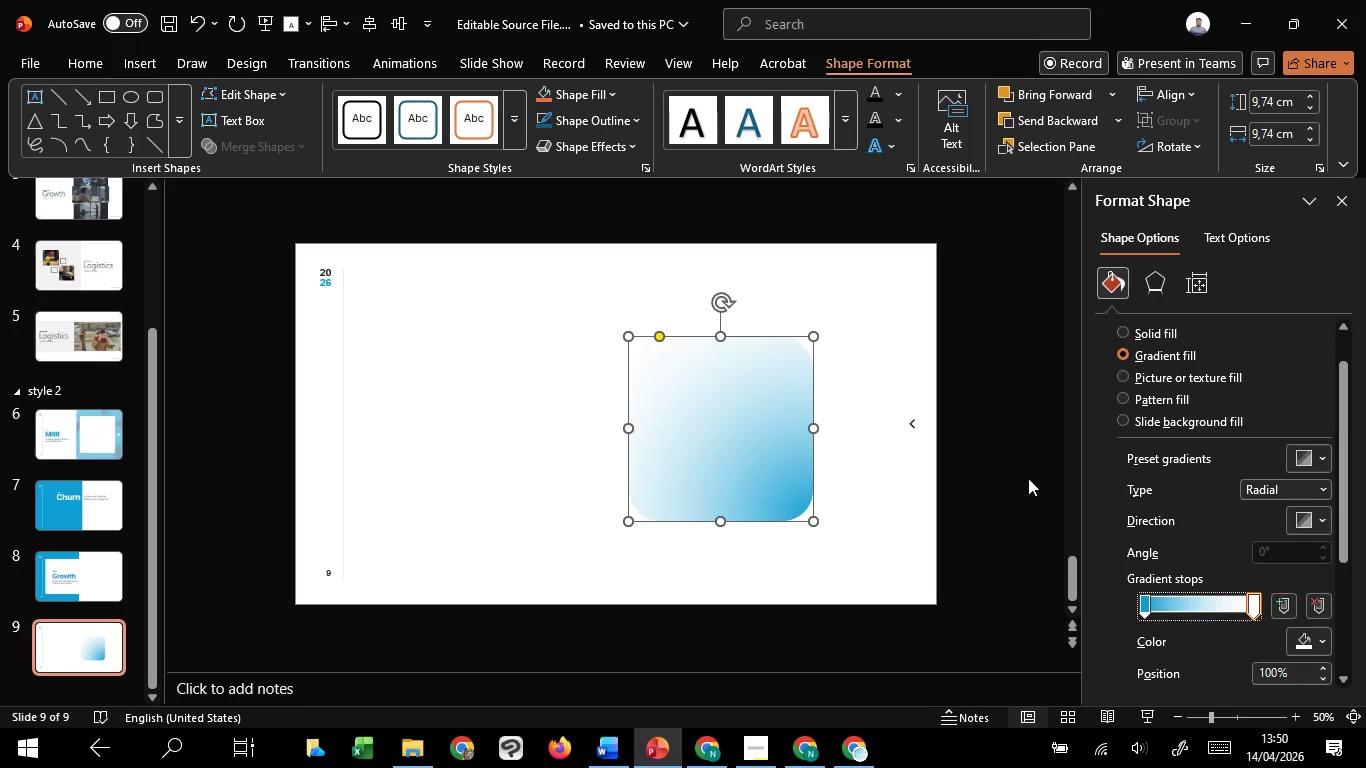 
left_click([1028, 478])
 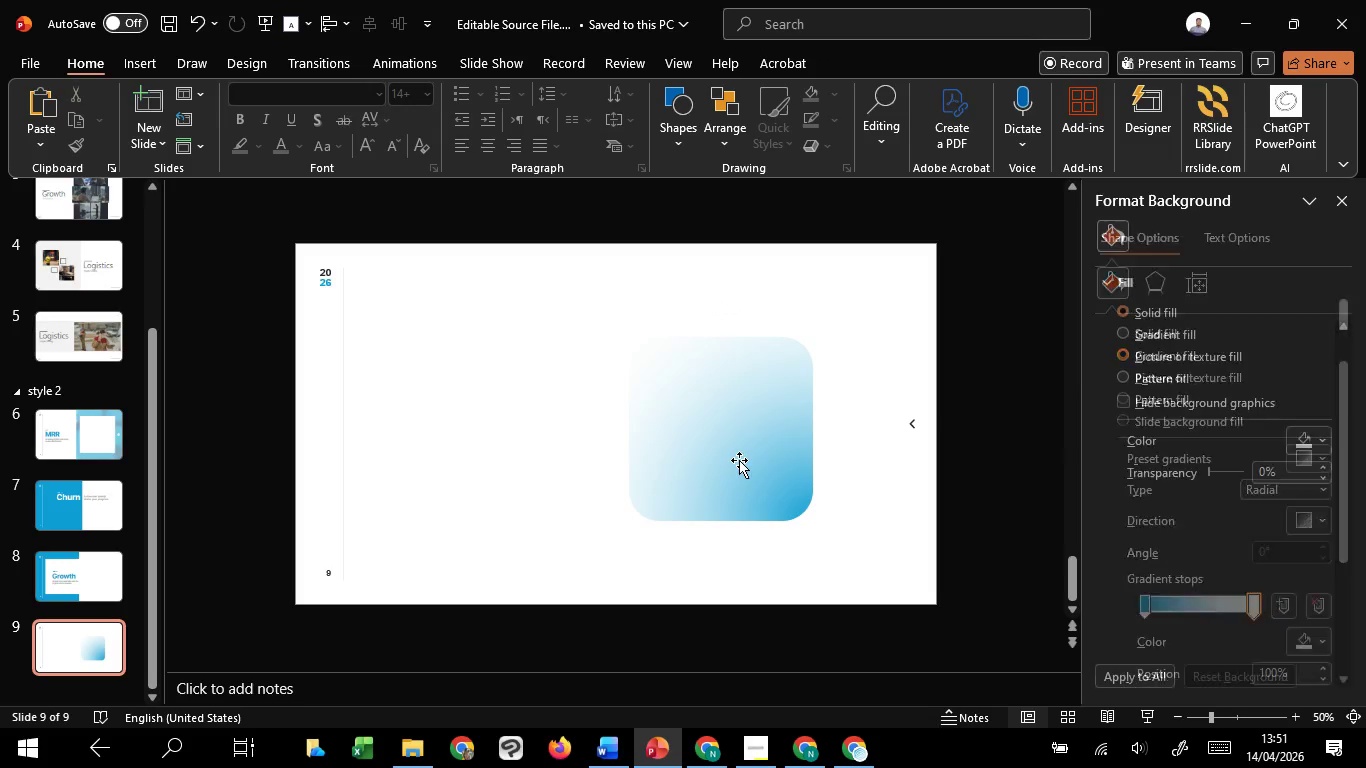 
left_click([739, 460])
 